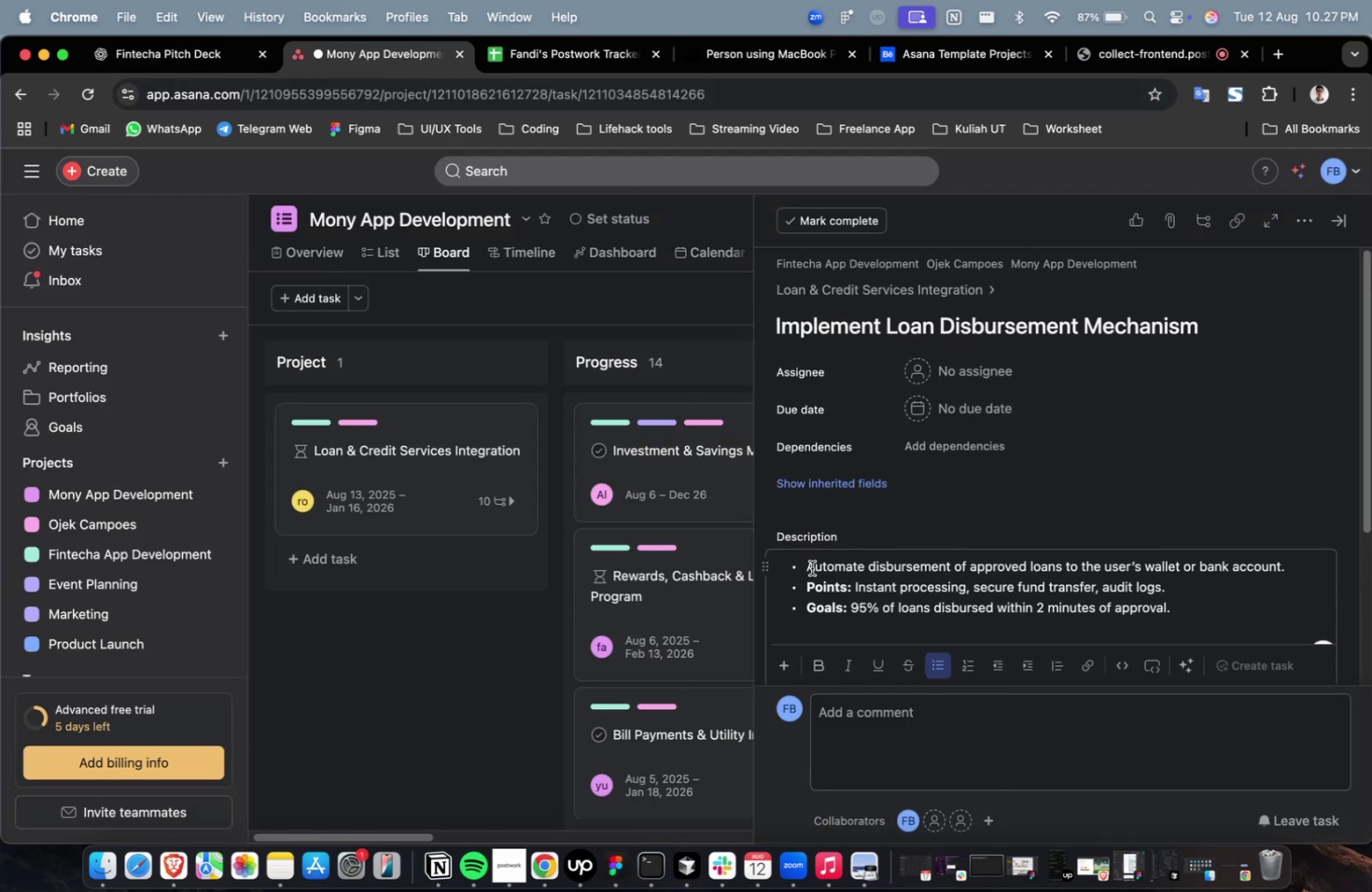 
left_click([811, 567])
 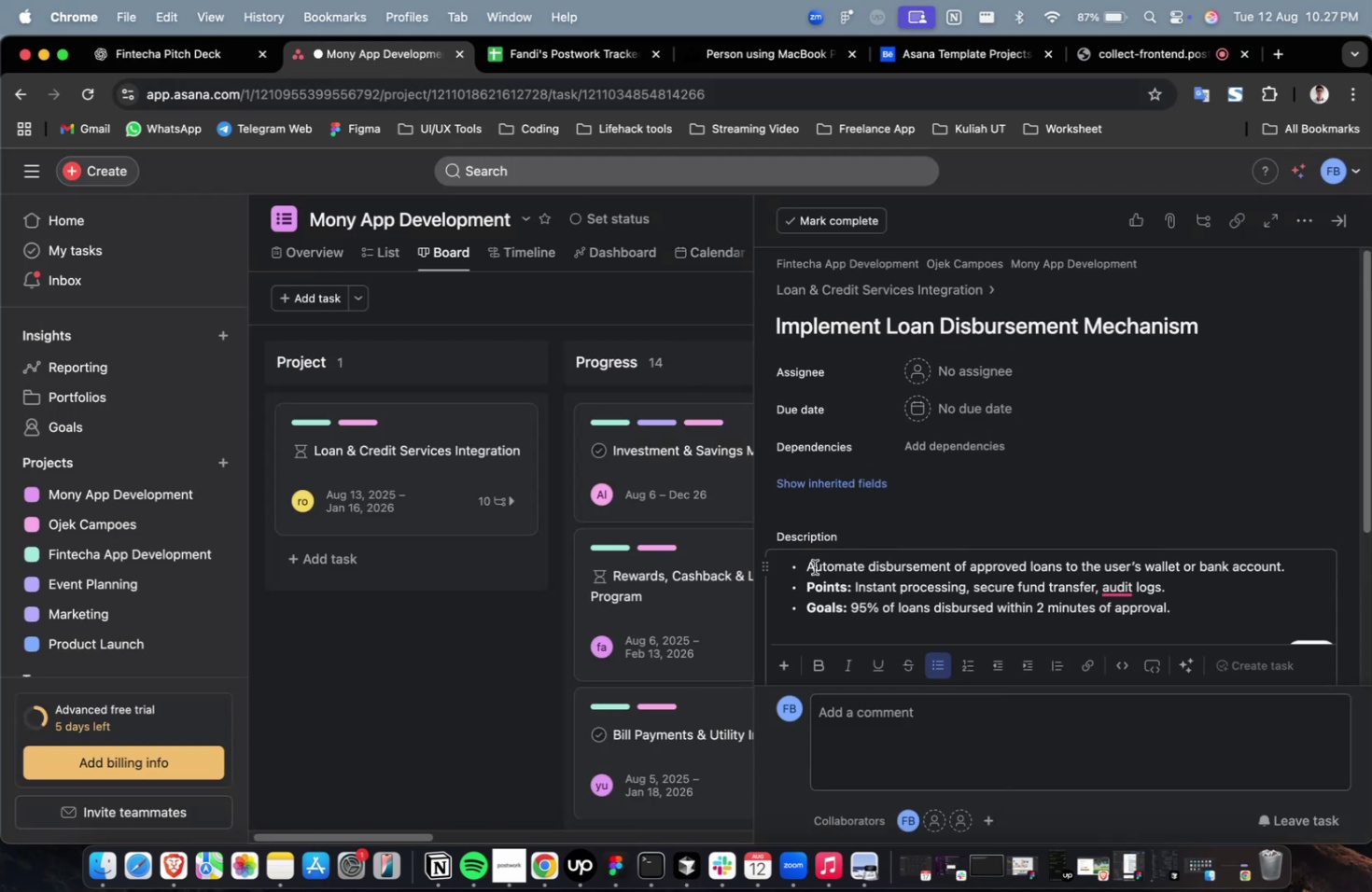 
key(ArrowLeft)
 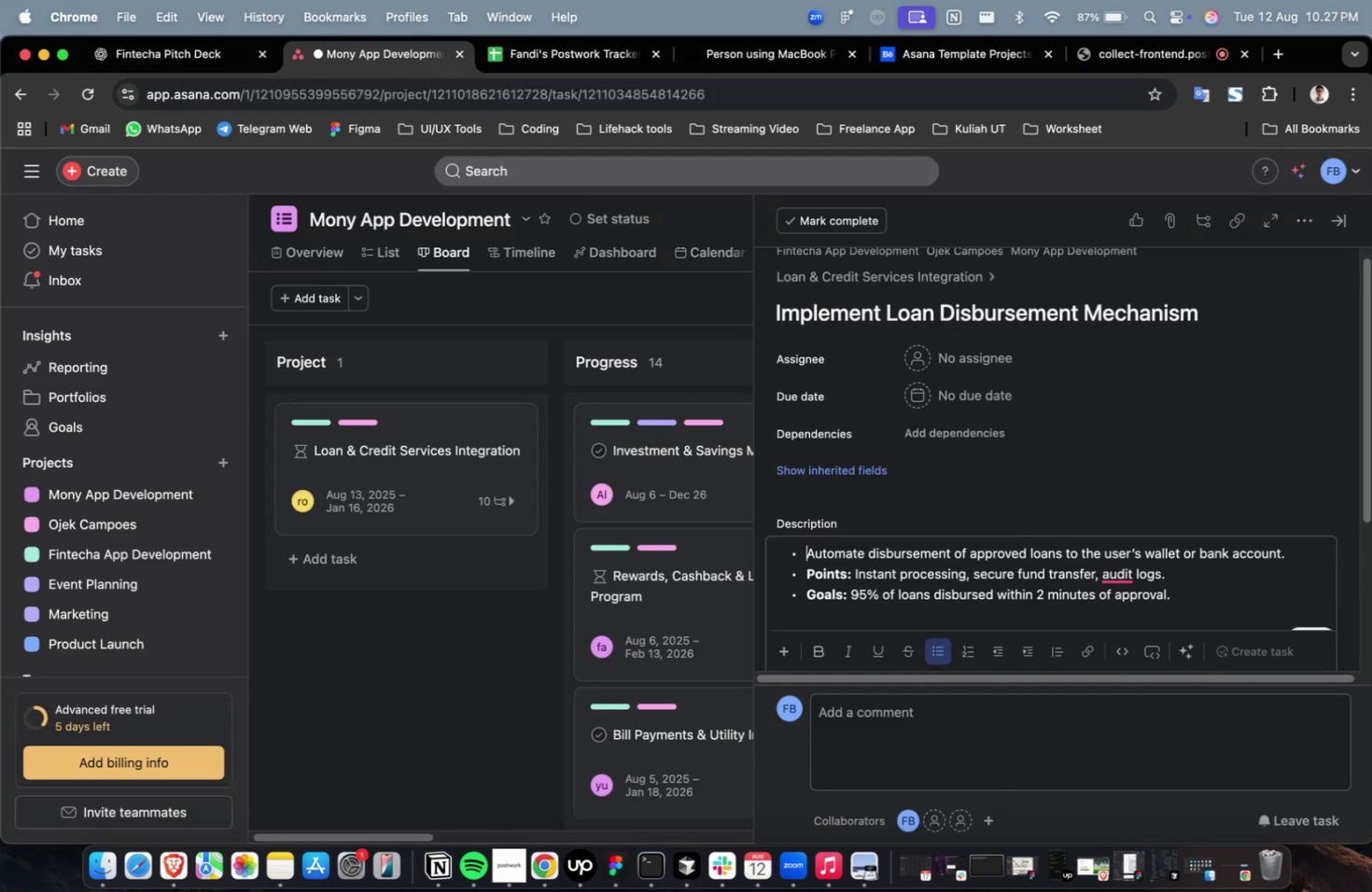 
key(Backspace)
 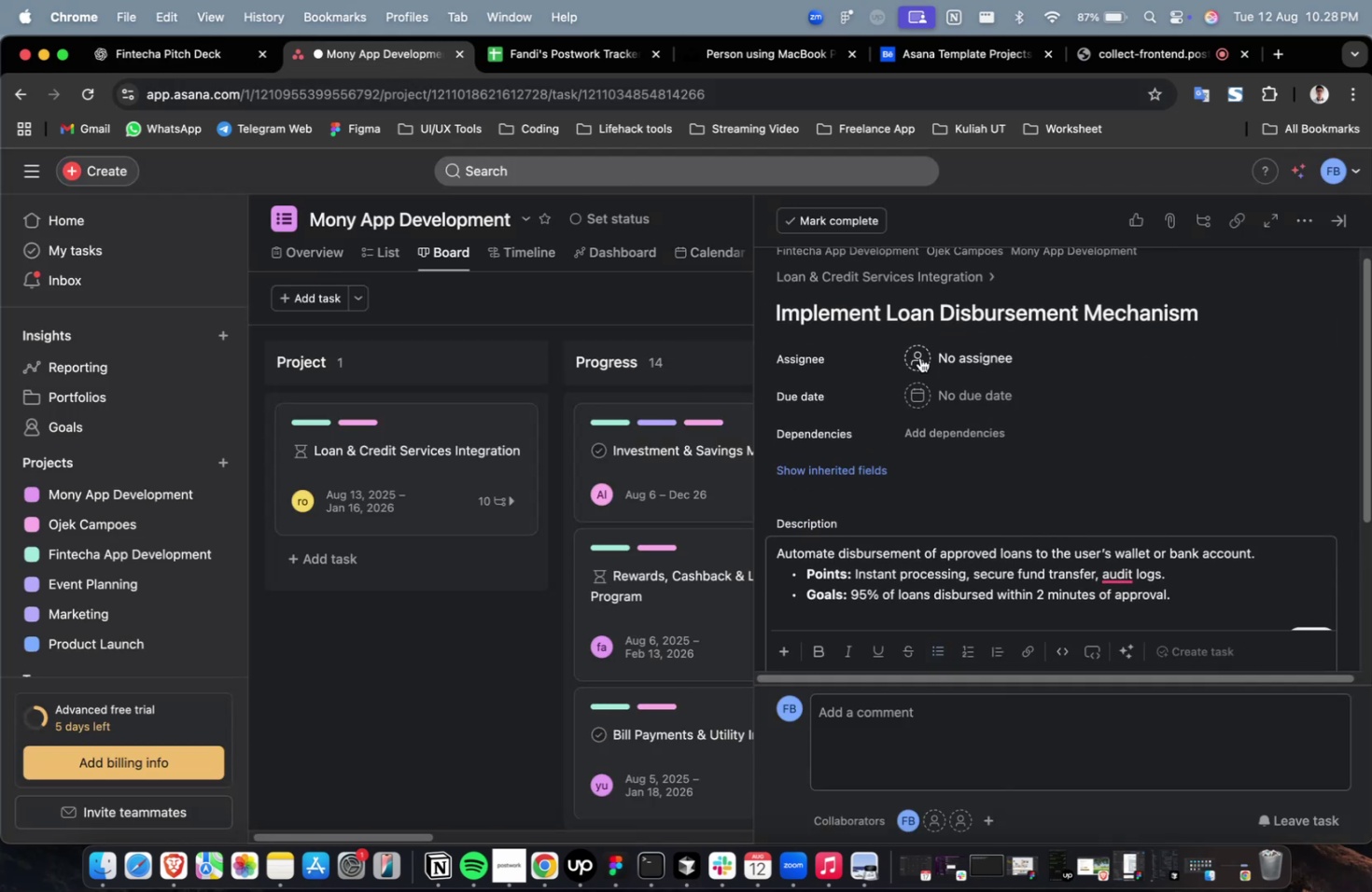 
left_click([950, 340])
 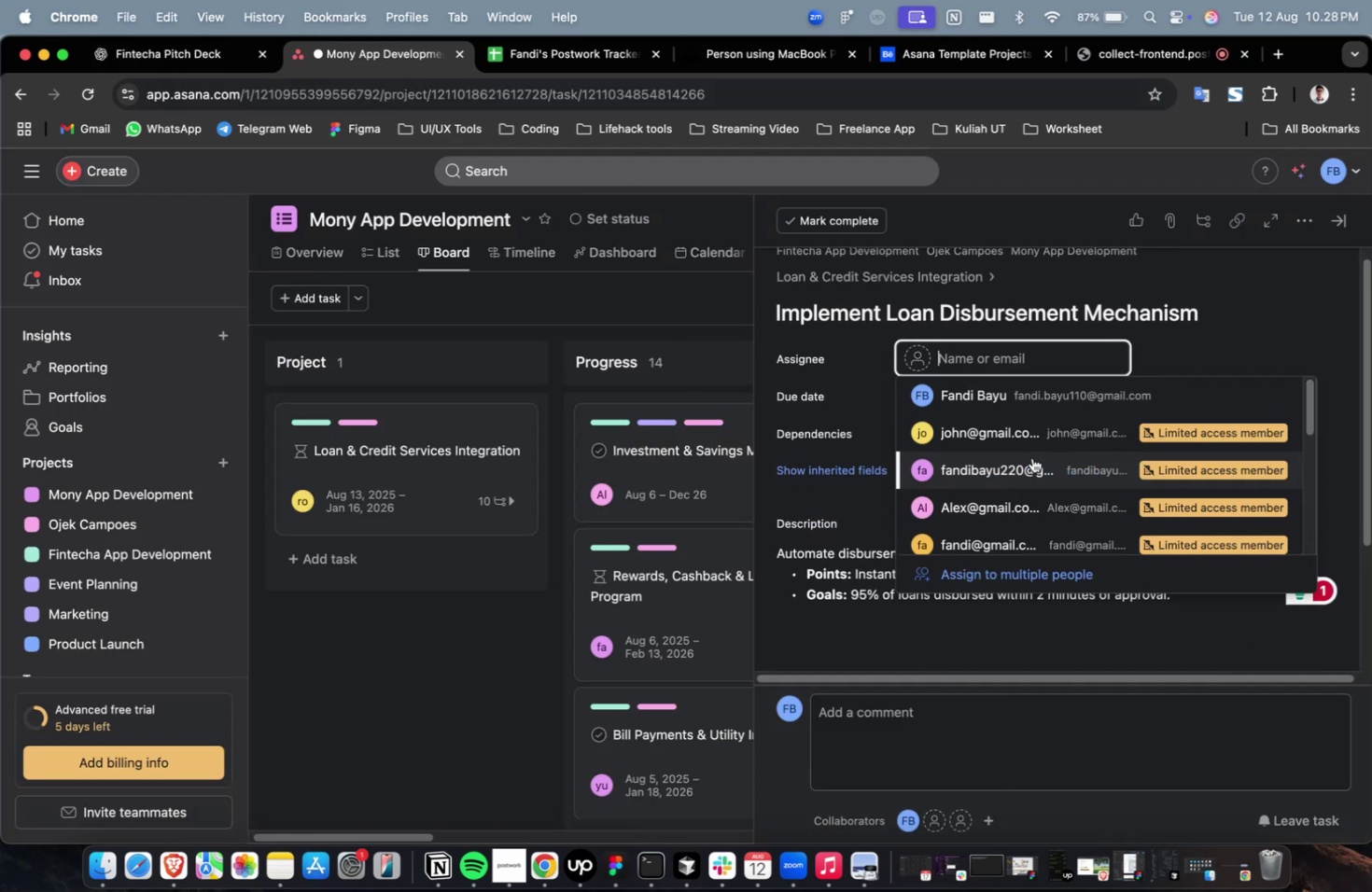 
left_click([1028, 465])
 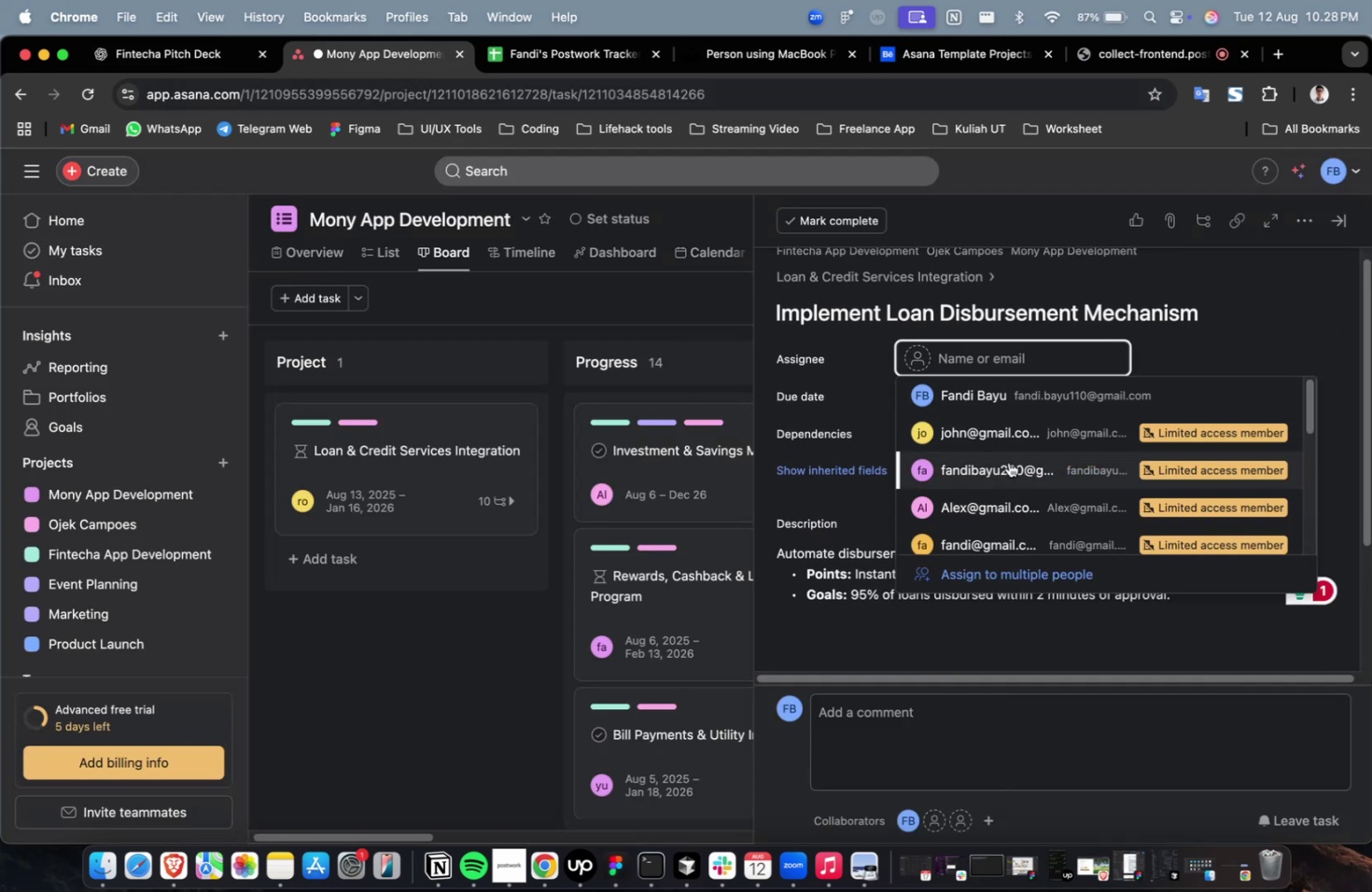 
double_click([1008, 462])
 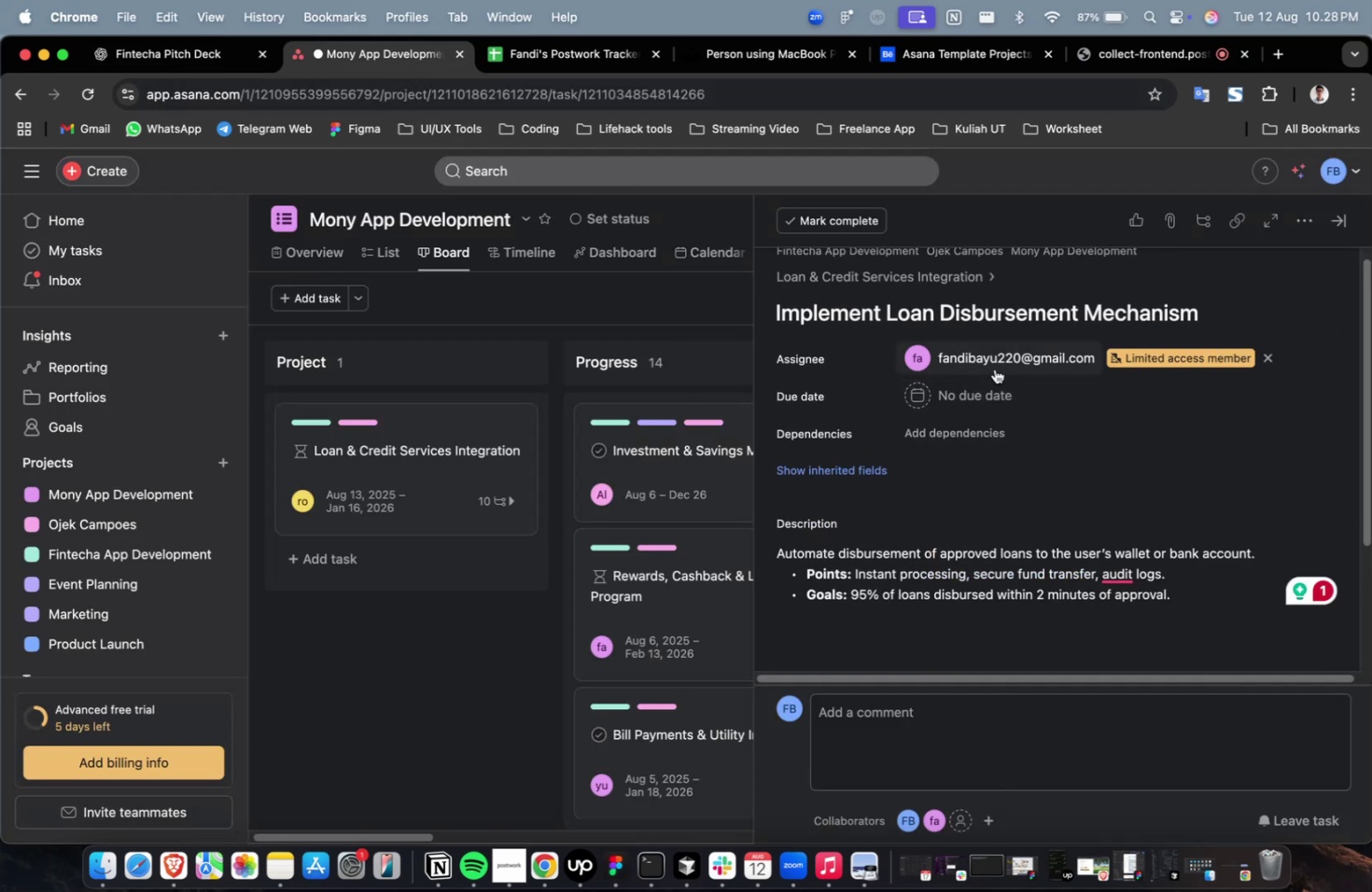 
triple_click([994, 367])
 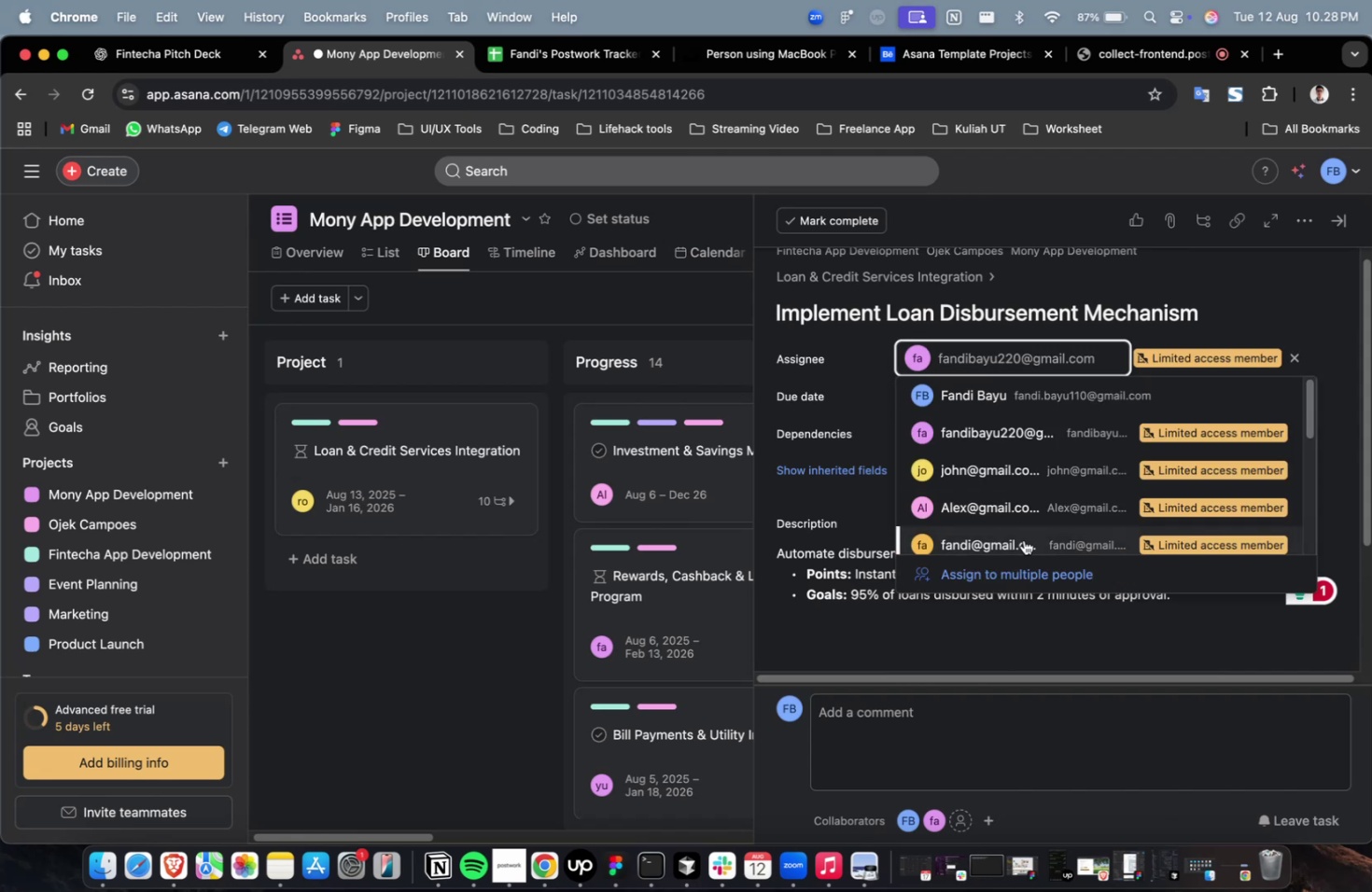 
triple_click([1023, 539])
 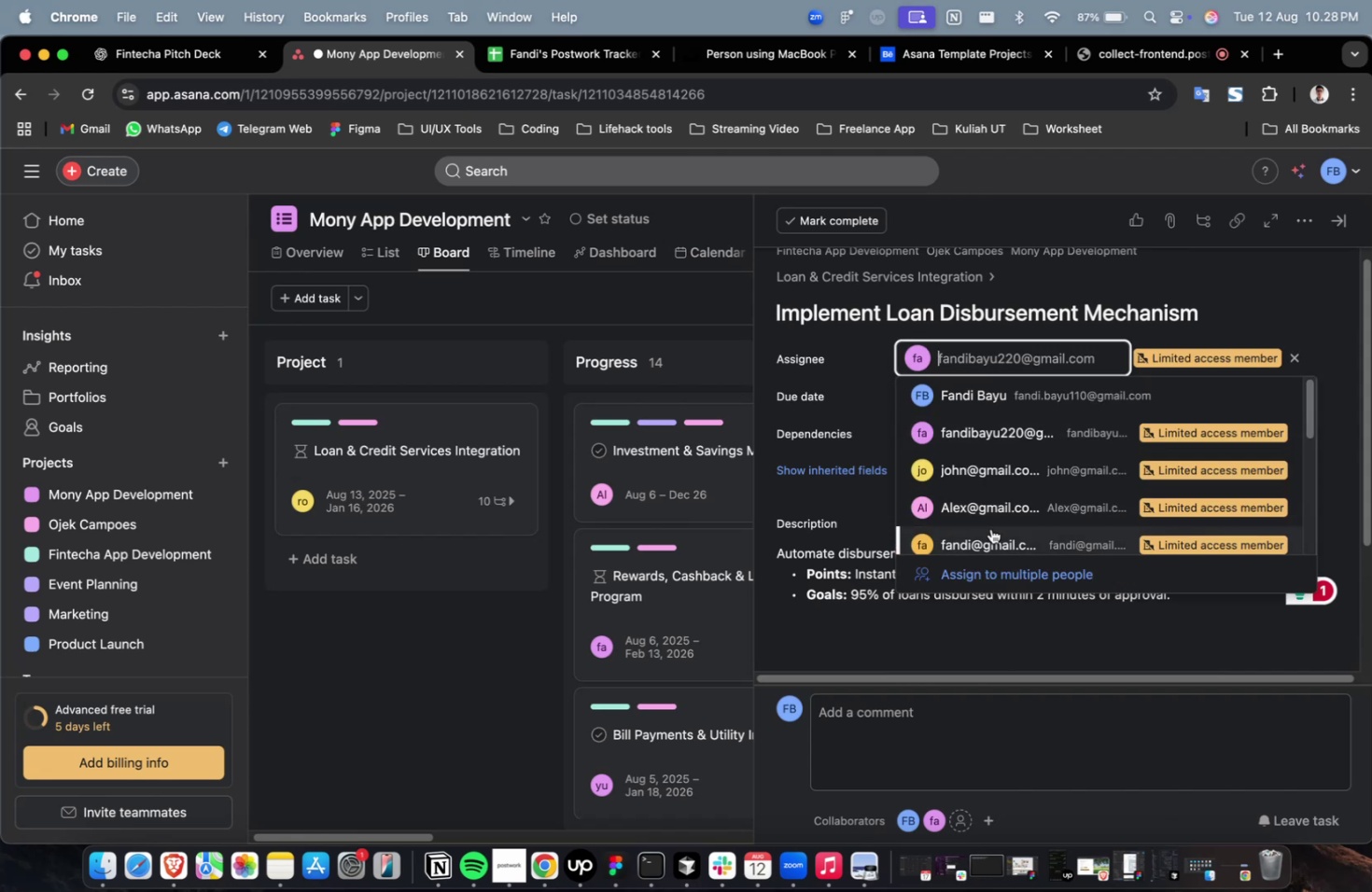 
triple_click([990, 528])
 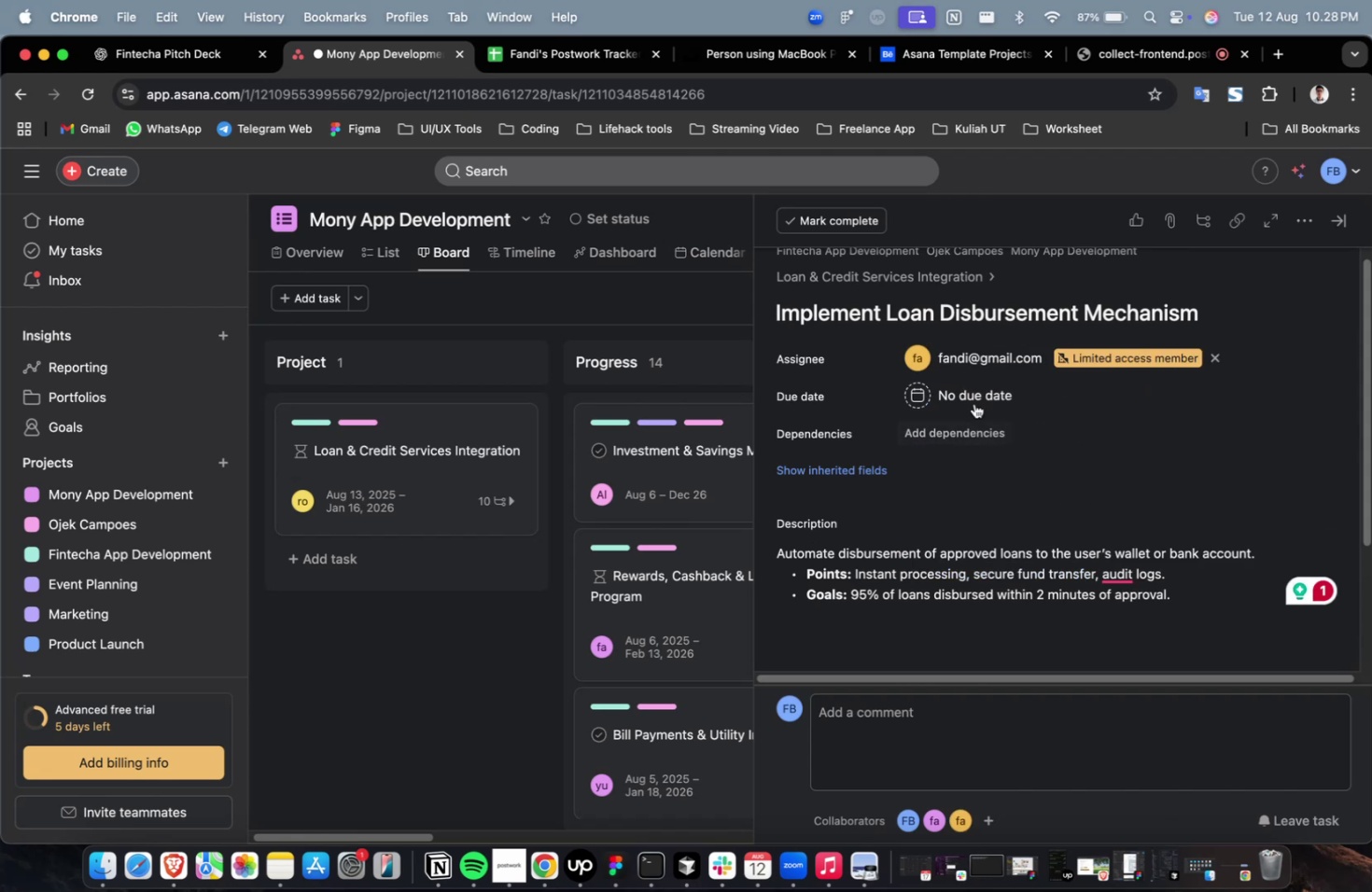 
left_click([974, 400])
 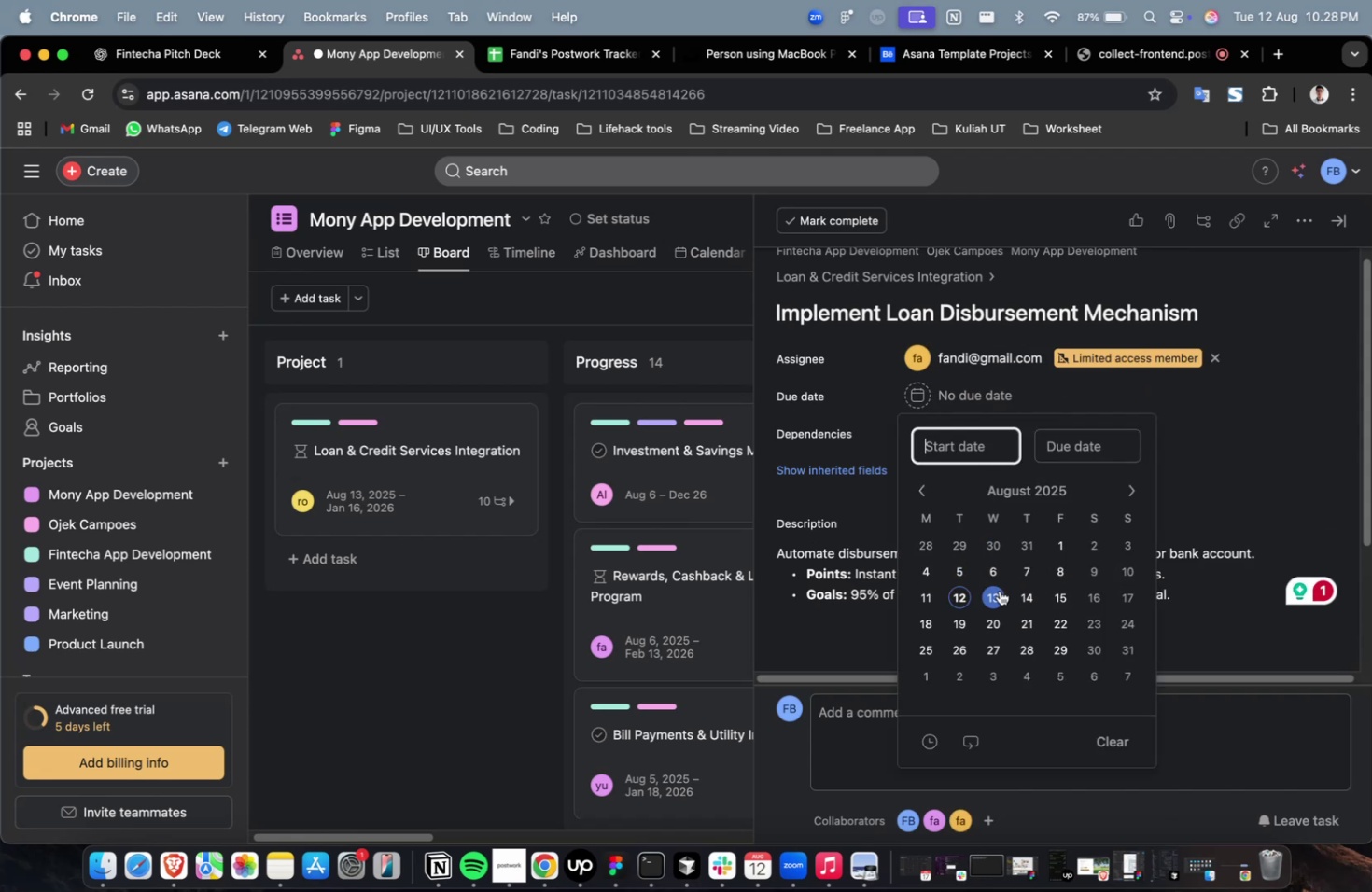 
triple_click([997, 591])
 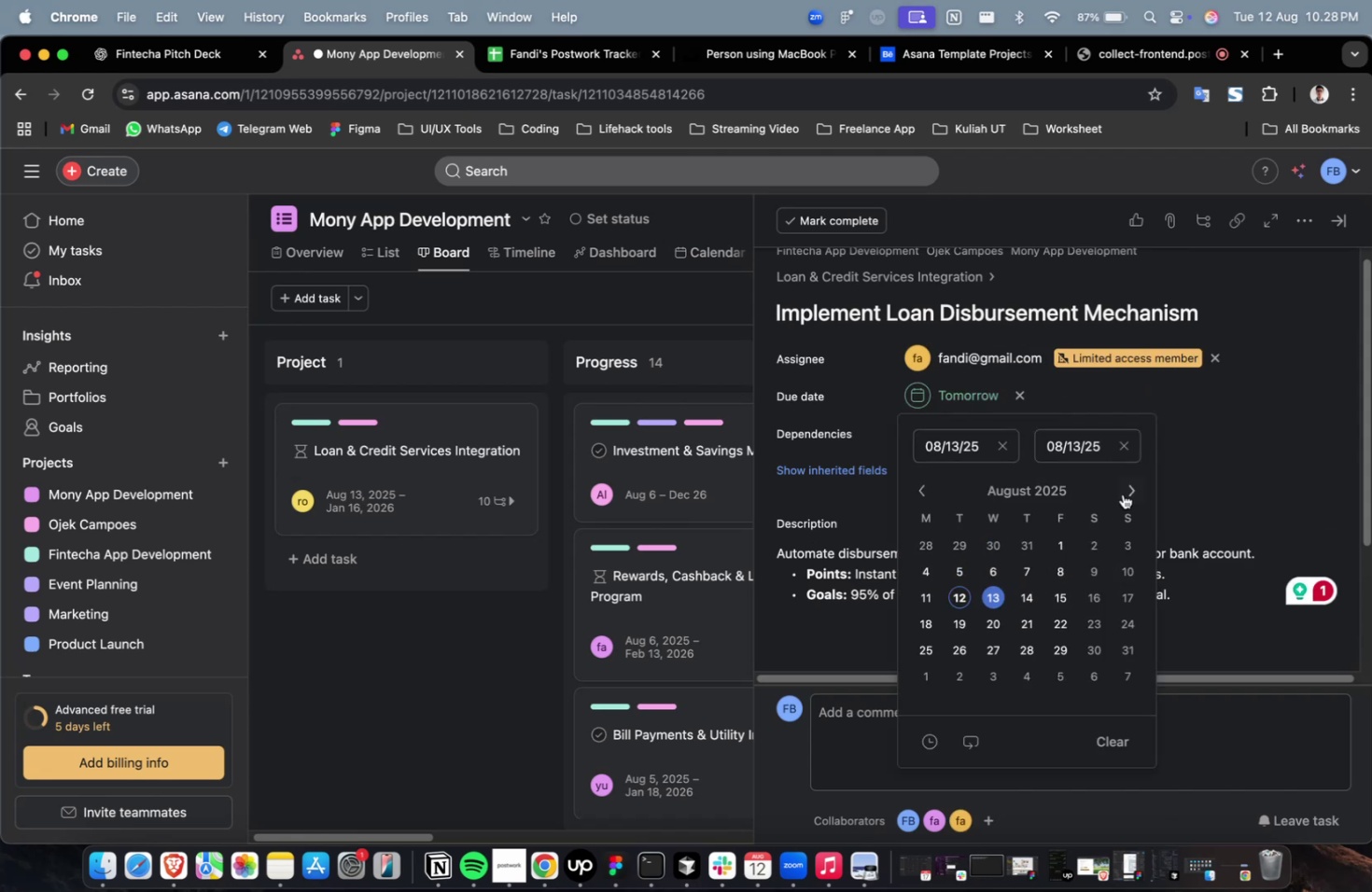 
triple_click([1122, 494])
 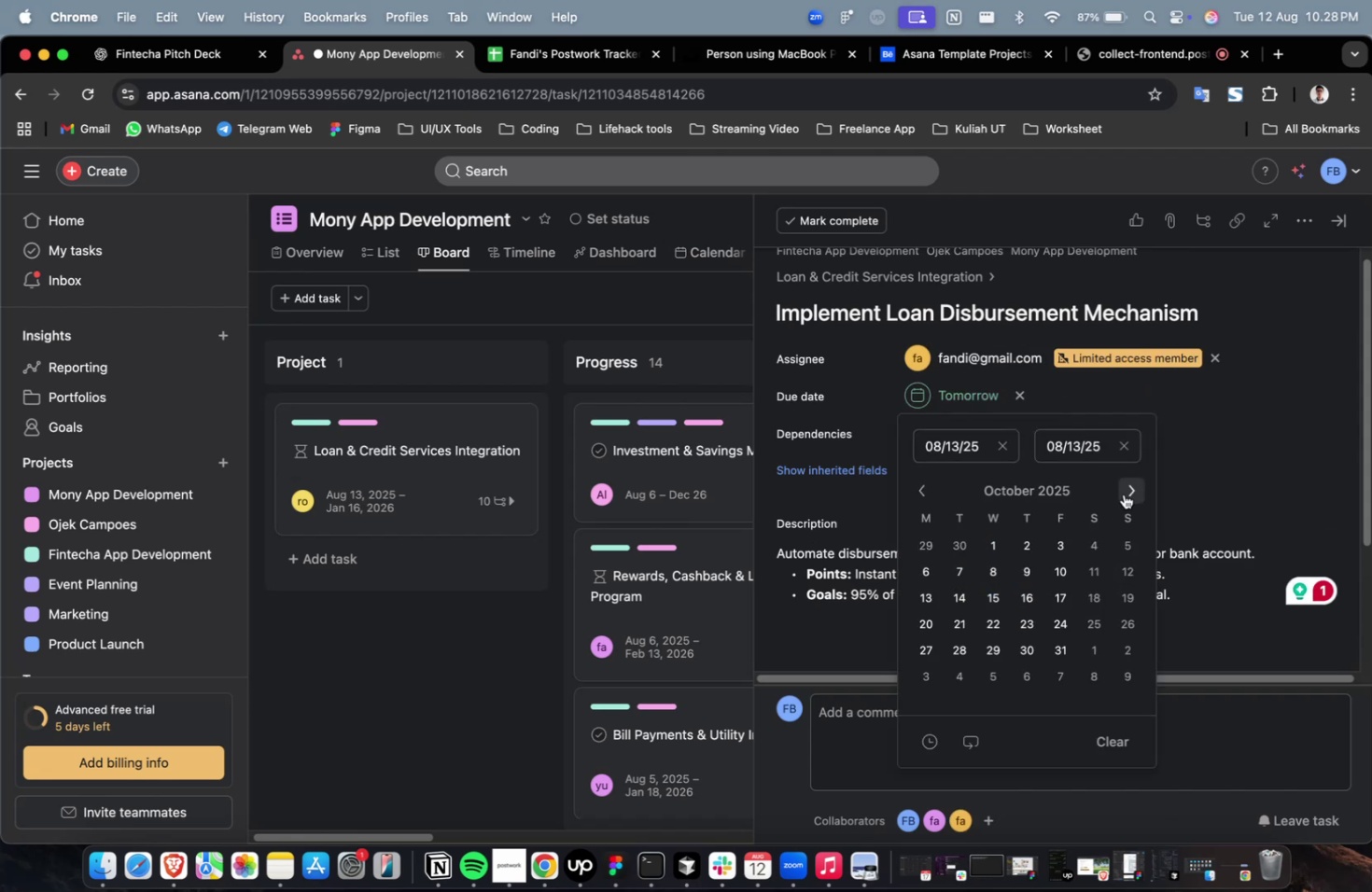 
triple_click([1123, 494])
 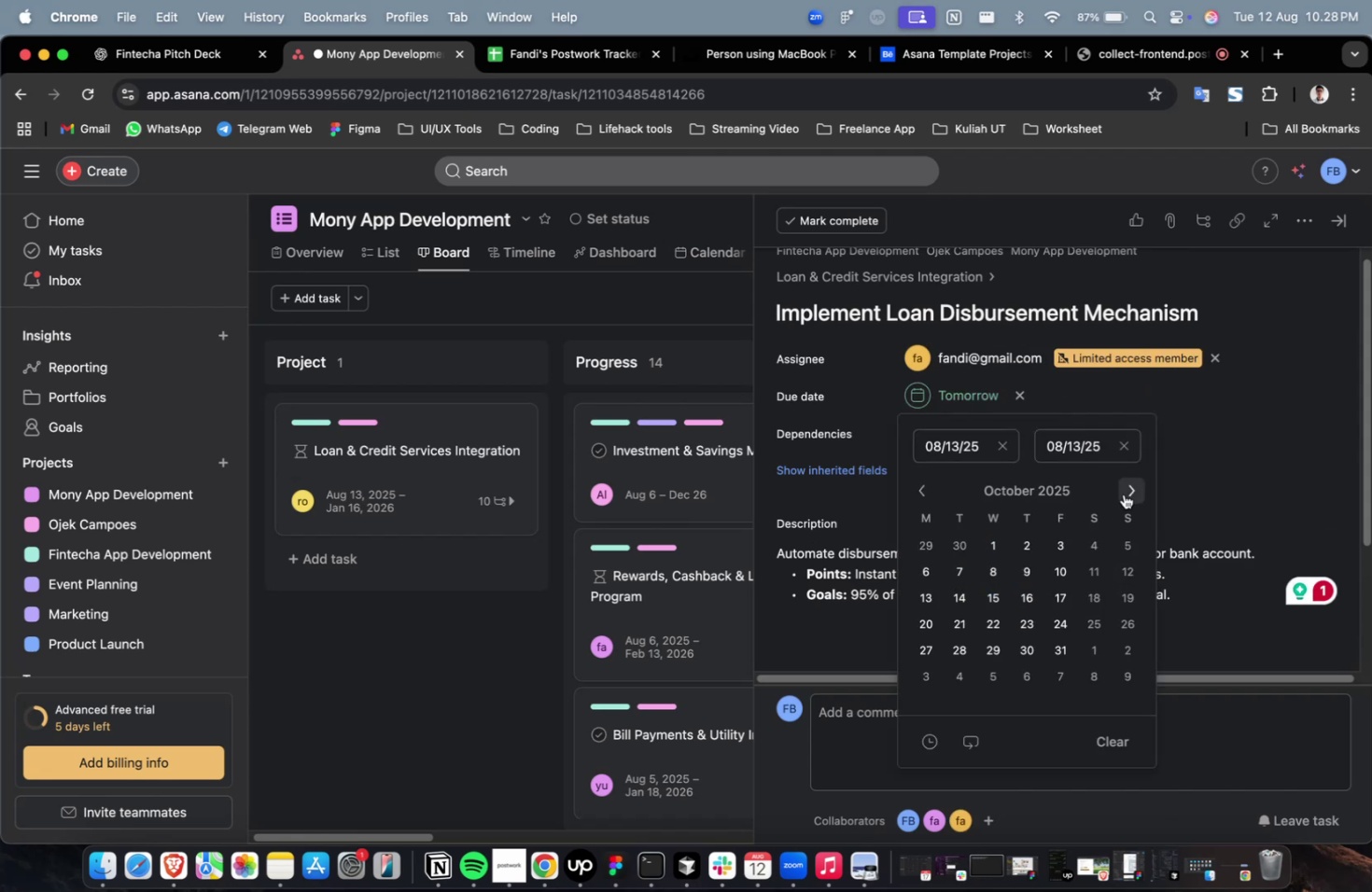 
triple_click([1123, 494])
 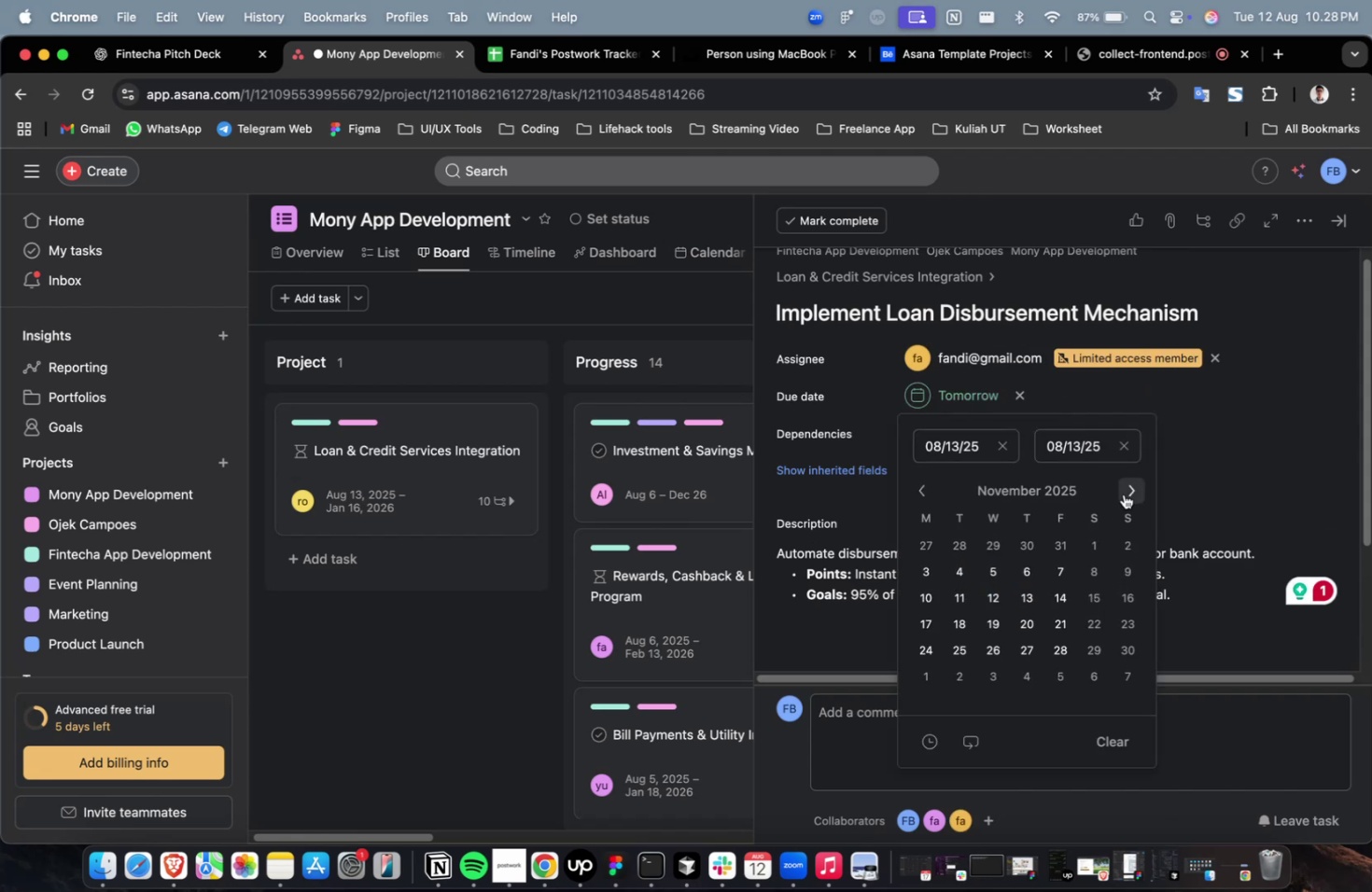 
triple_click([1123, 494])
 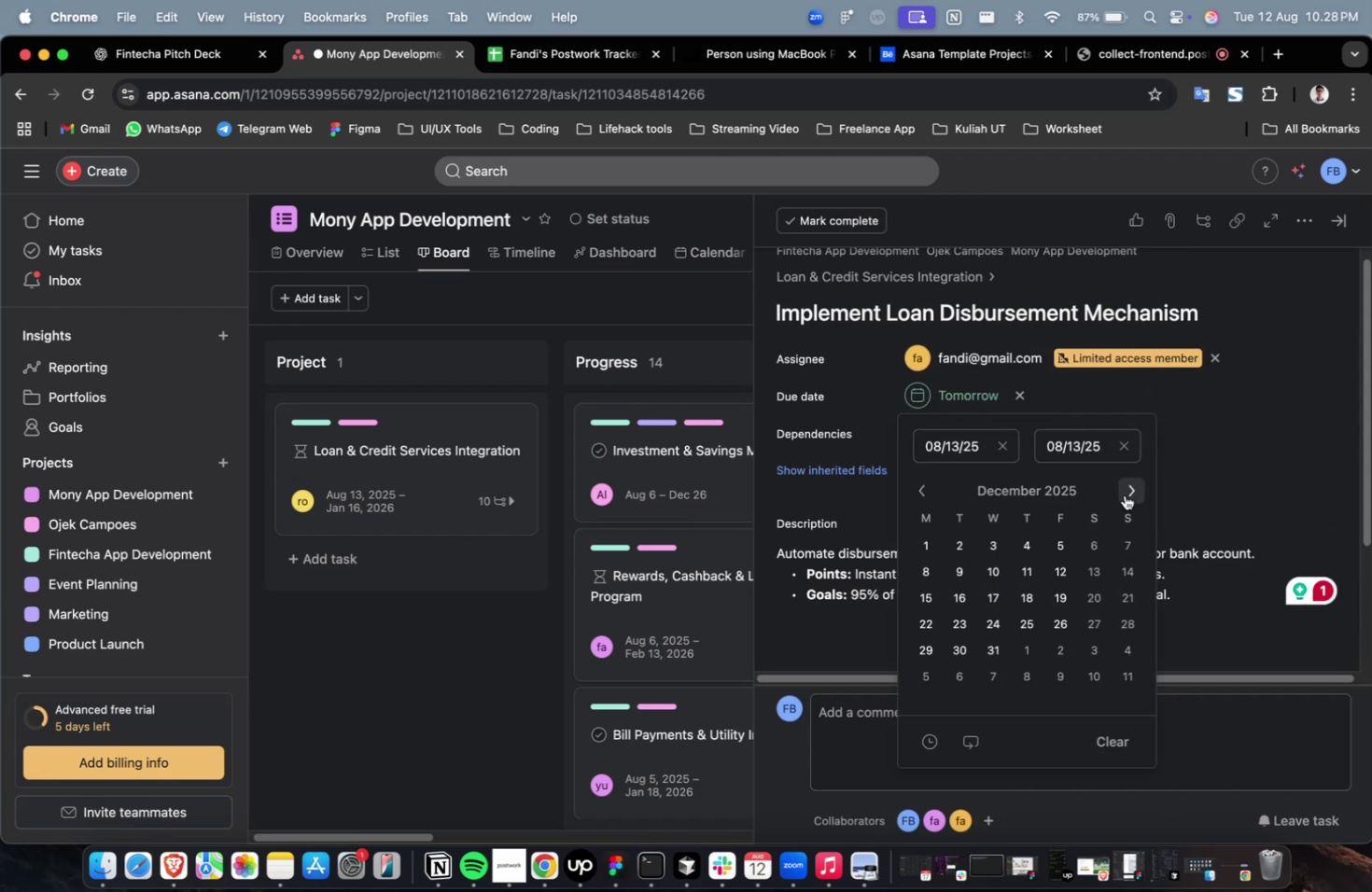 
triple_click([1123, 495])
 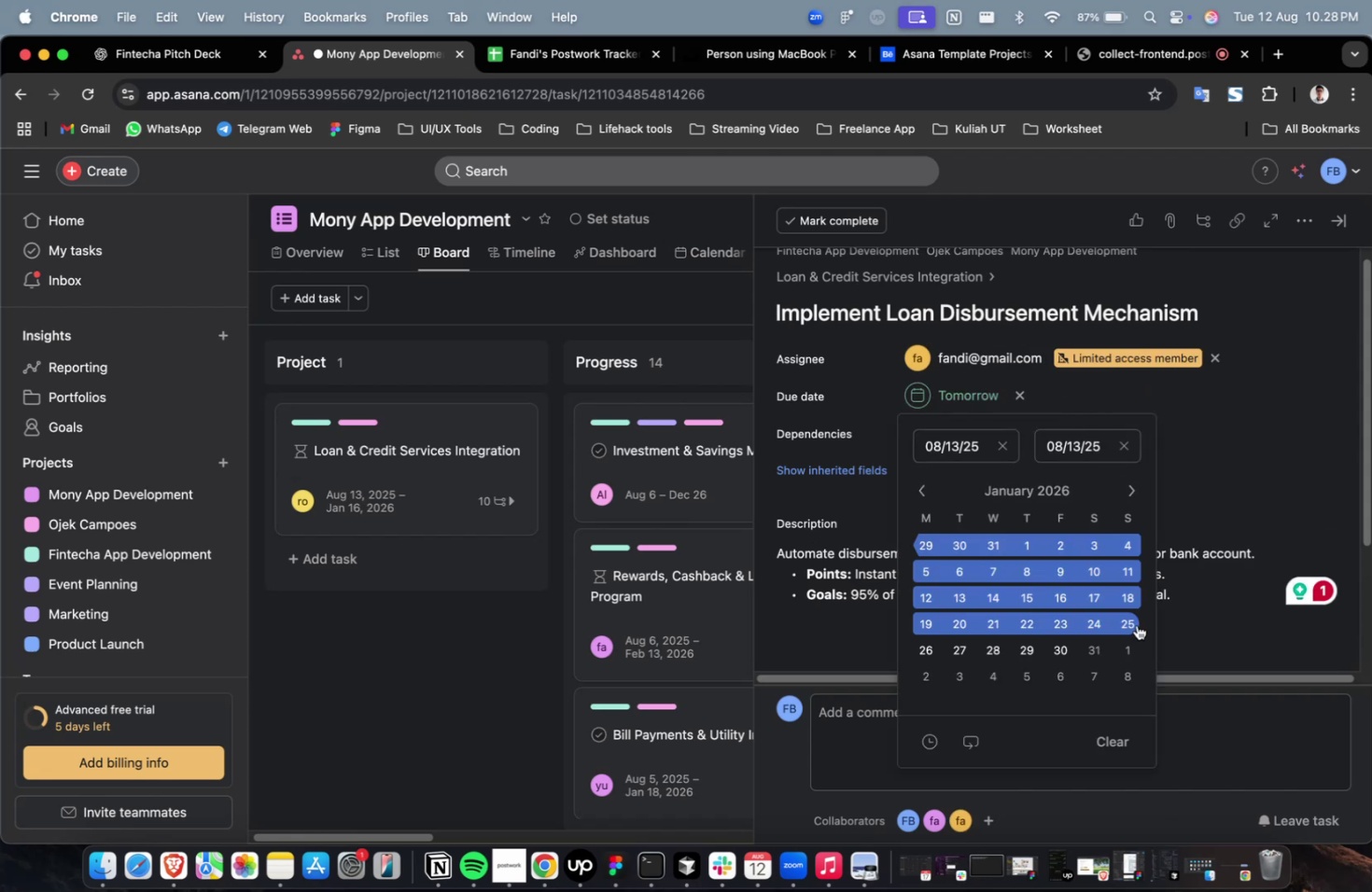 
left_click([1136, 622])
 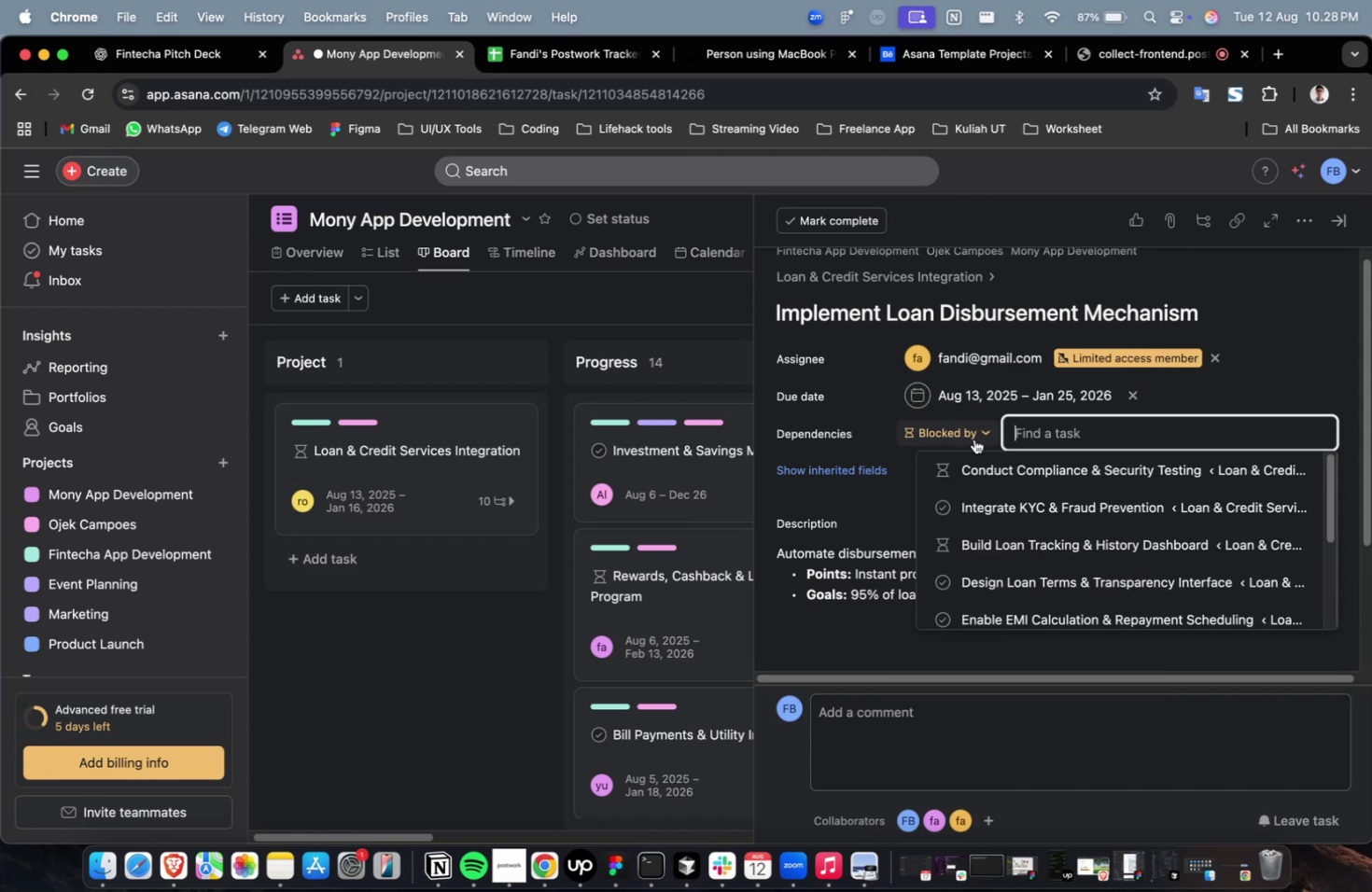 
triple_click([987, 473])
 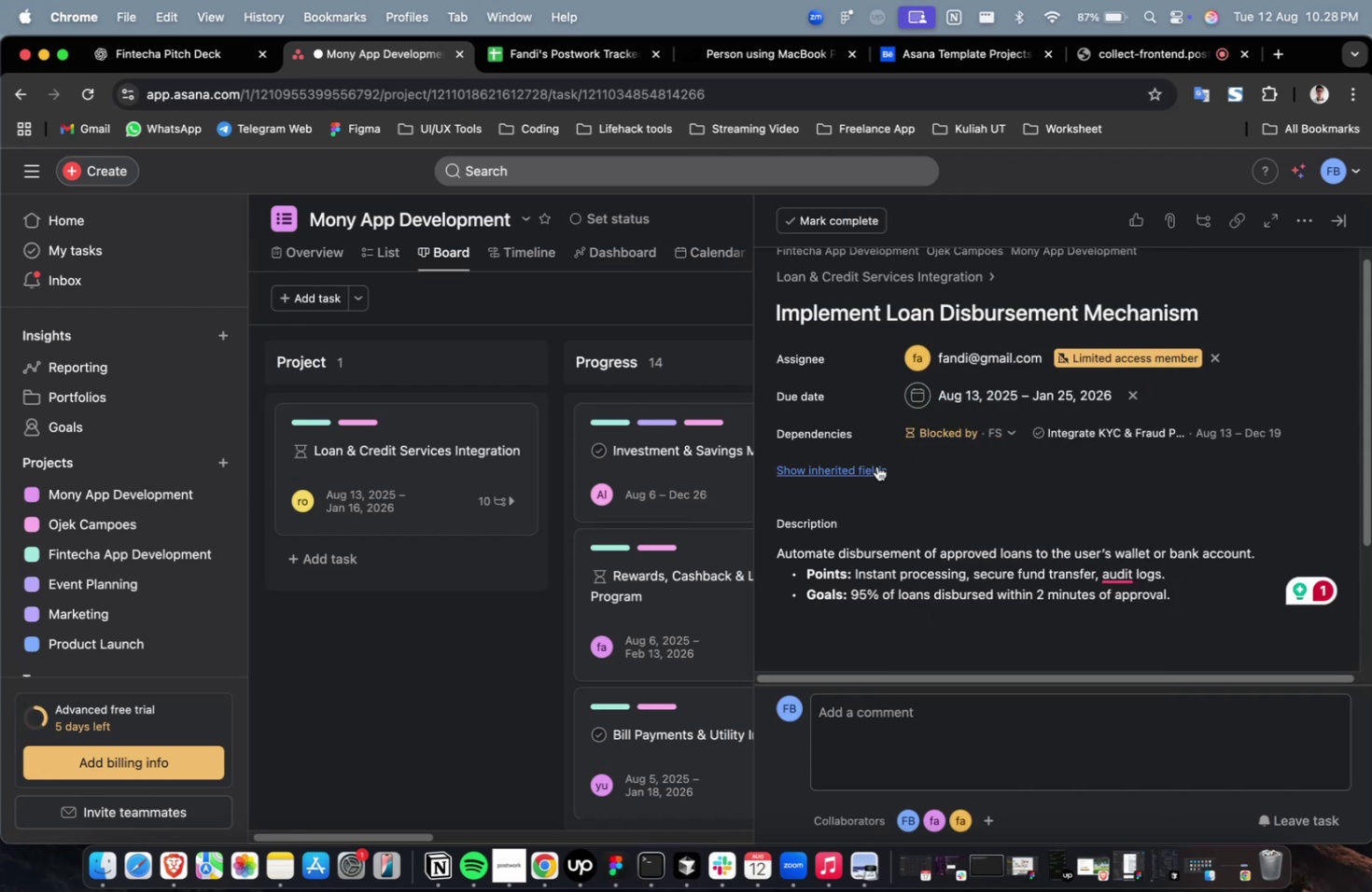 
triple_click([876, 466])
 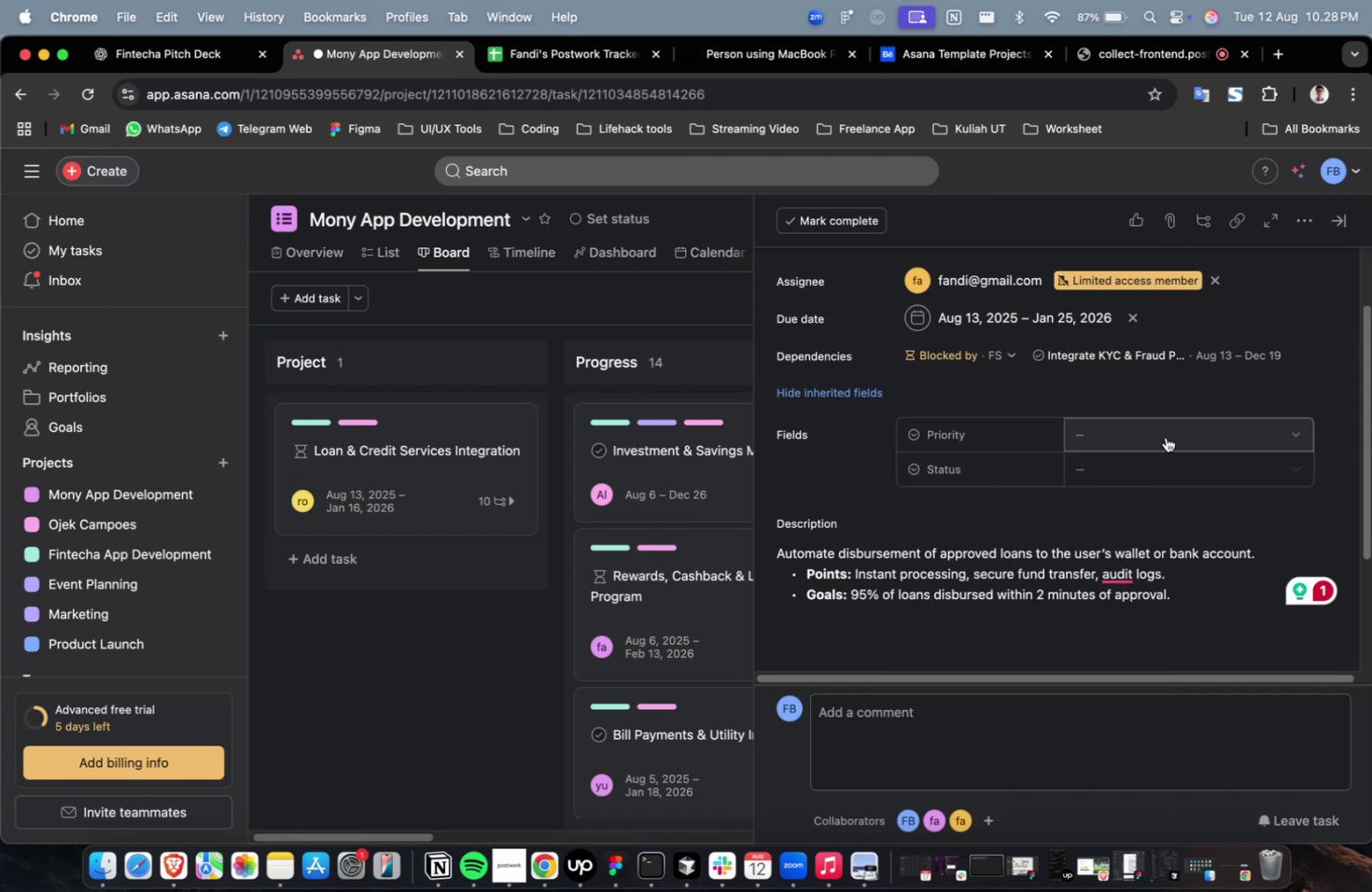 
triple_click([1165, 437])
 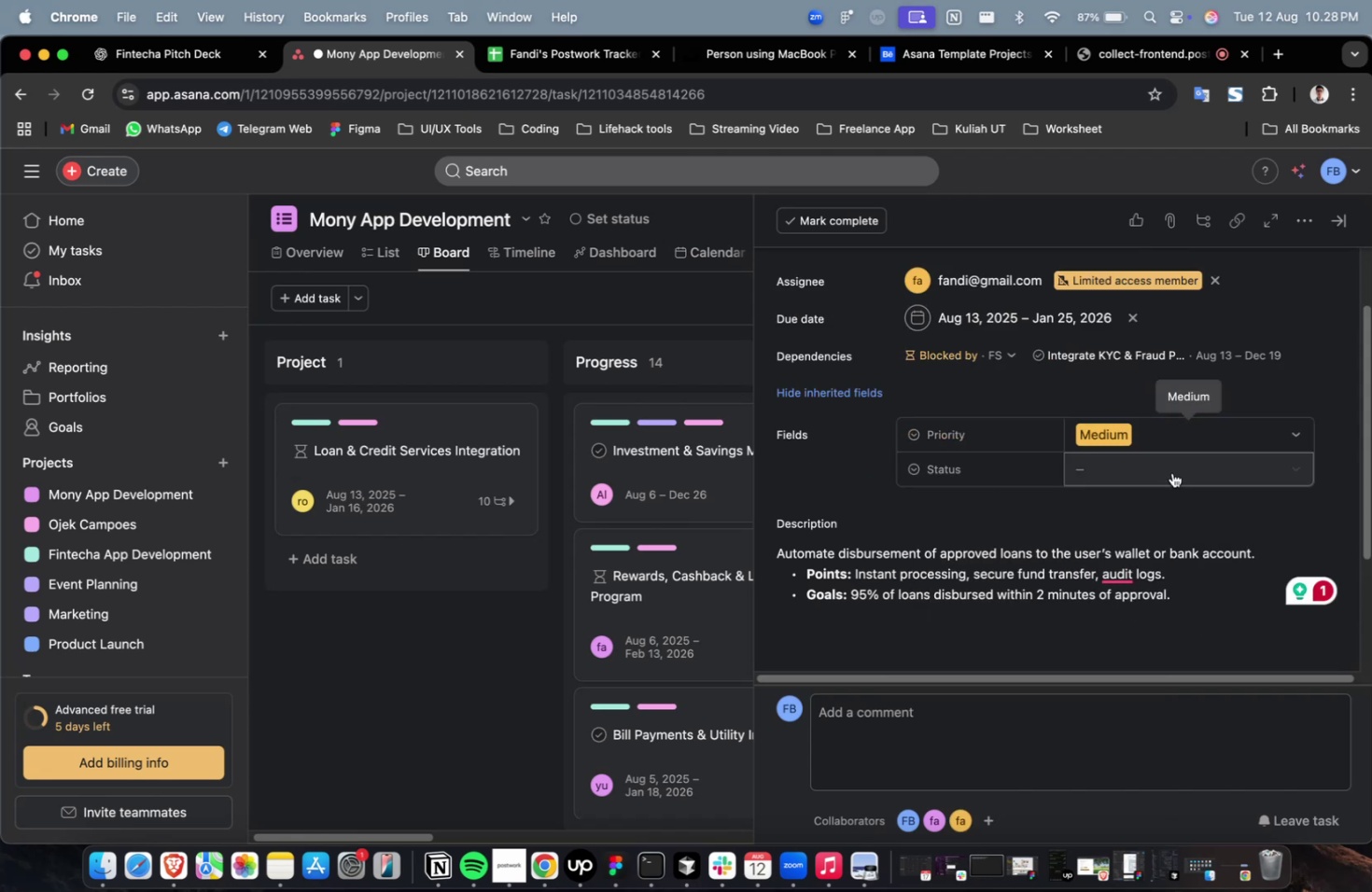 
triple_click([1171, 470])
 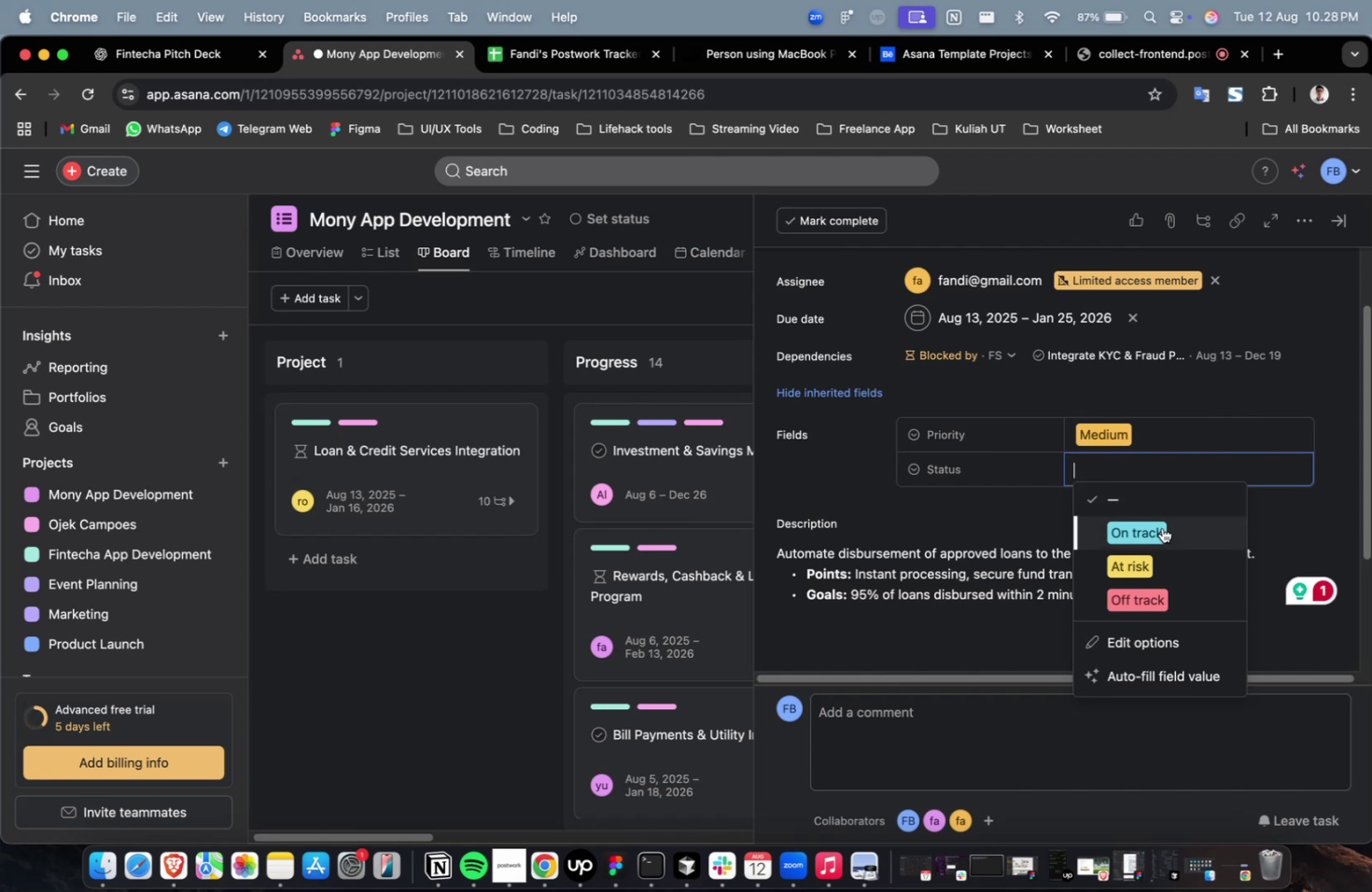 
triple_click([1161, 527])
 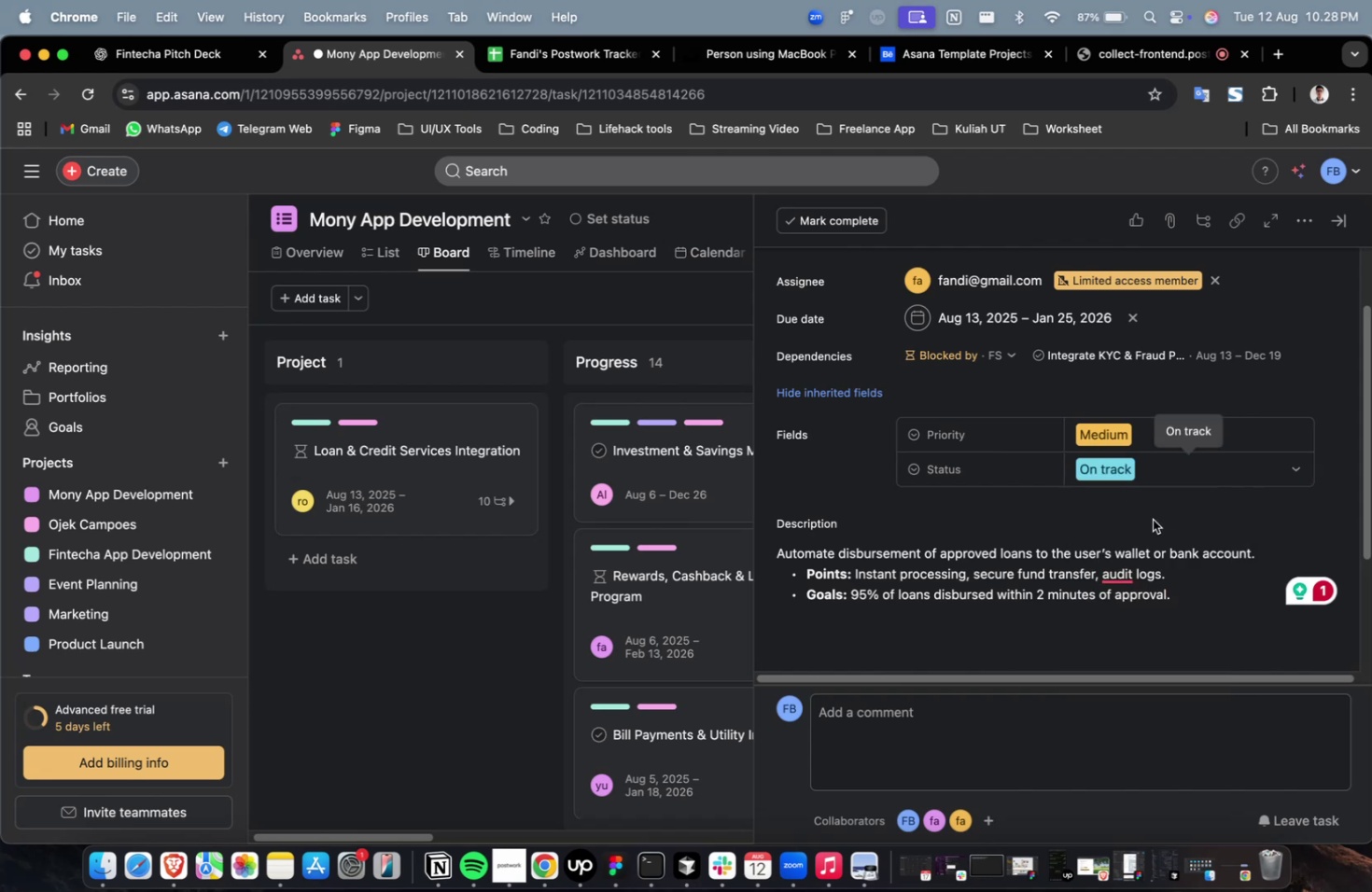 
scroll: coordinate [1152, 519], scroll_direction: up, amount: 4.0
 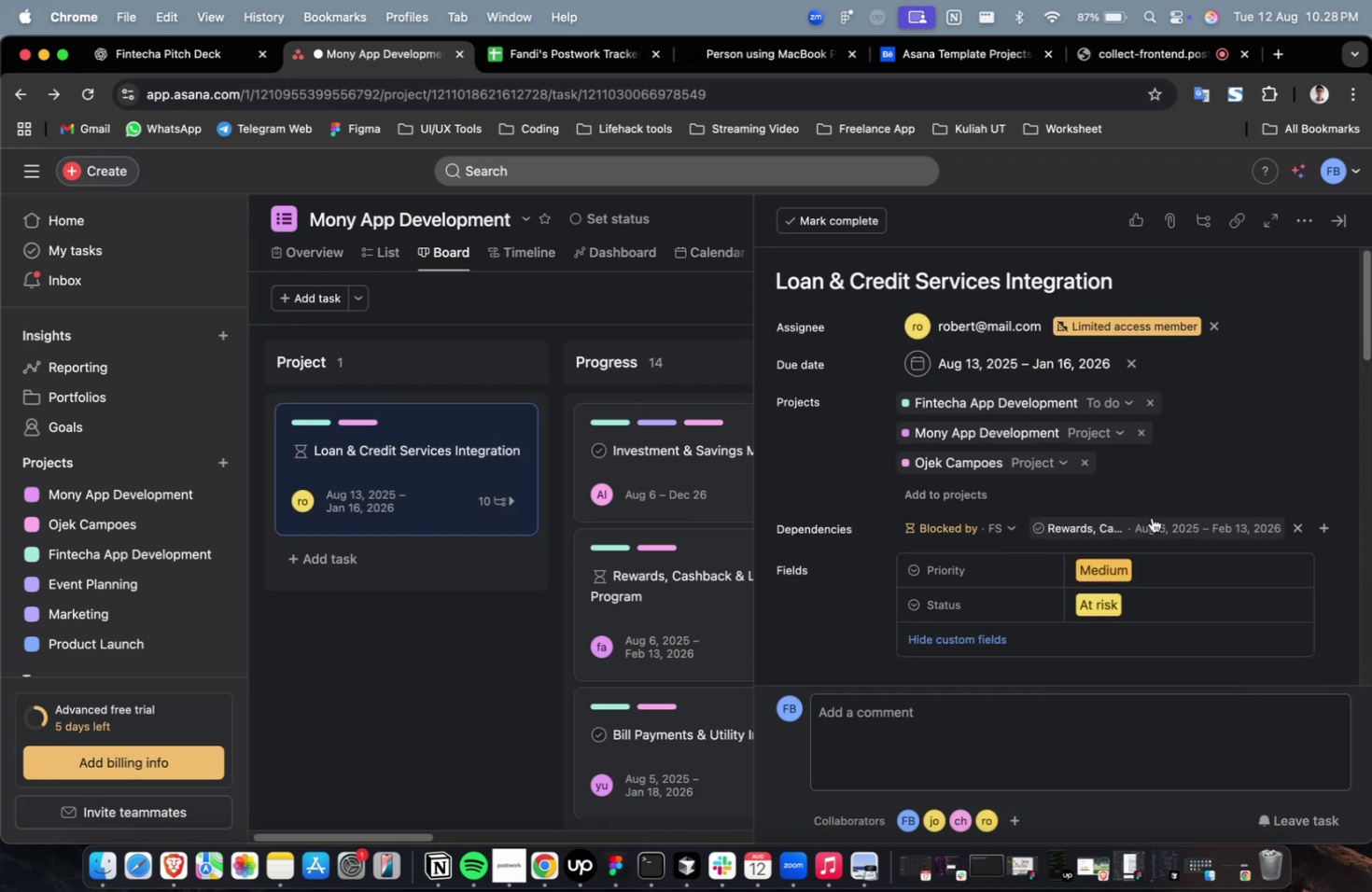 
scroll: coordinate [1151, 517], scroll_direction: down, amount: 25.0
 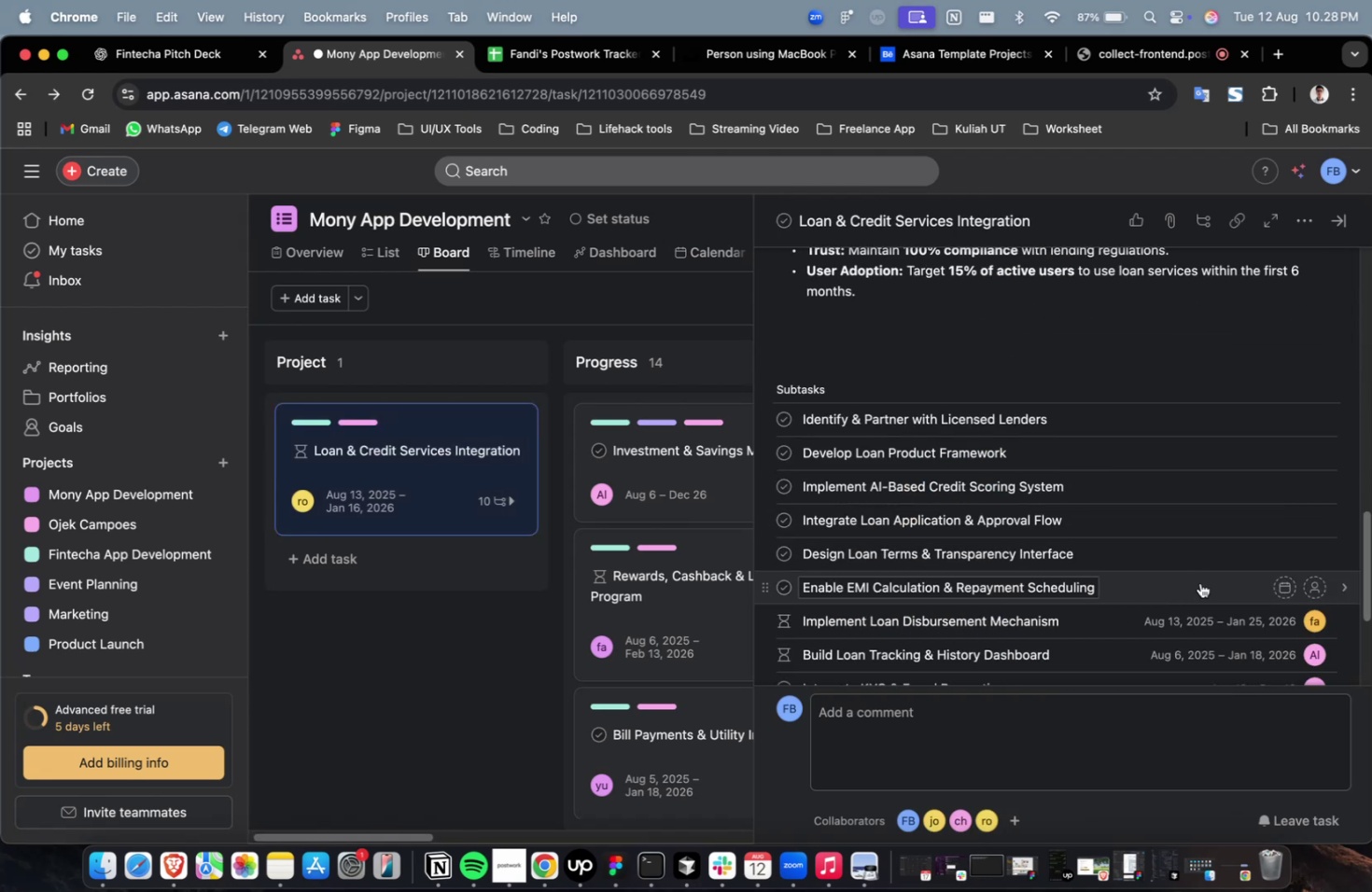 
left_click([1199, 583])
 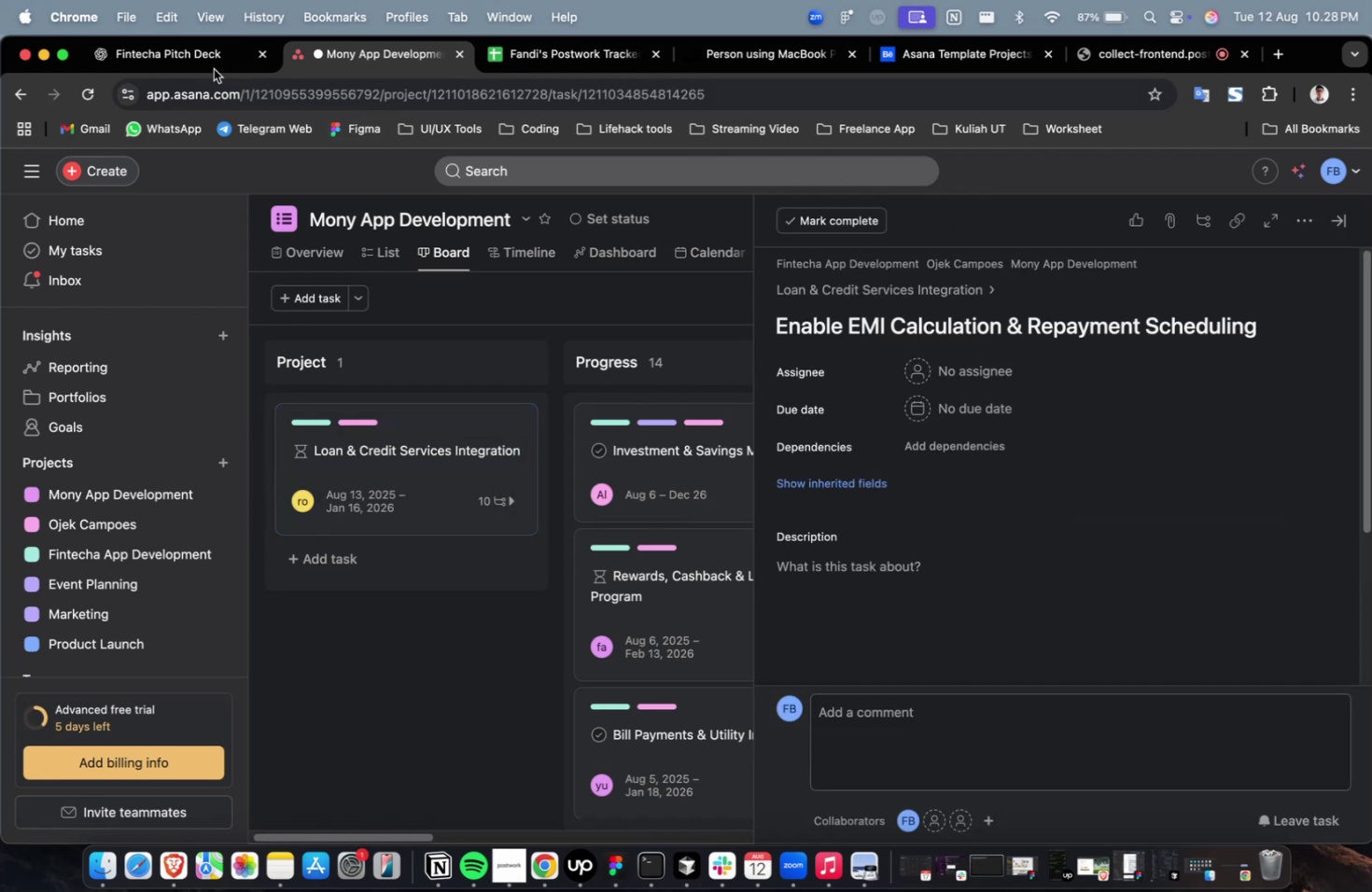 
left_click([210, 69])
 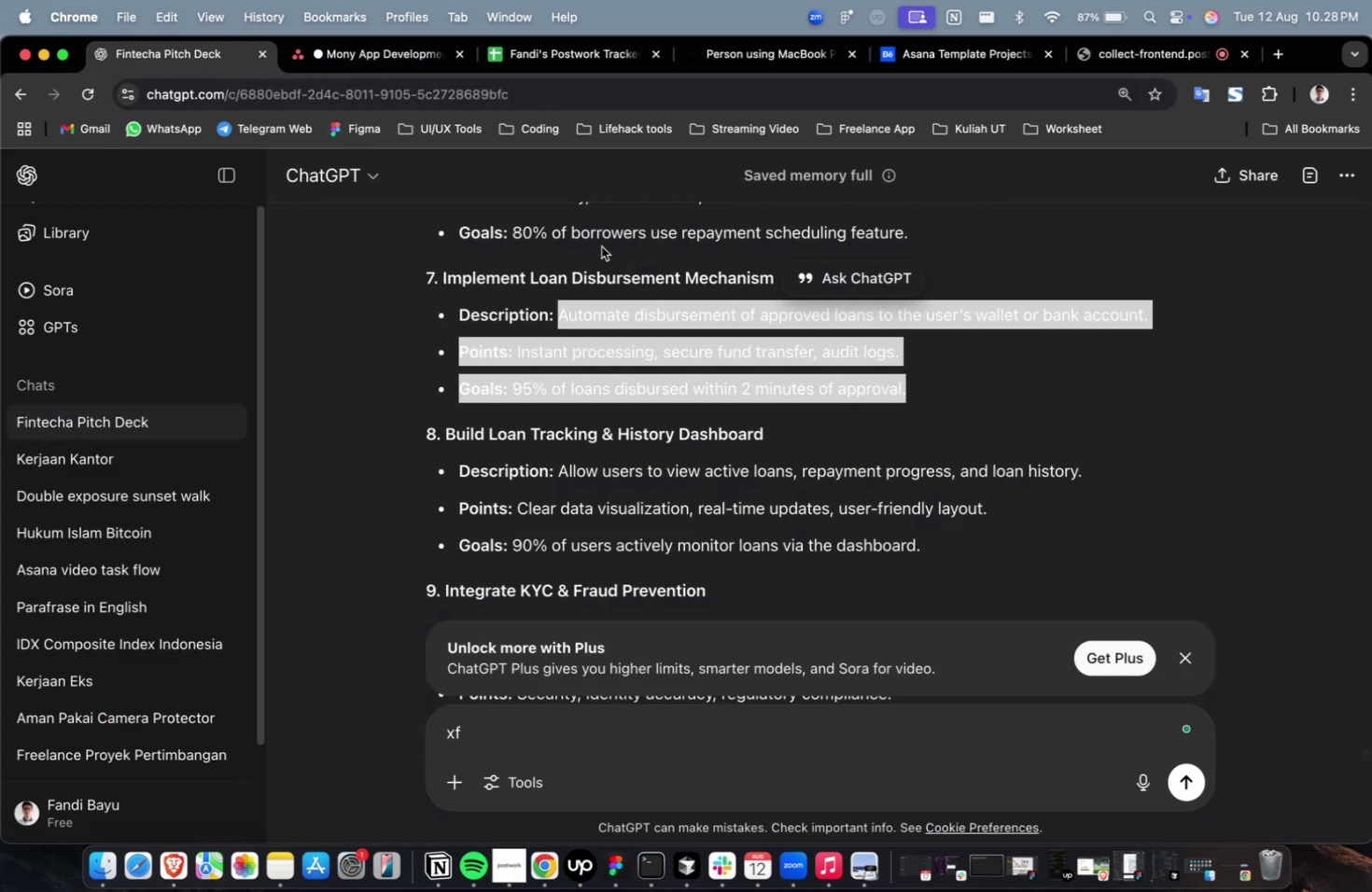 
scroll: coordinate [731, 330], scroll_direction: up, amount: 8.0
 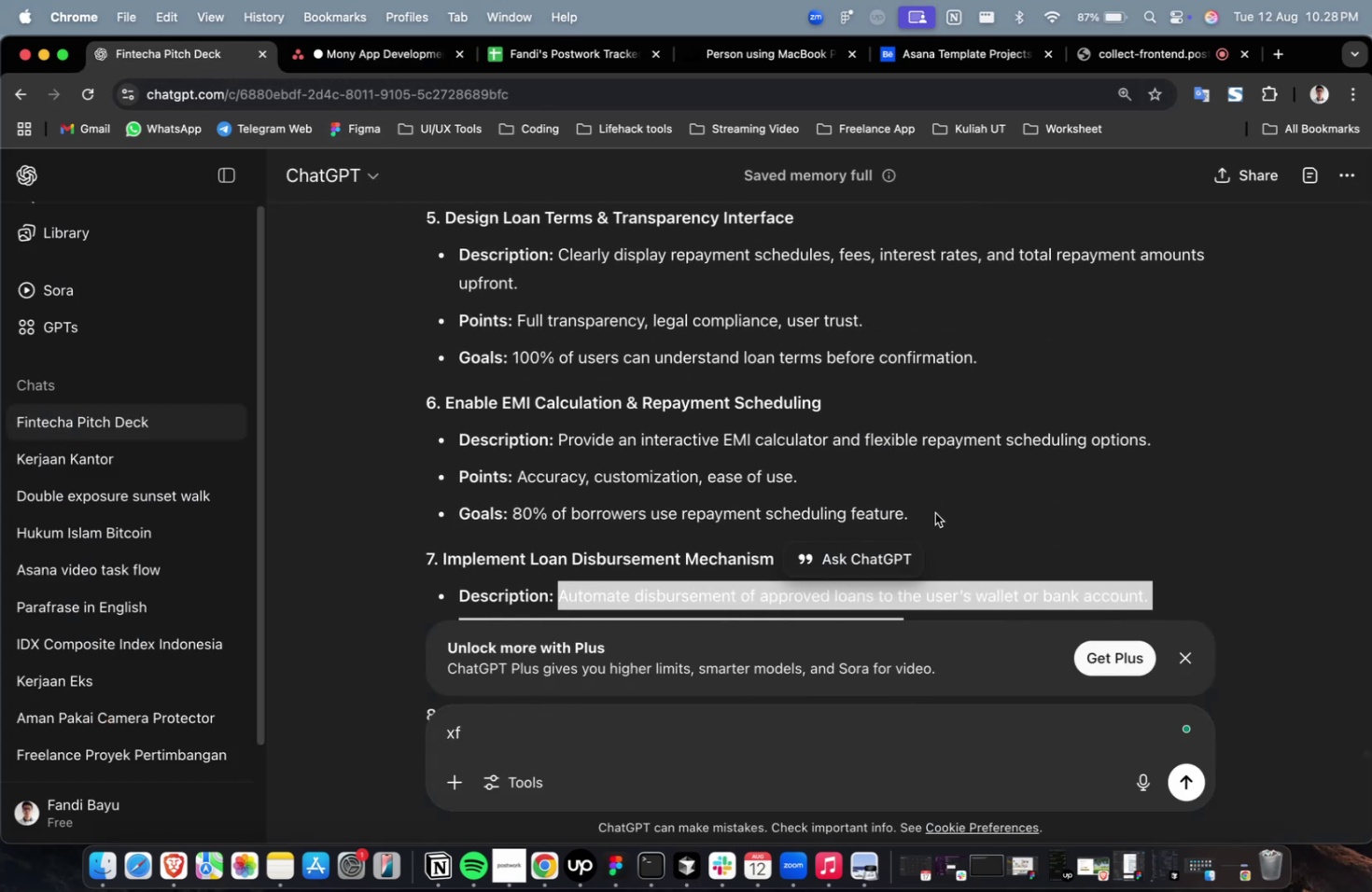 
left_click_drag(start_coordinate=[928, 517], to_coordinate=[560, 448])
 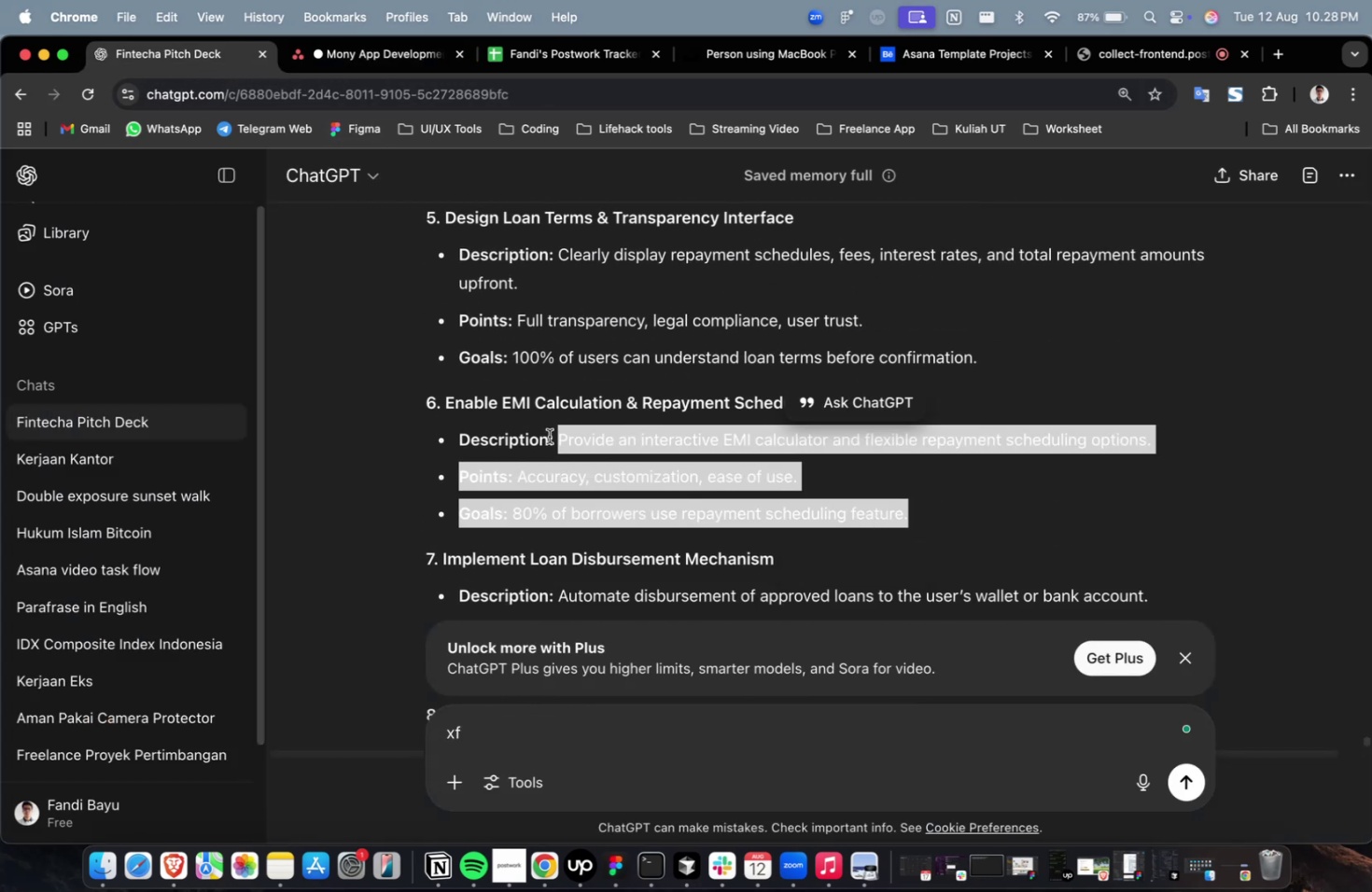 
key(Meta+C)
 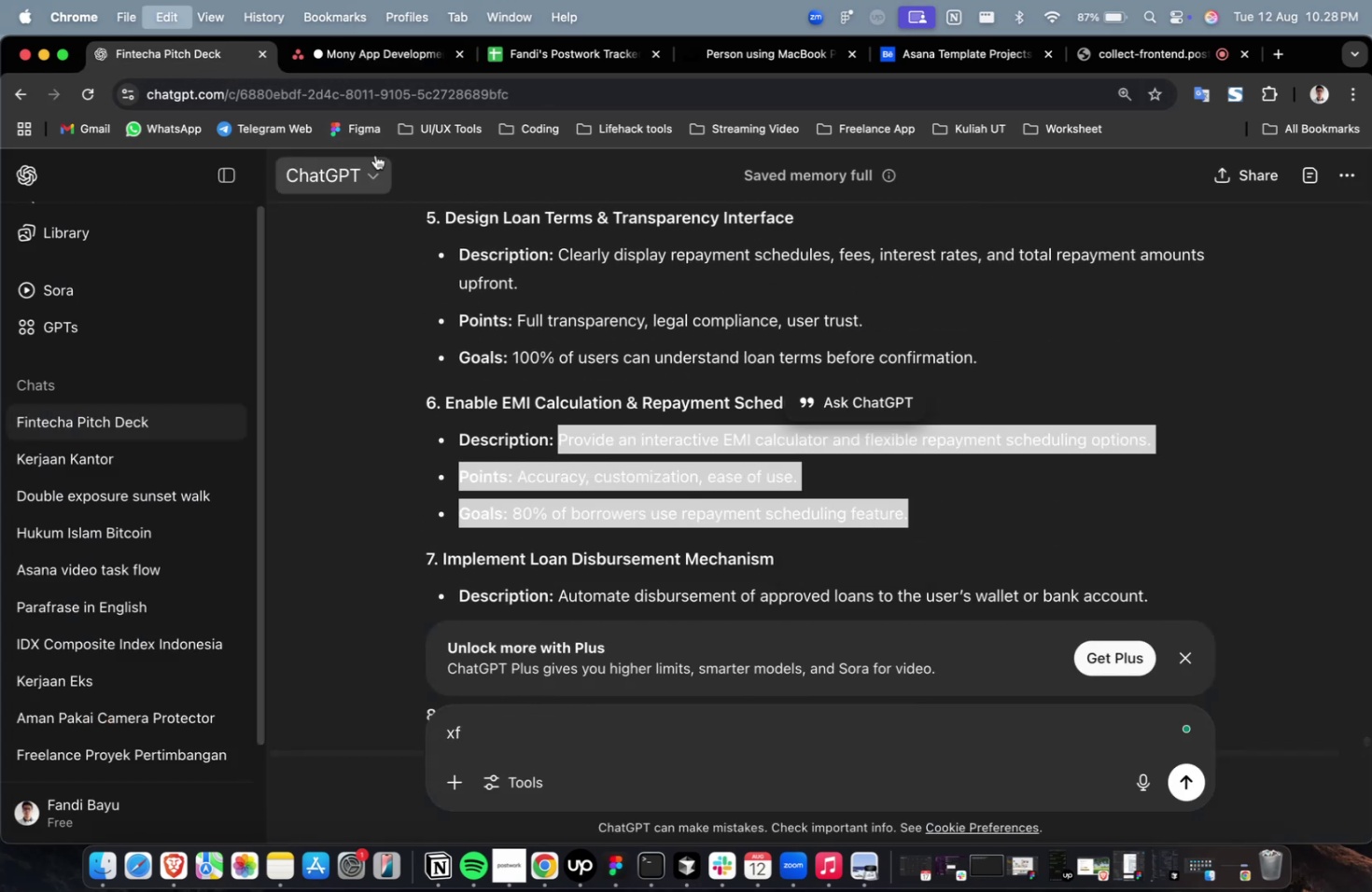 
key(Meta+C)
 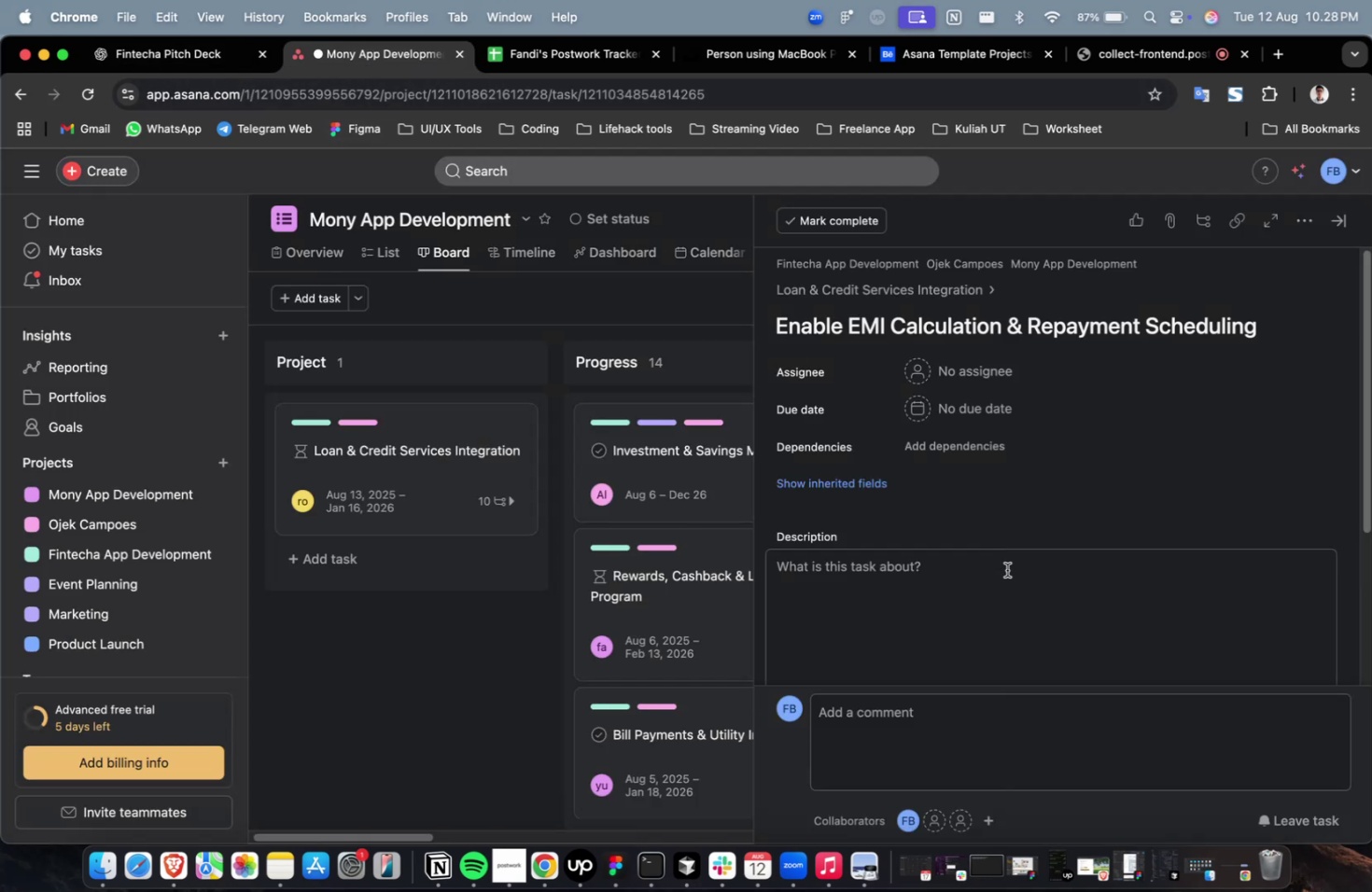 
double_click([1018, 620])
 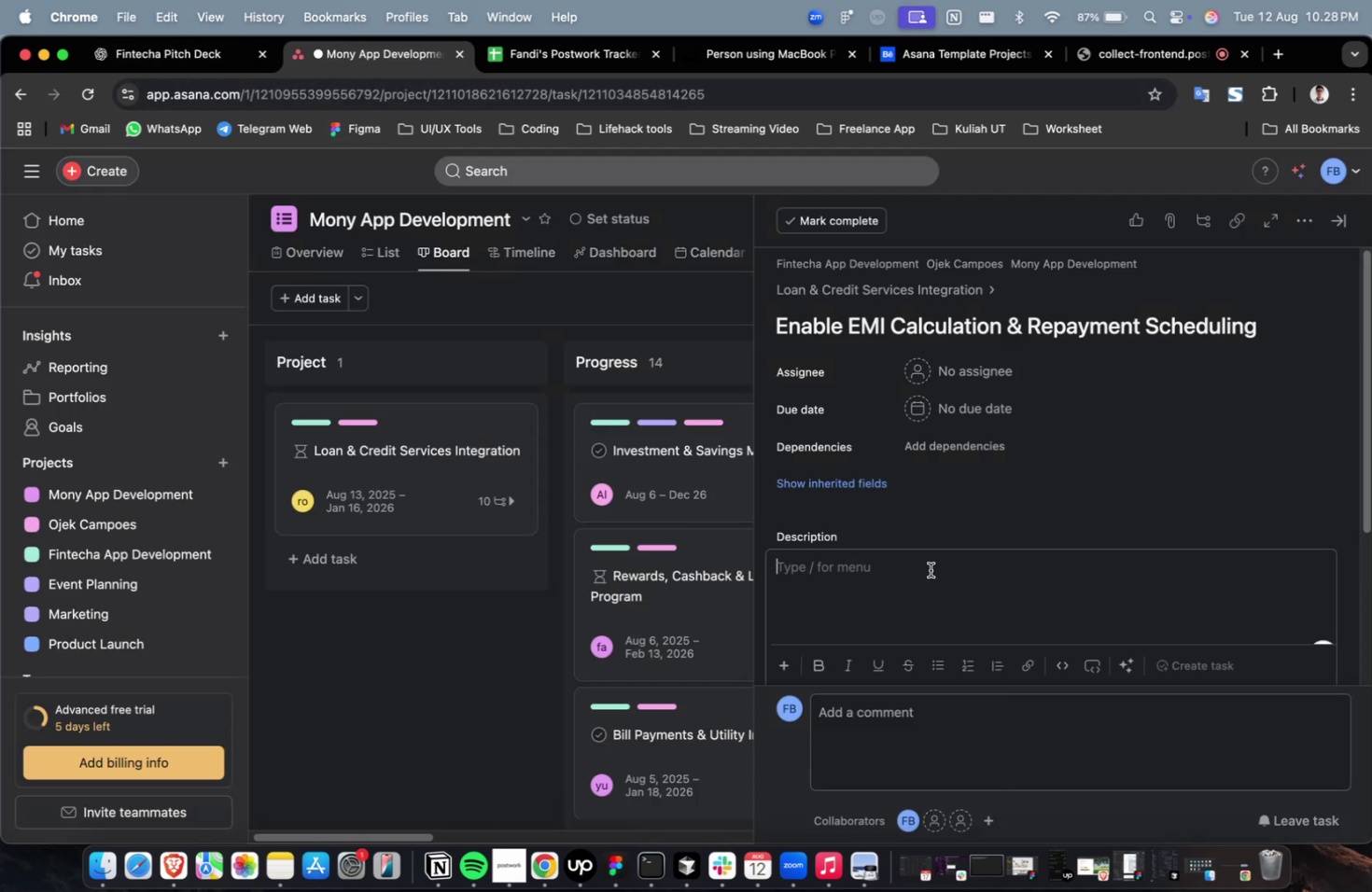 
key(Meta+V)
 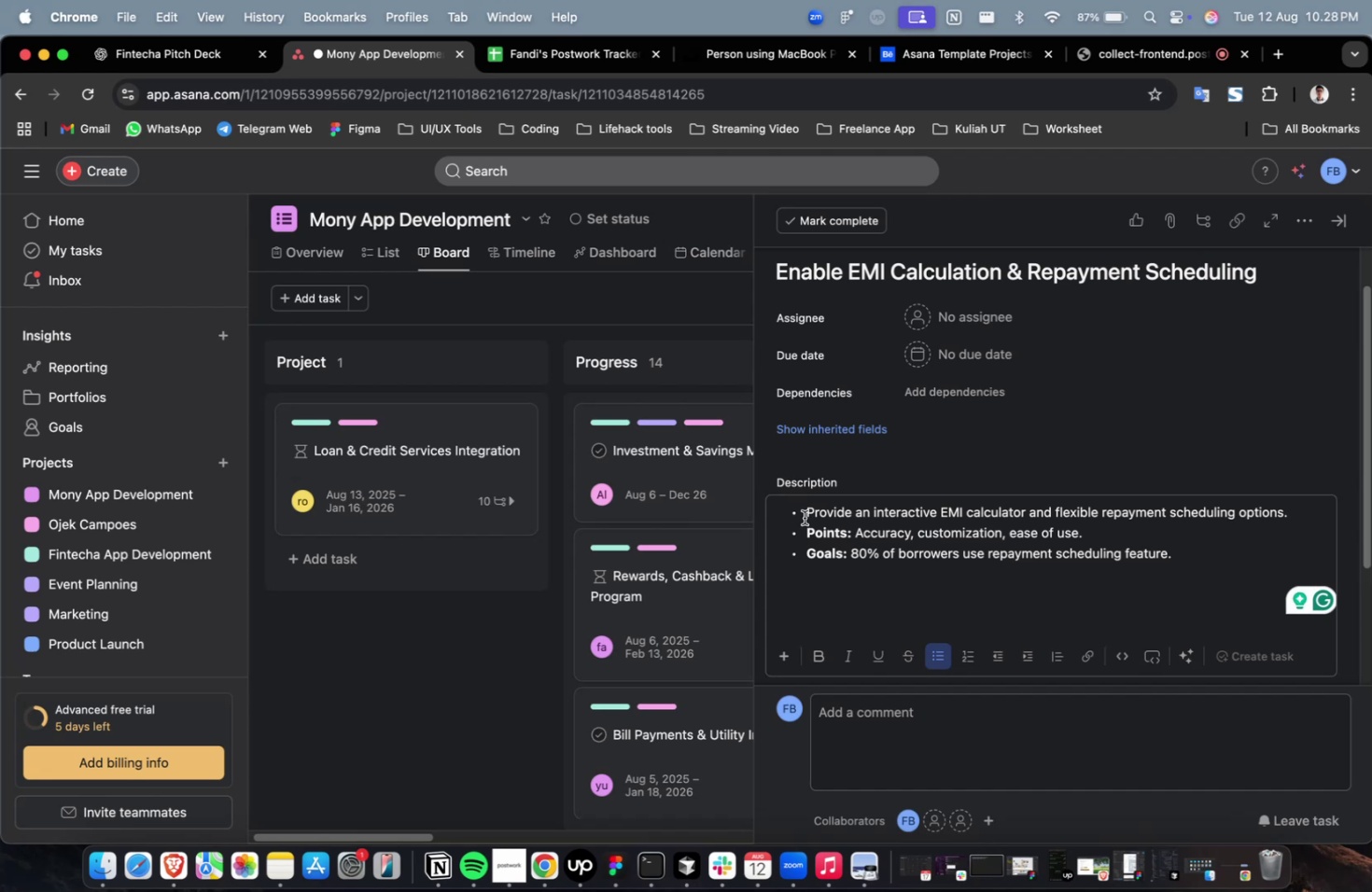 
left_click([804, 517])
 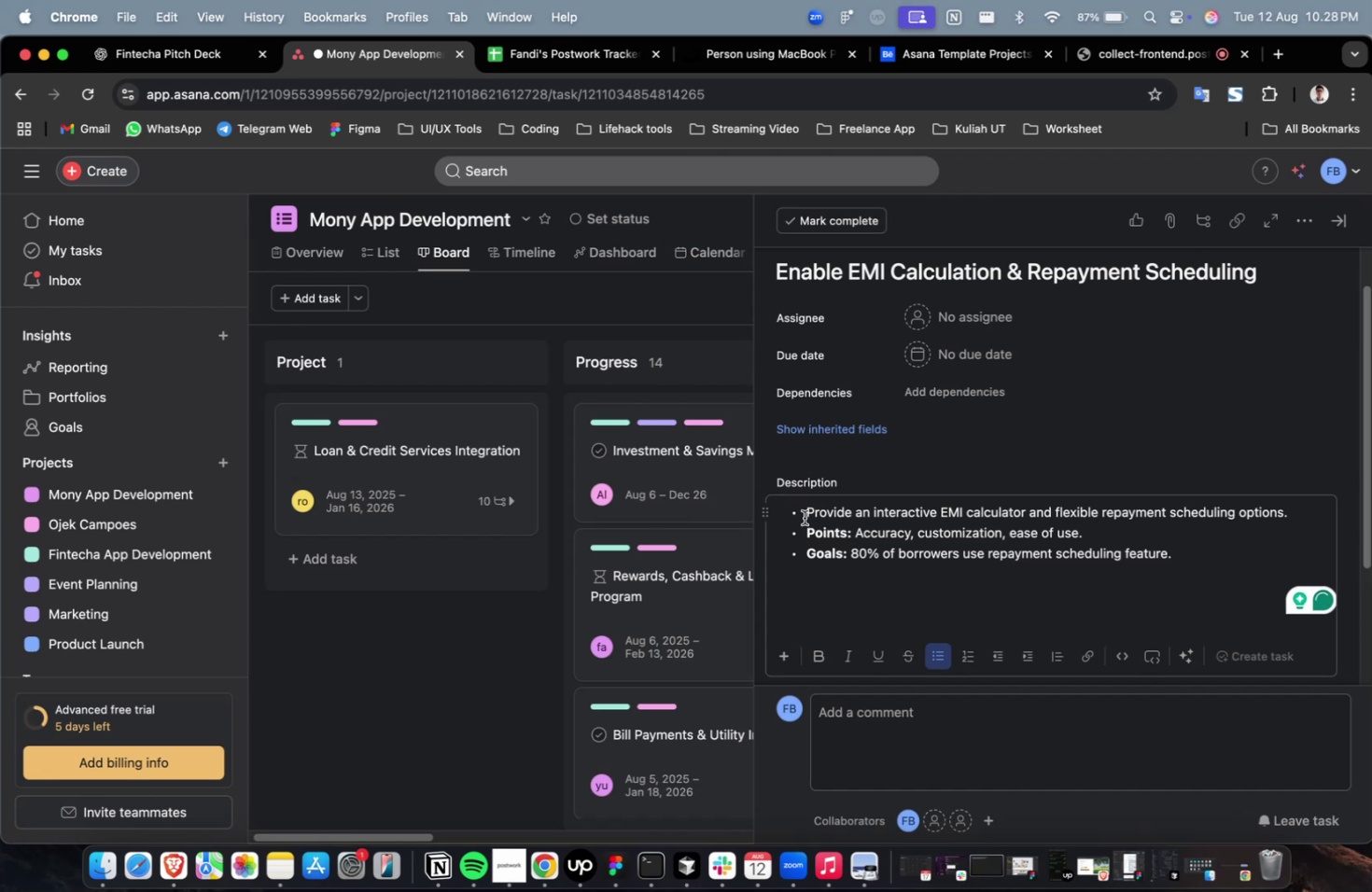 
key(Backspace)
 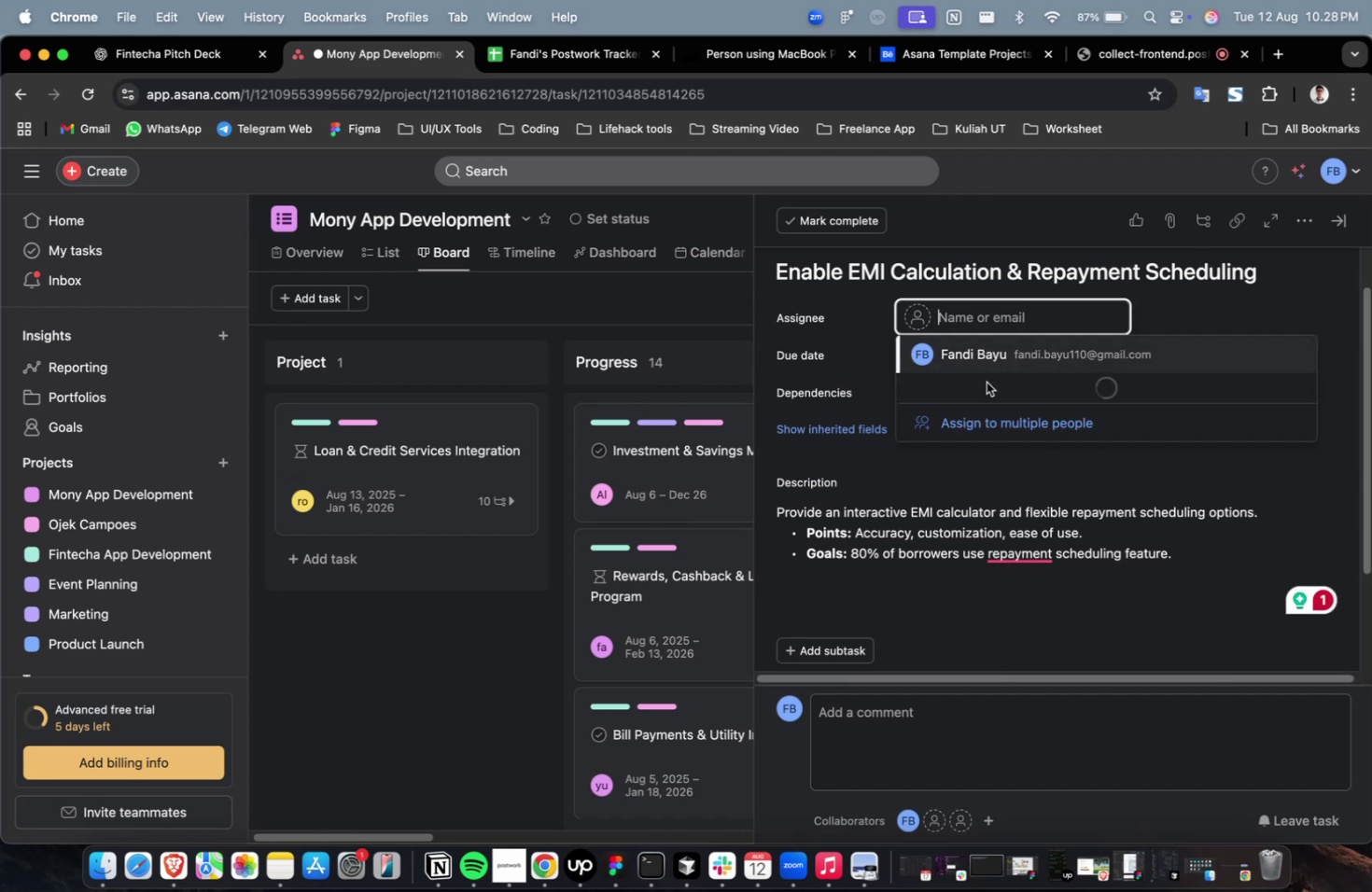 
left_click([987, 411])
 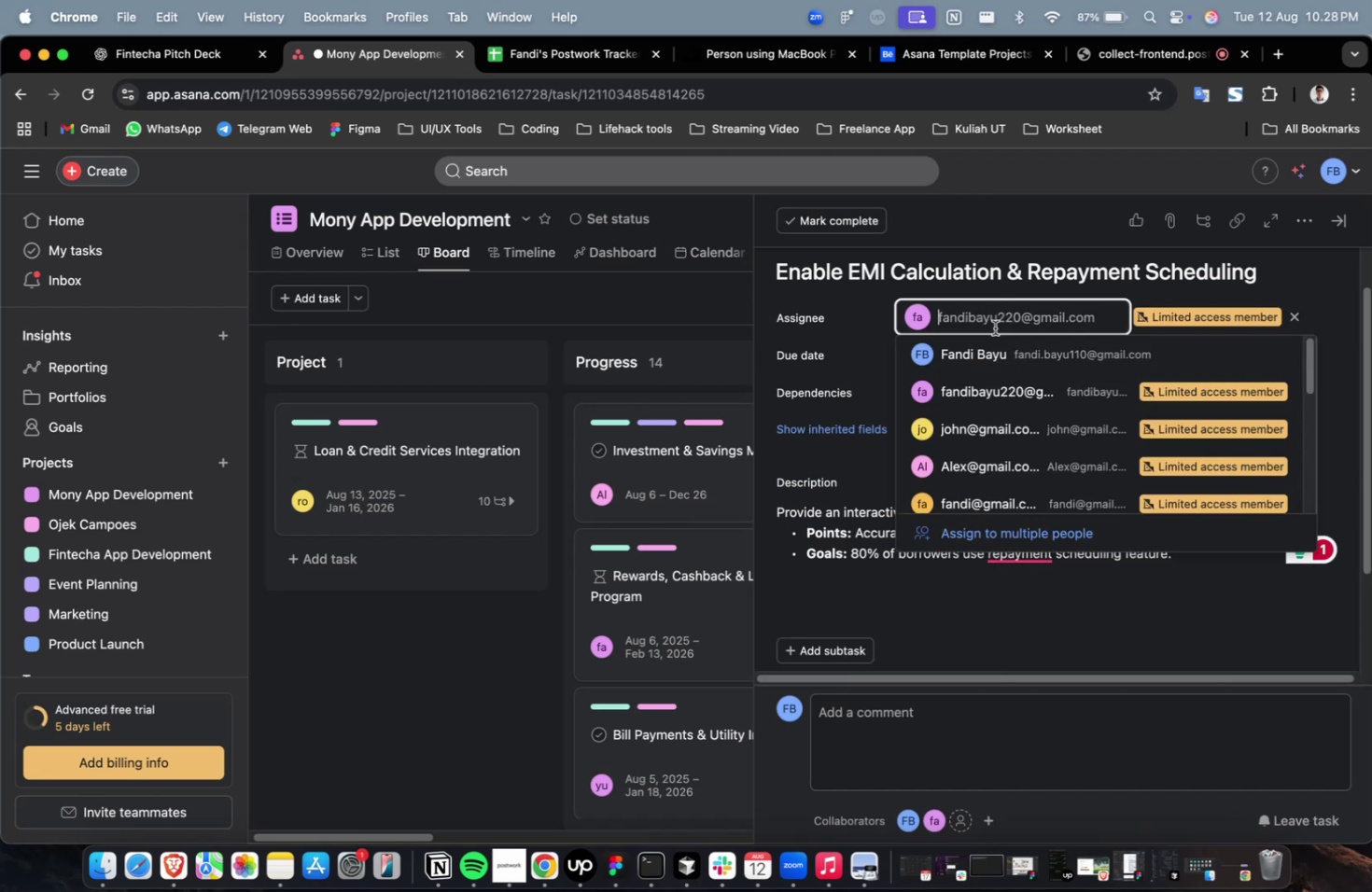 
scroll: coordinate [989, 420], scroll_direction: down, amount: 4.0
 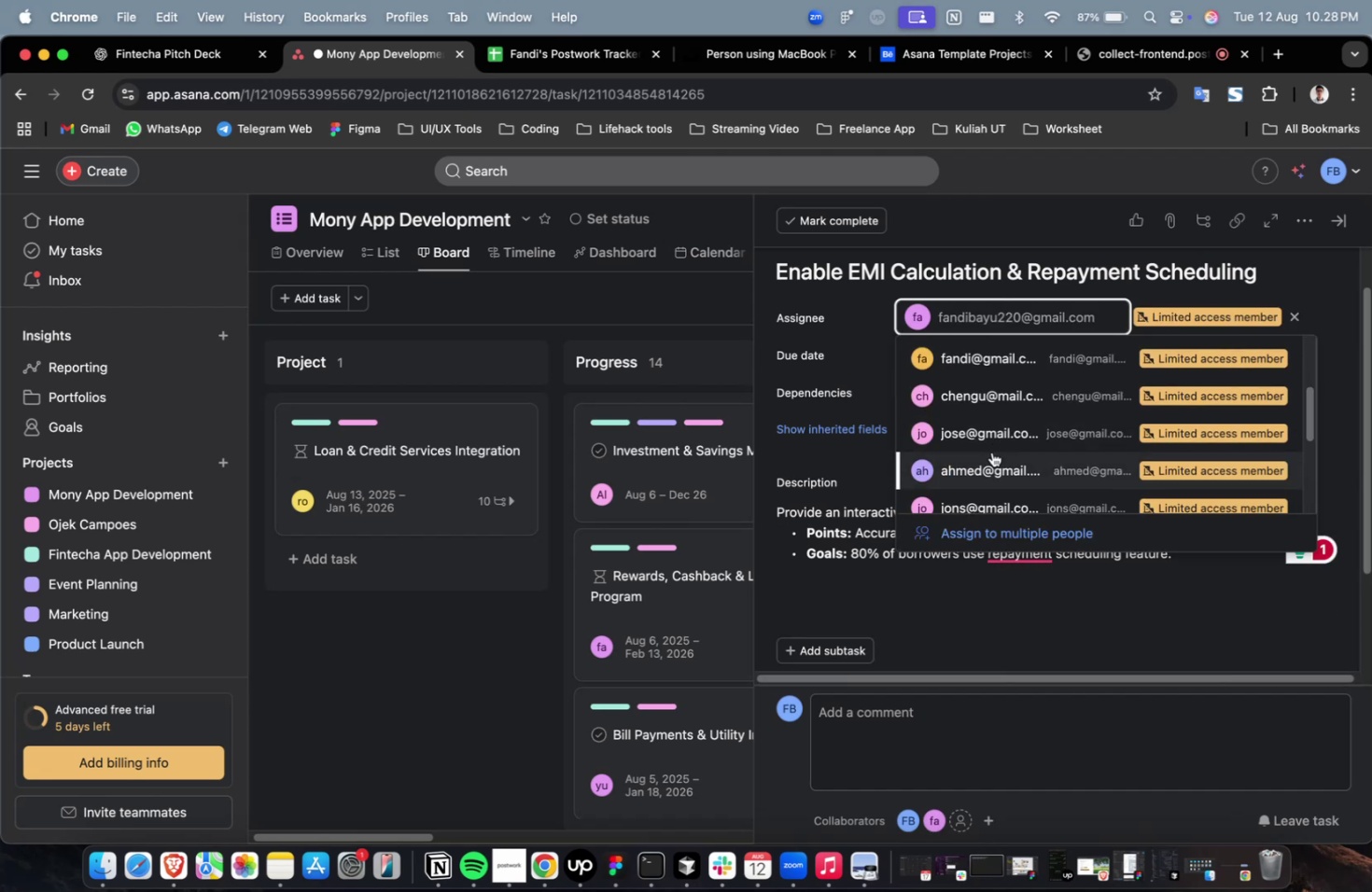 
left_click([991, 452])
 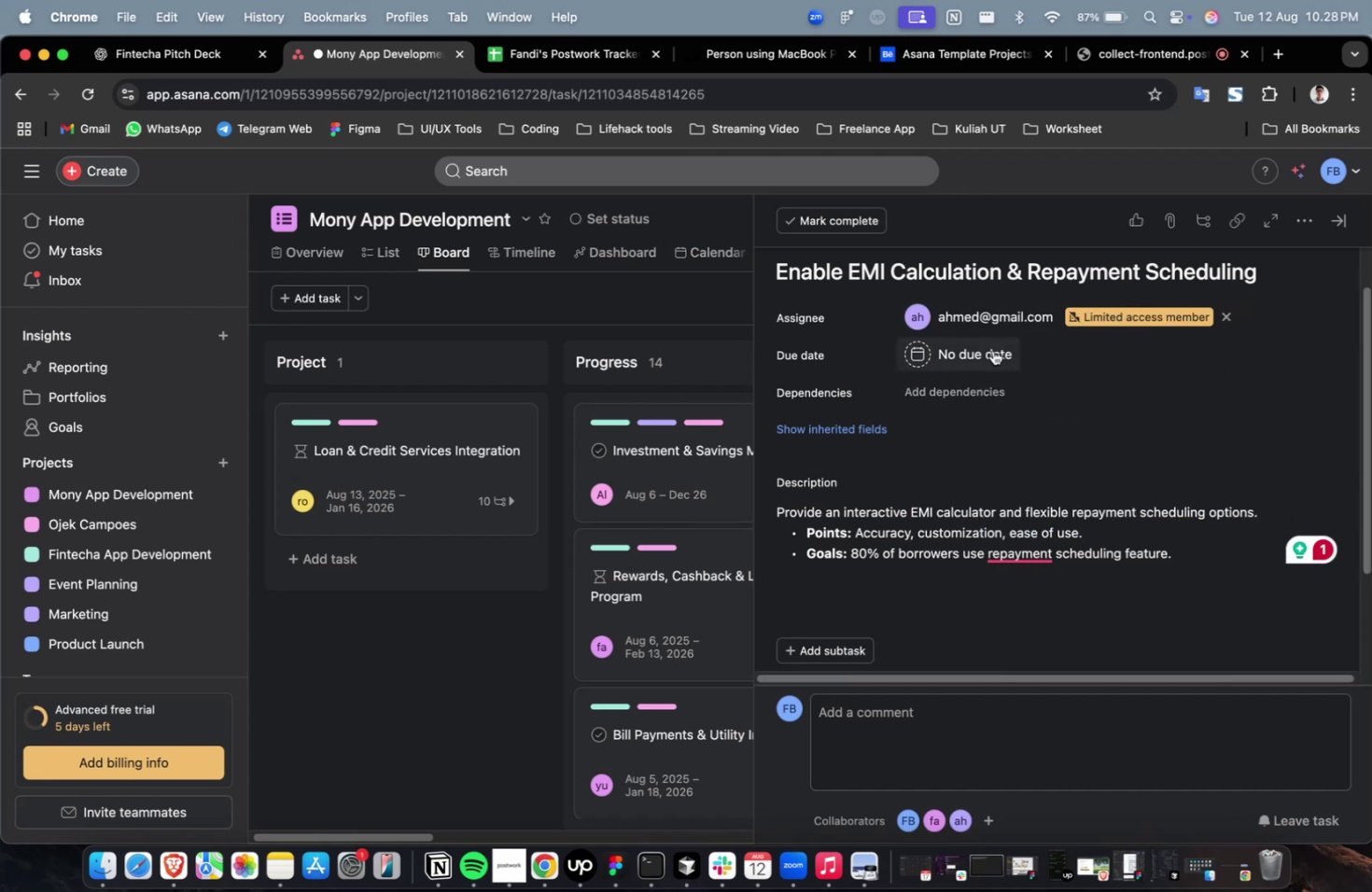 
double_click([992, 350])
 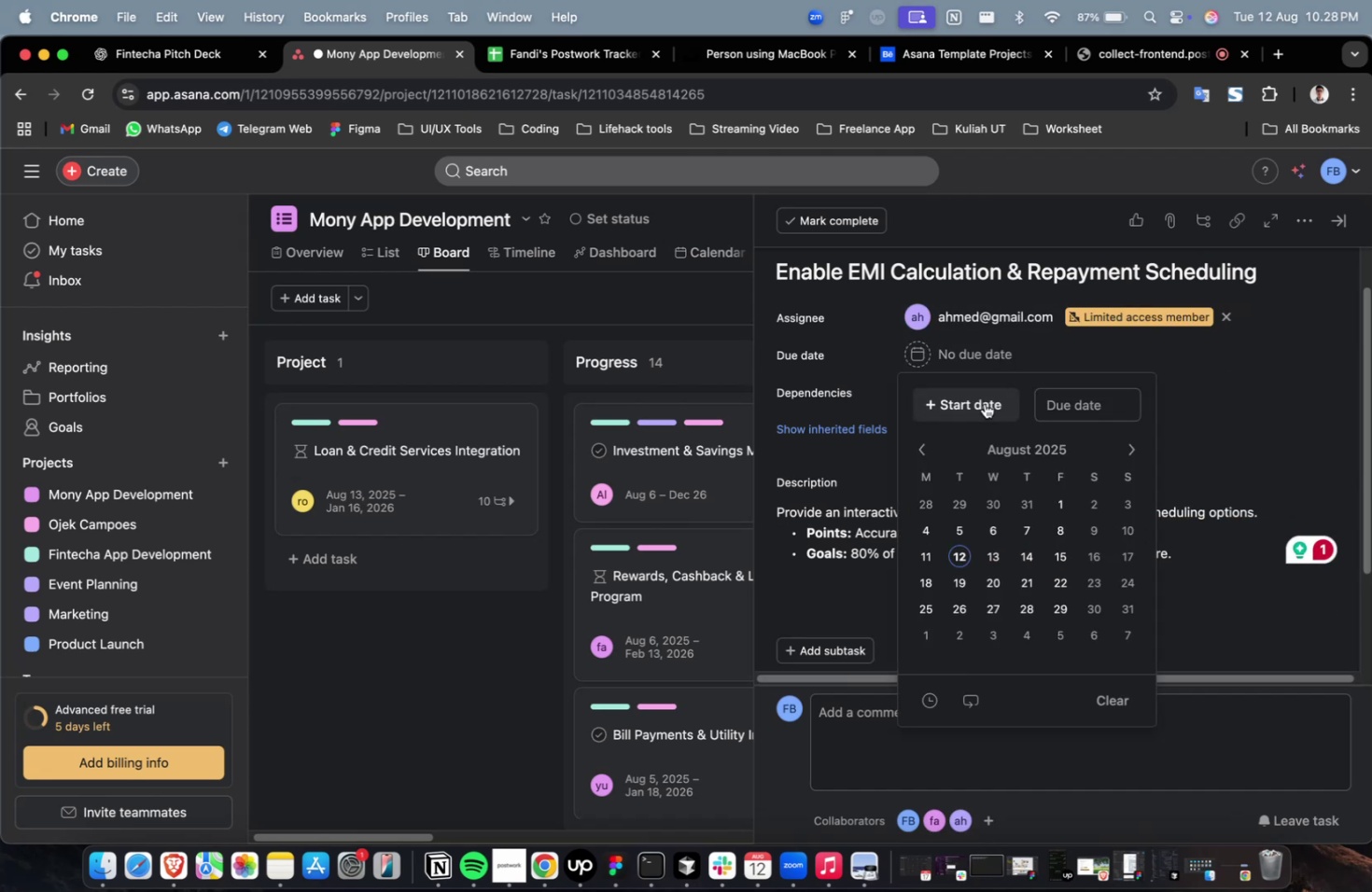 
triple_click([984, 403])
 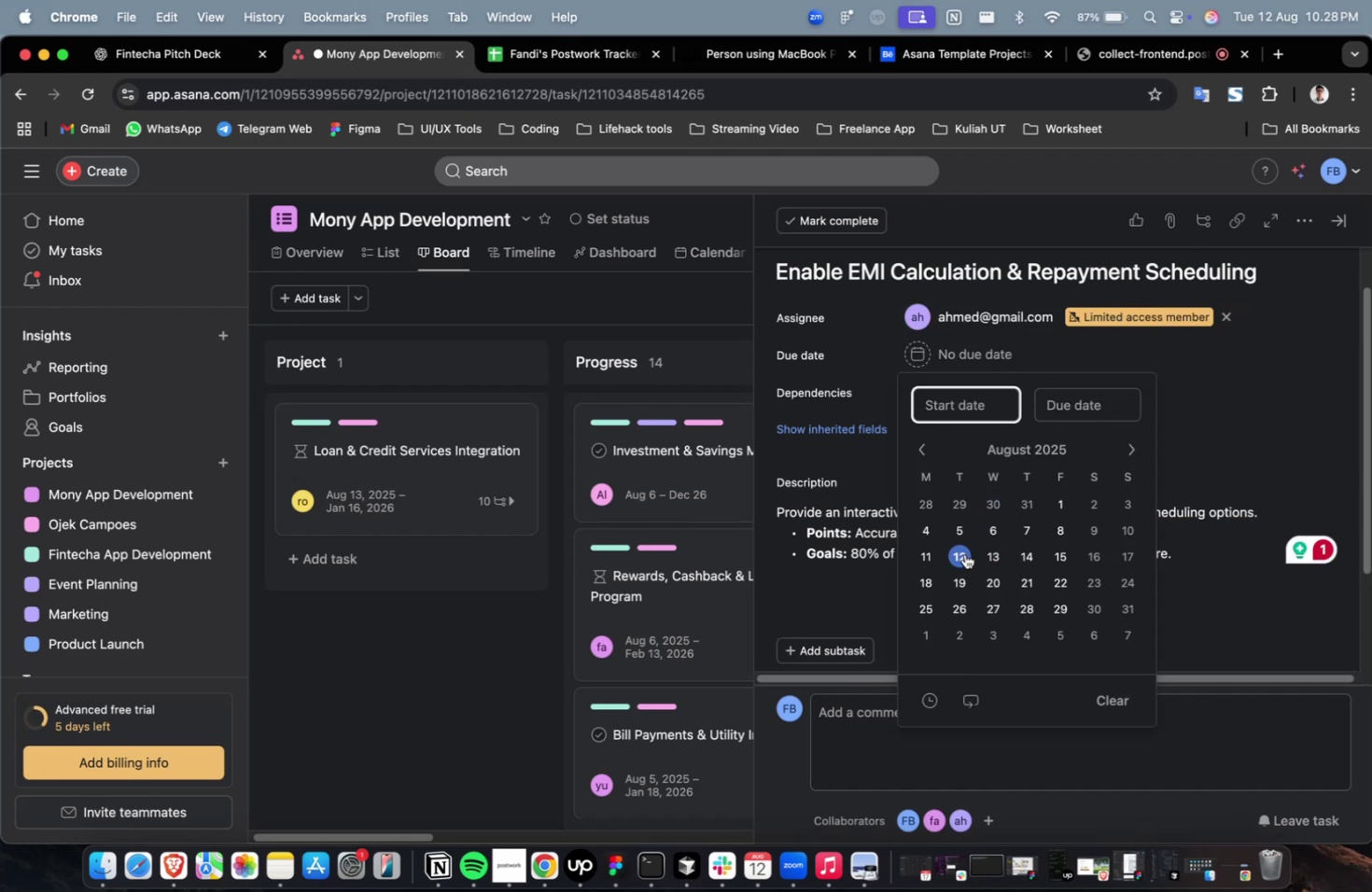 
left_click([964, 553])
 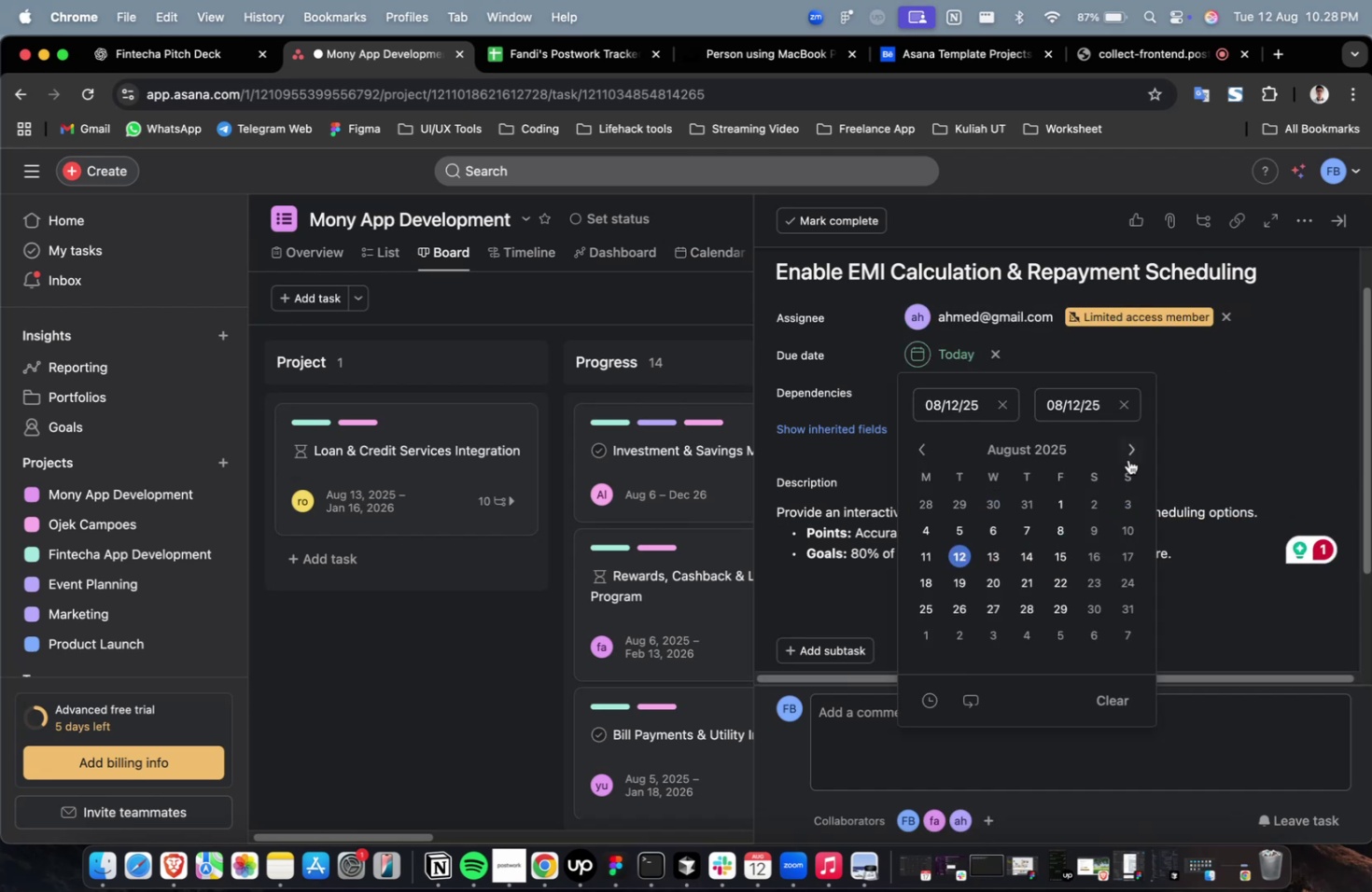 
double_click([1127, 459])
 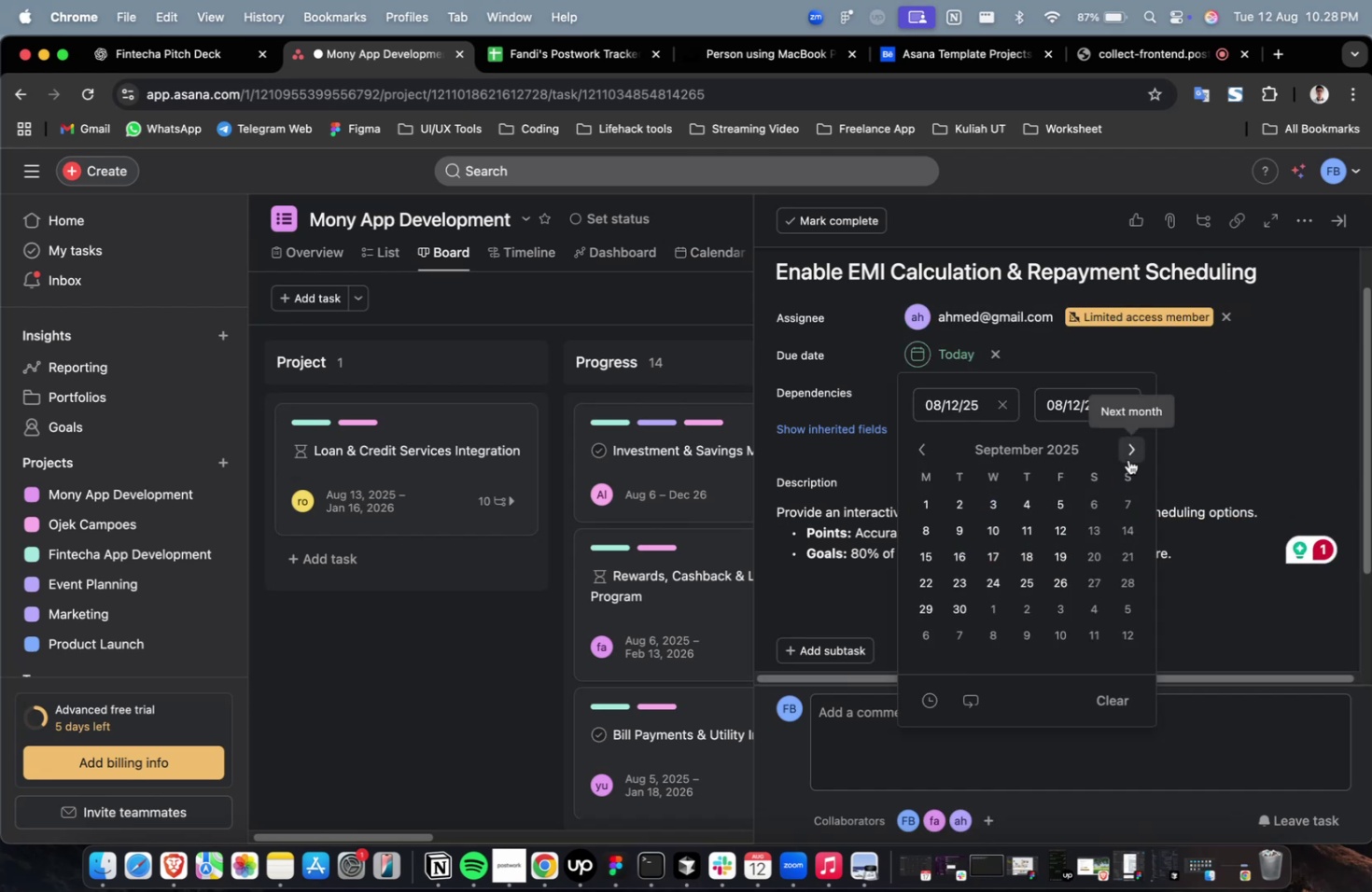 
triple_click([1127, 459])
 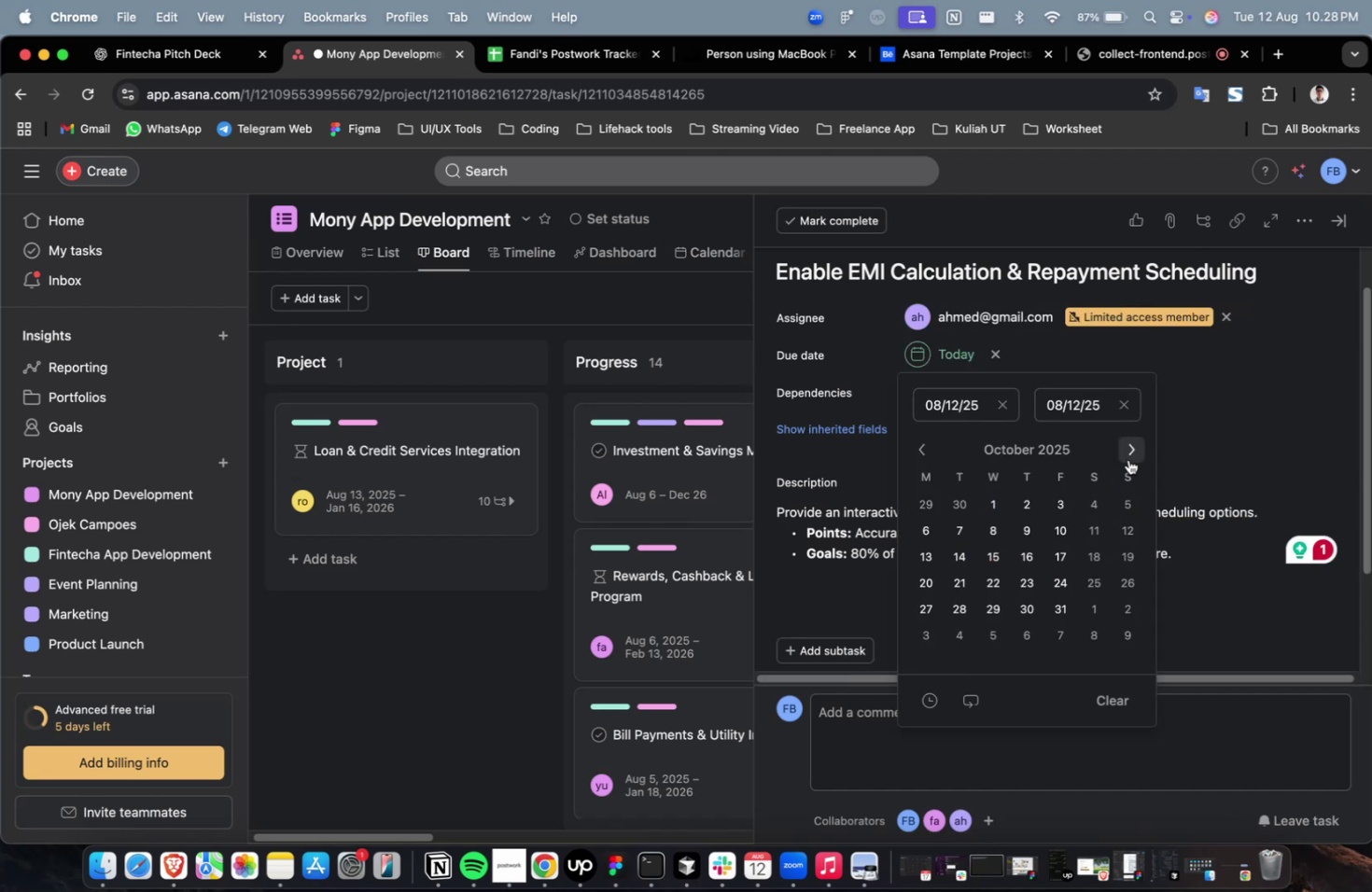 
triple_click([1127, 459])
 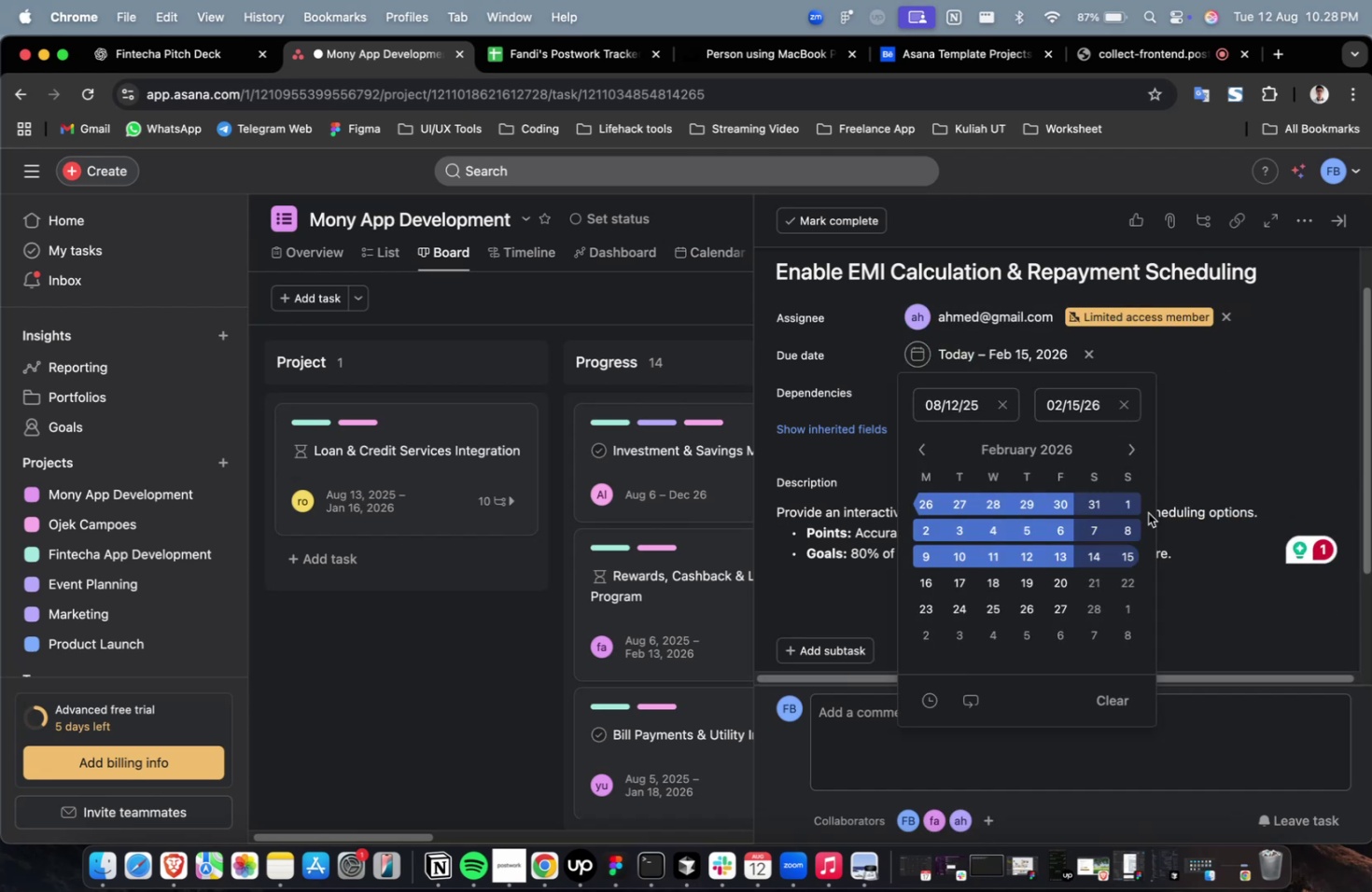 
triple_click([1227, 418])
 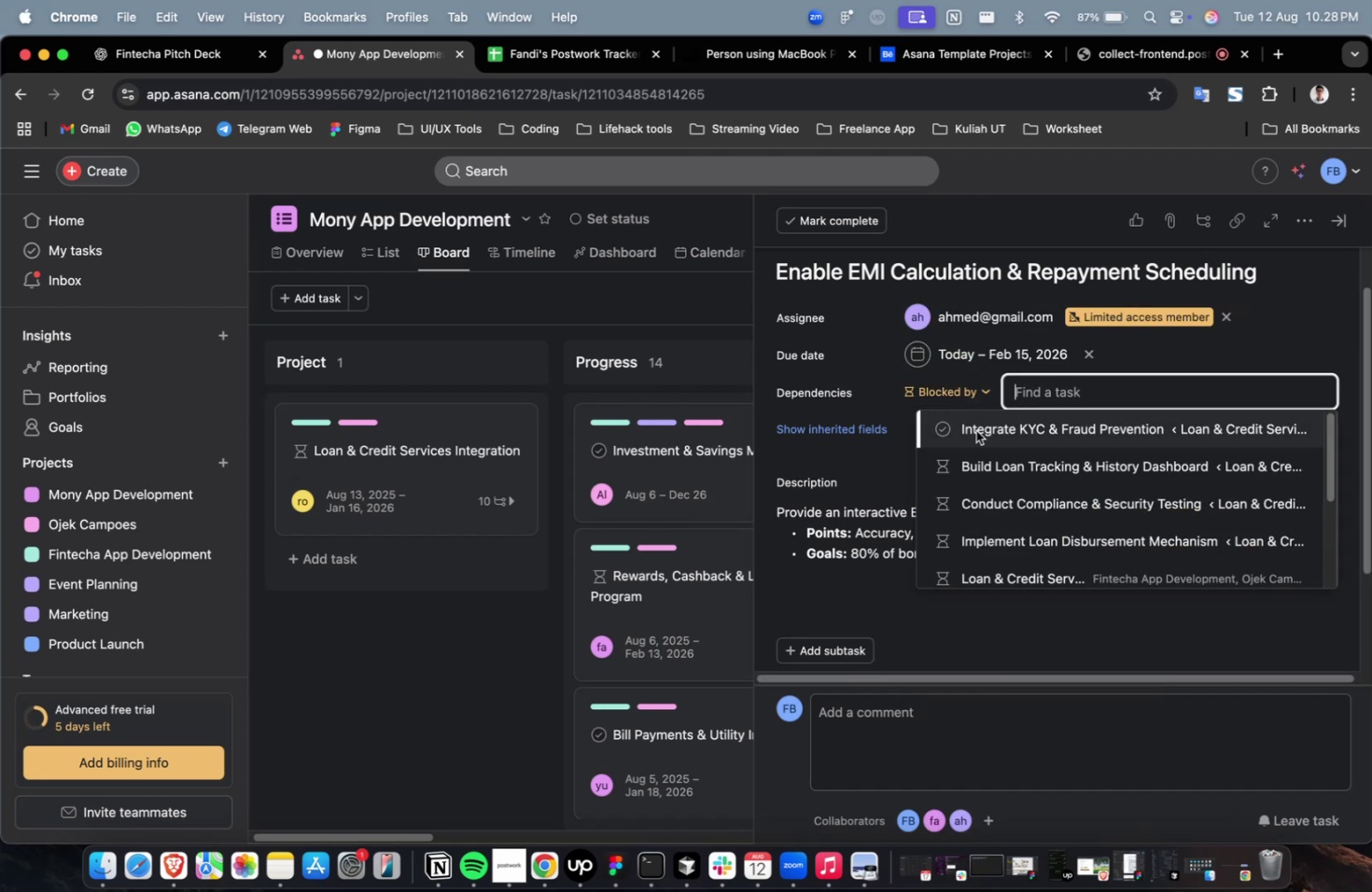 
triple_click([977, 428])
 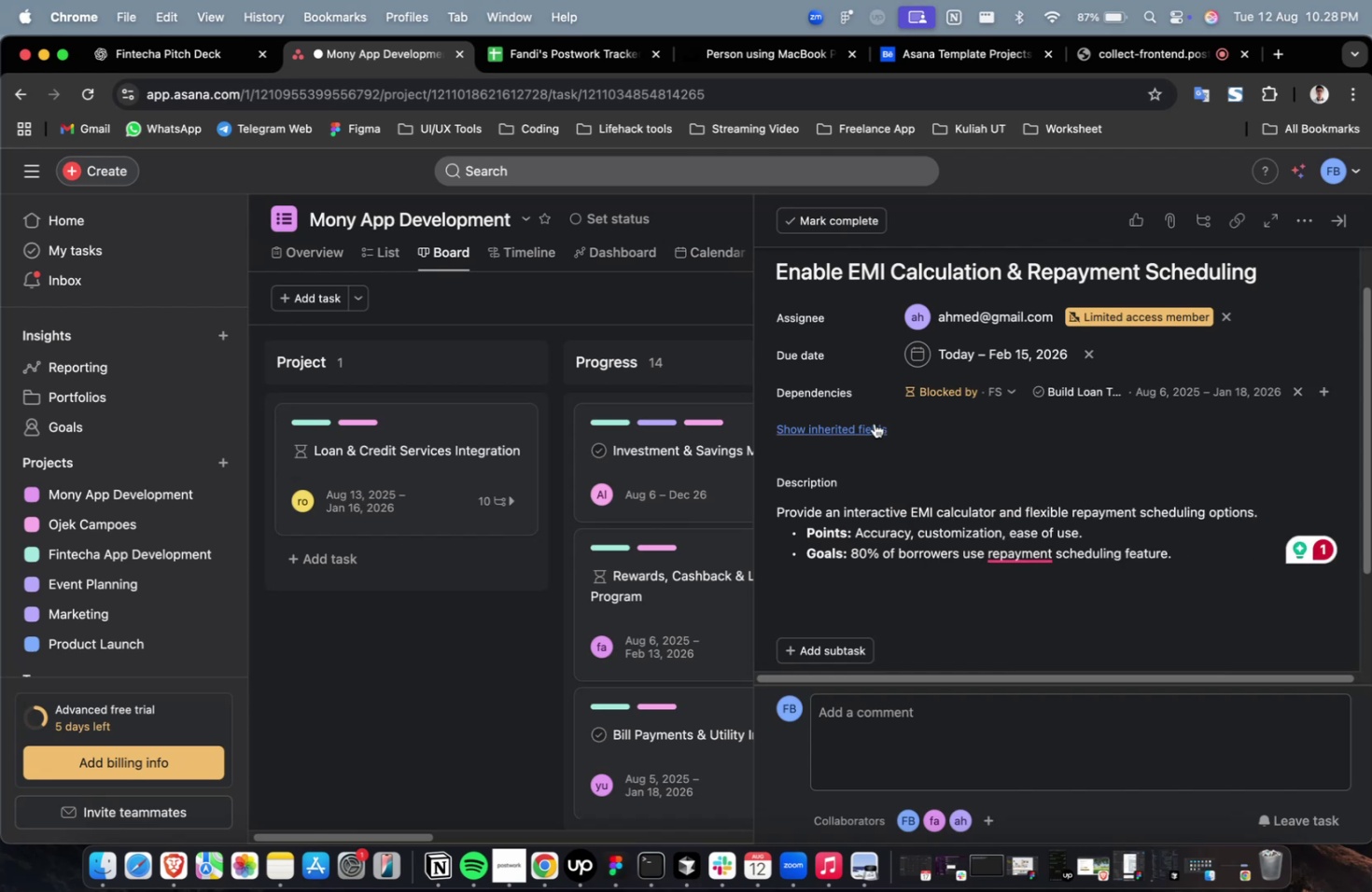 
triple_click([874, 423])
 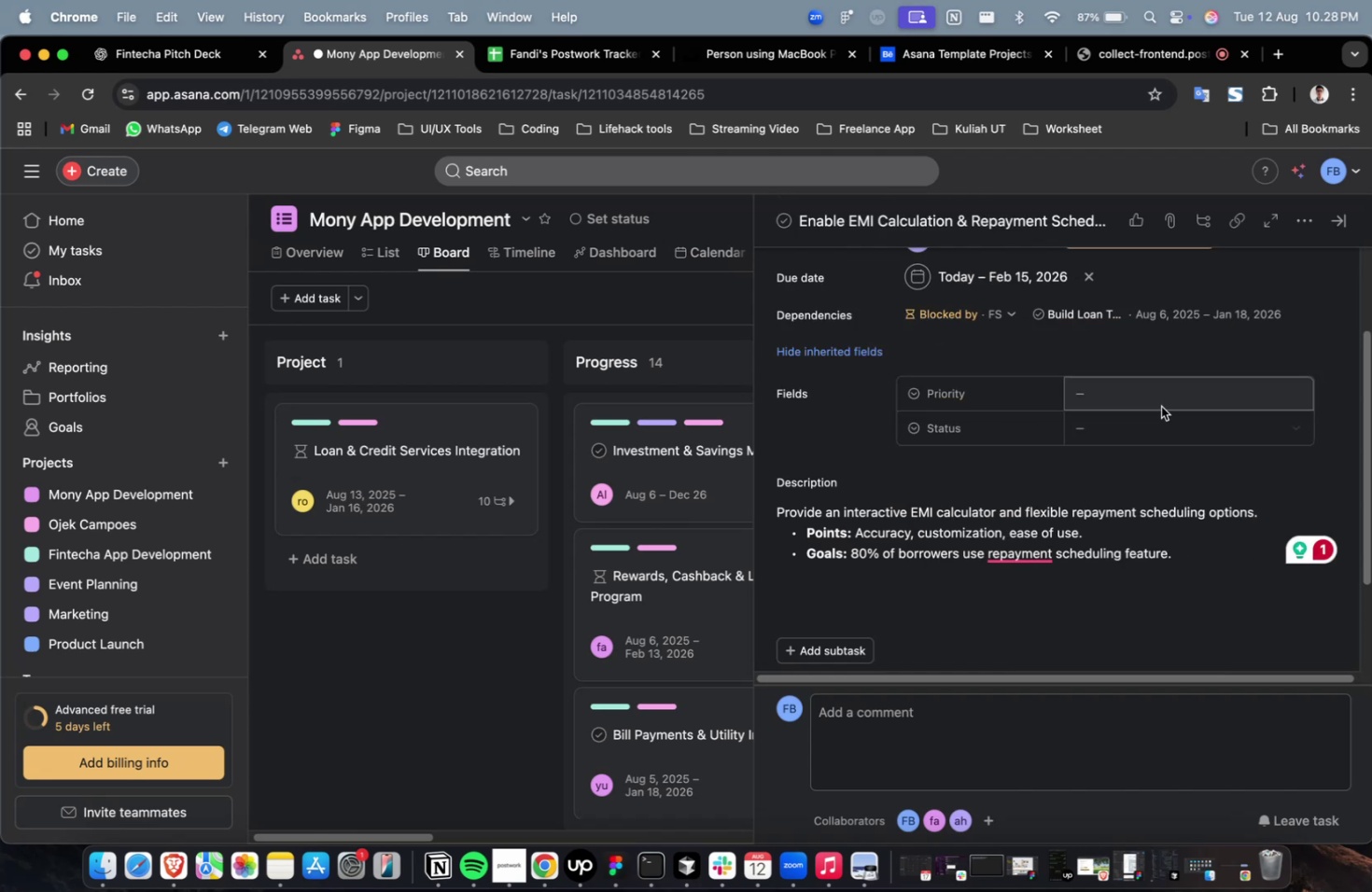 
triple_click([1160, 406])
 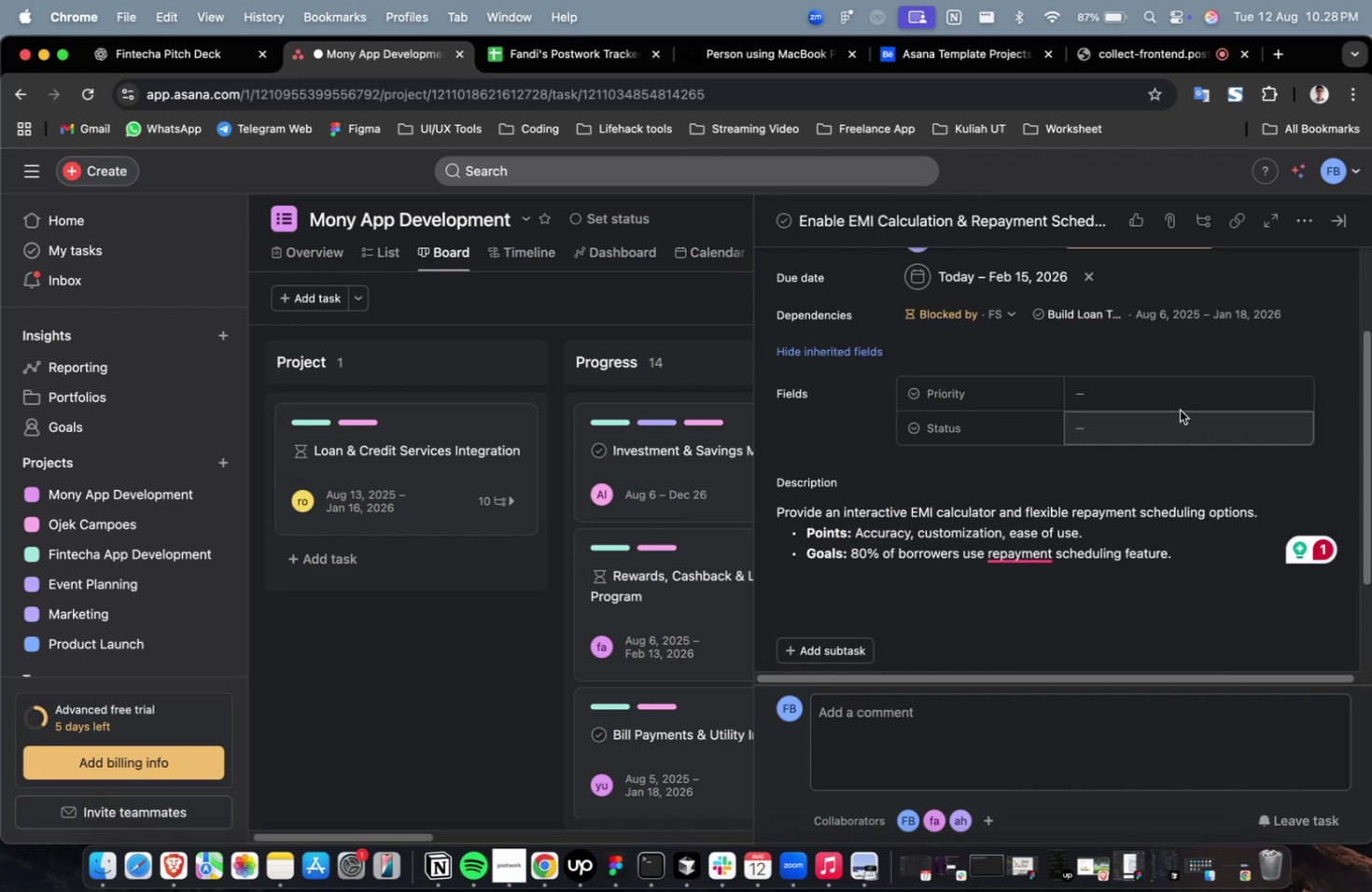 
triple_click([1179, 410])
 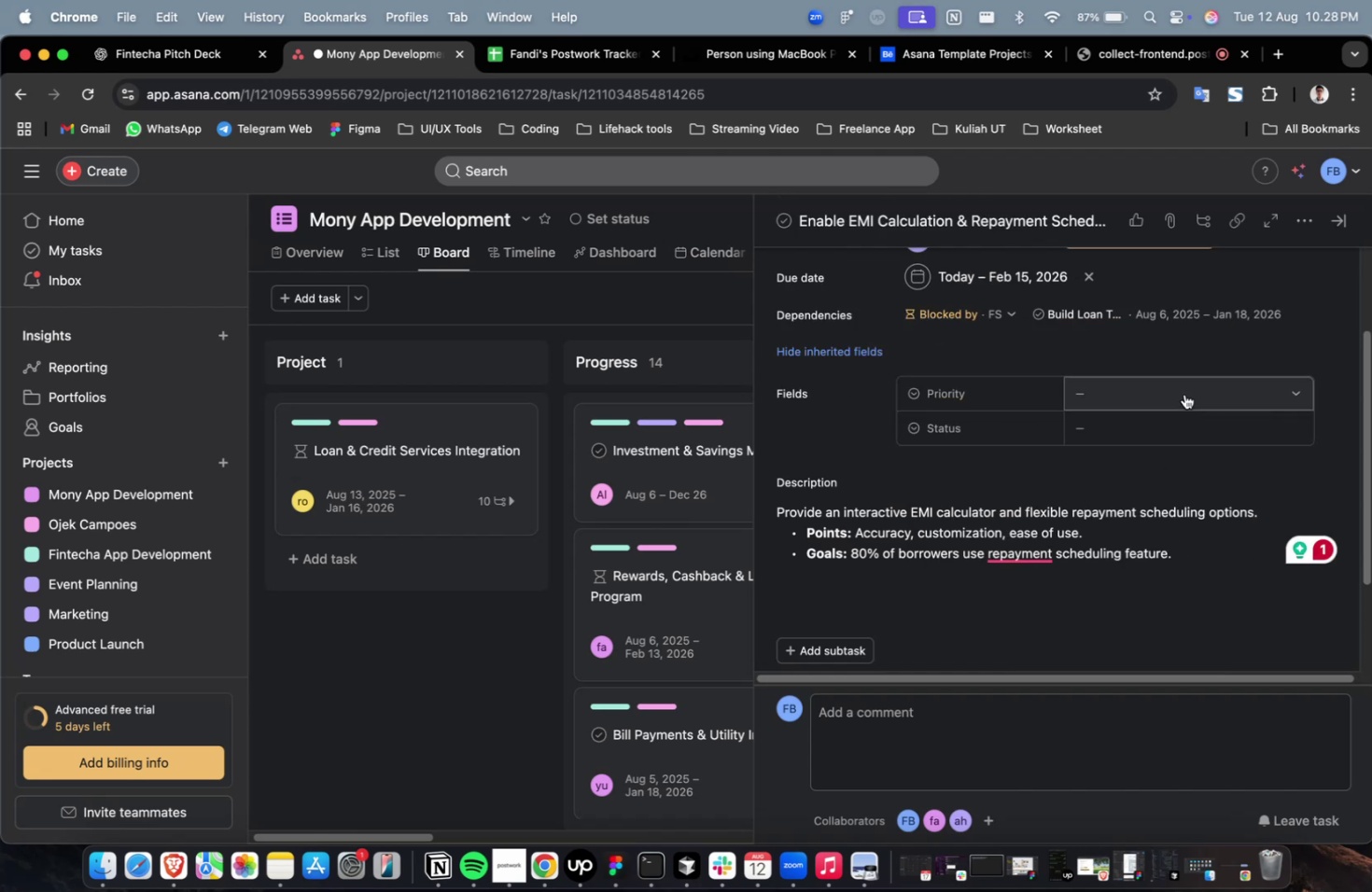 
triple_click([1183, 394])
 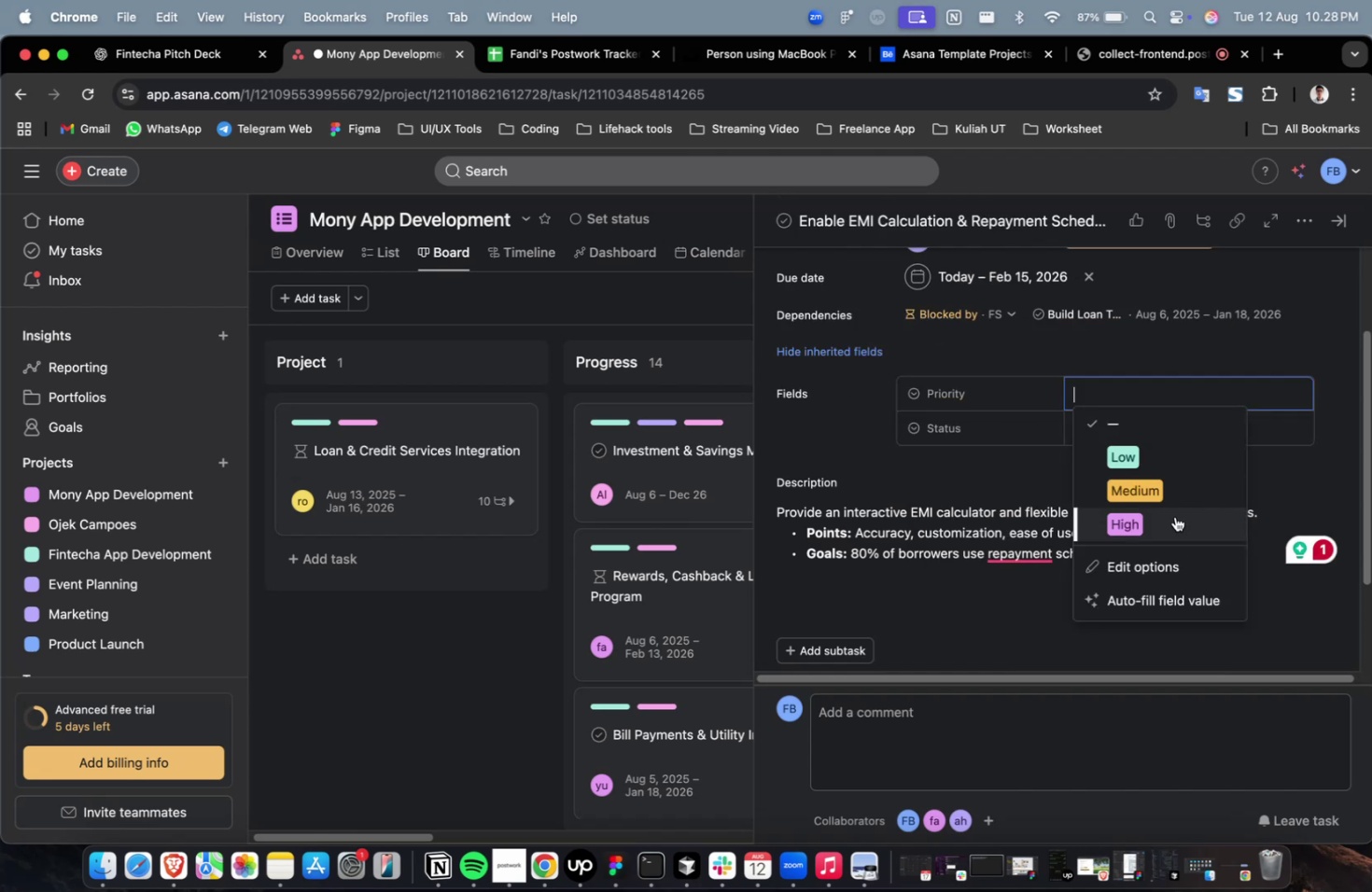 
triple_click([1174, 516])
 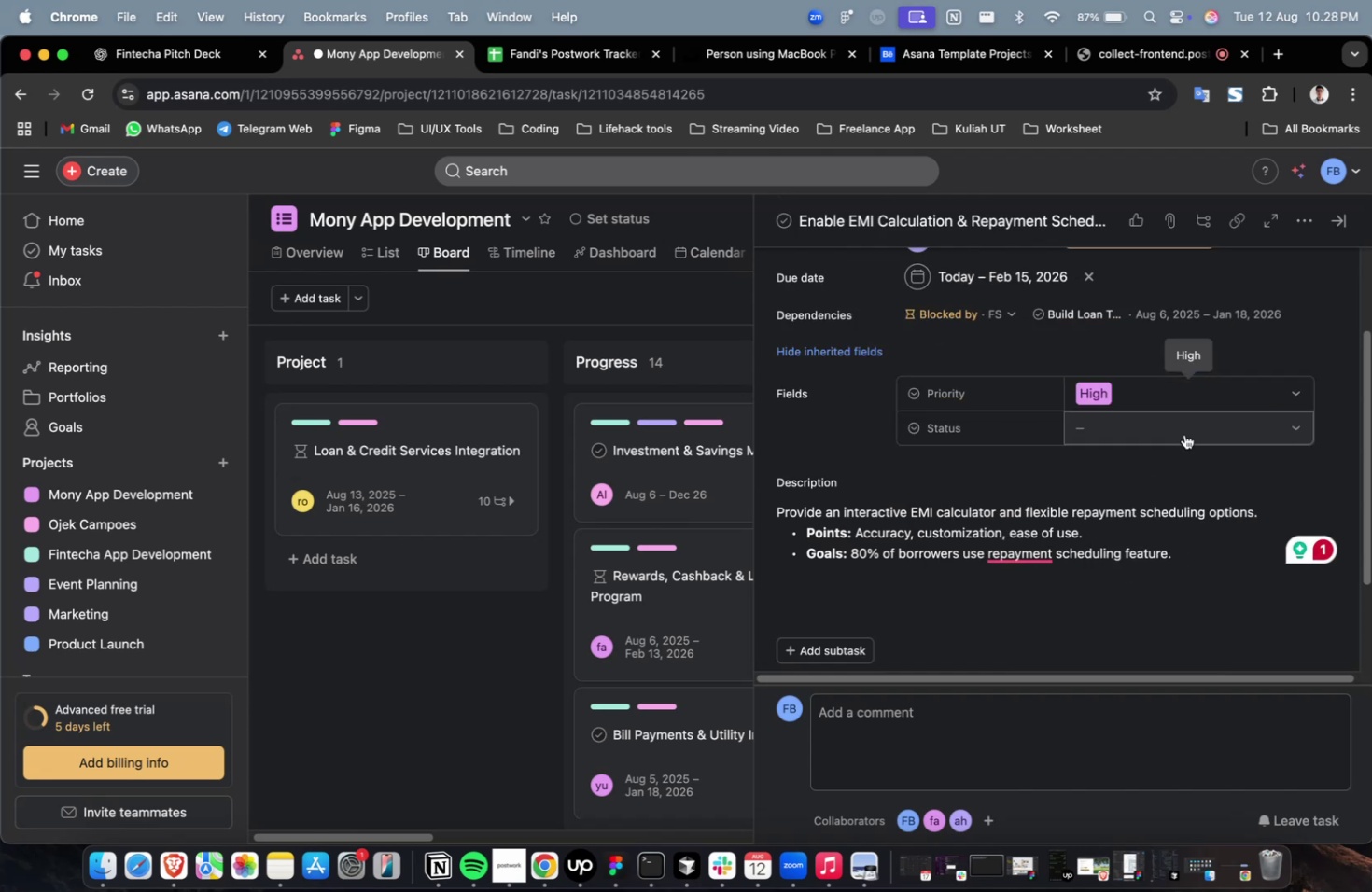 
triple_click([1183, 434])
 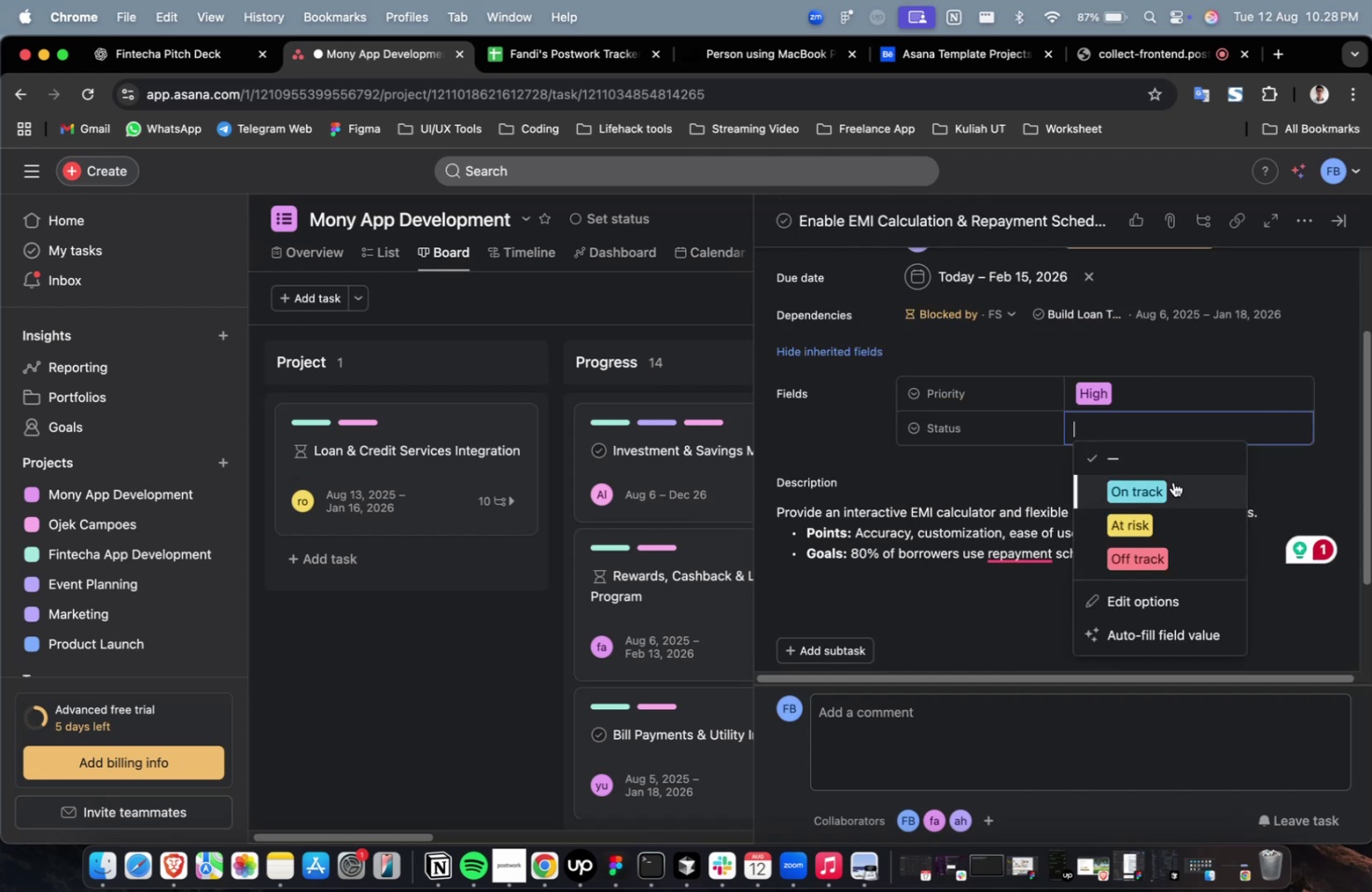 
triple_click([1172, 481])
 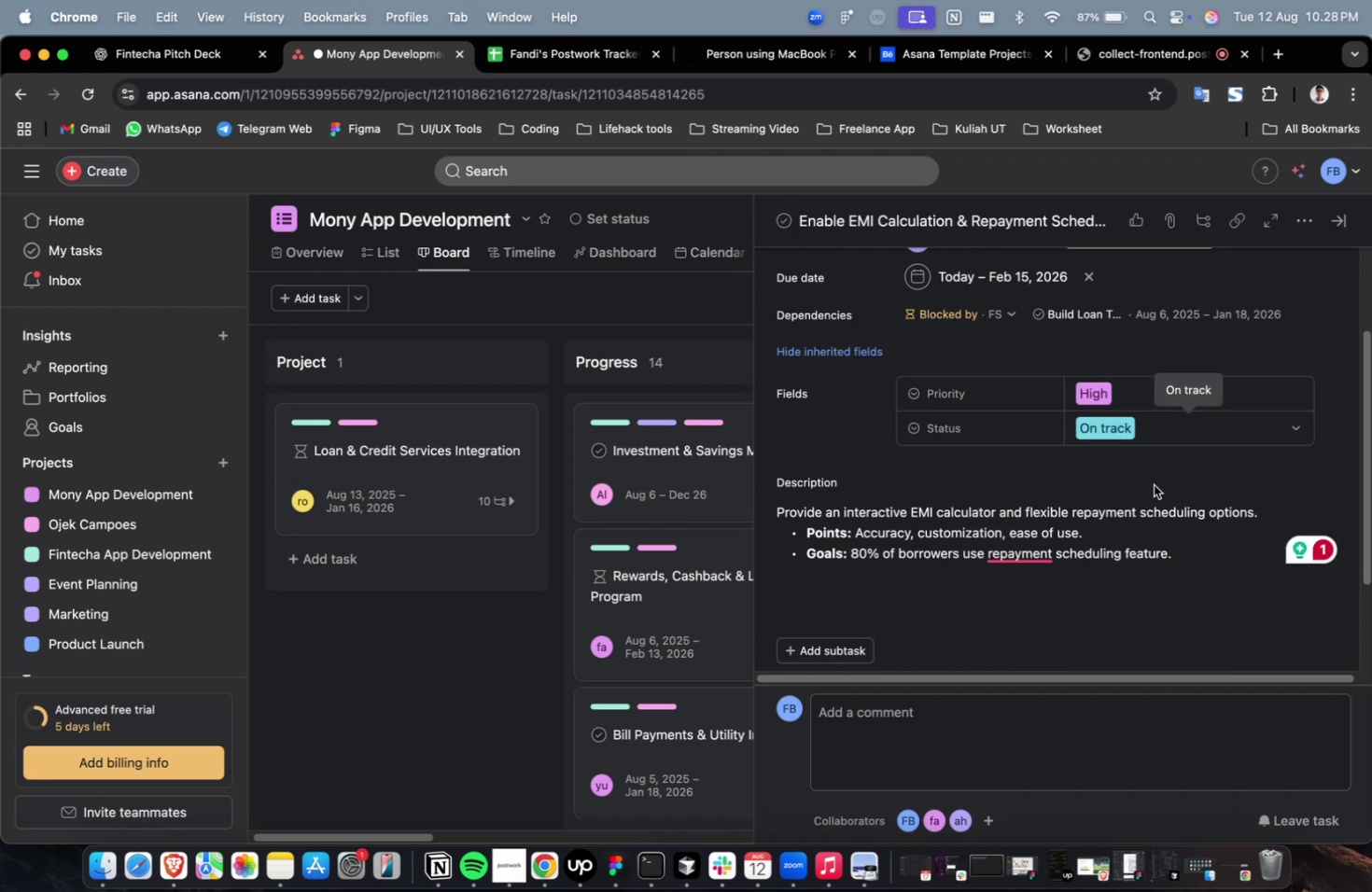 
scroll: coordinate [1153, 484], scroll_direction: up, amount: 4.0
 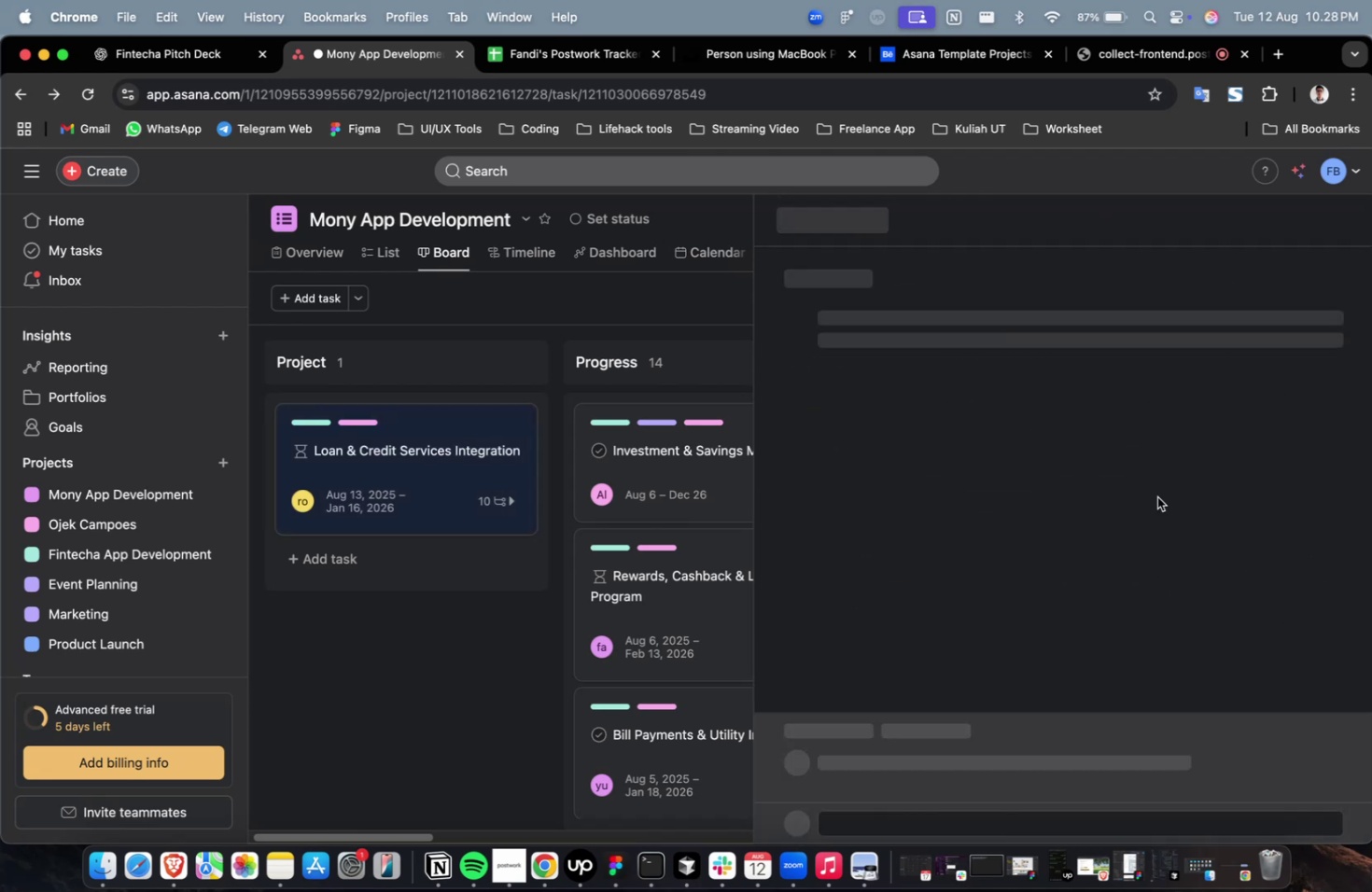 
scroll: coordinate [1156, 497], scroll_direction: down, amount: 25.0
 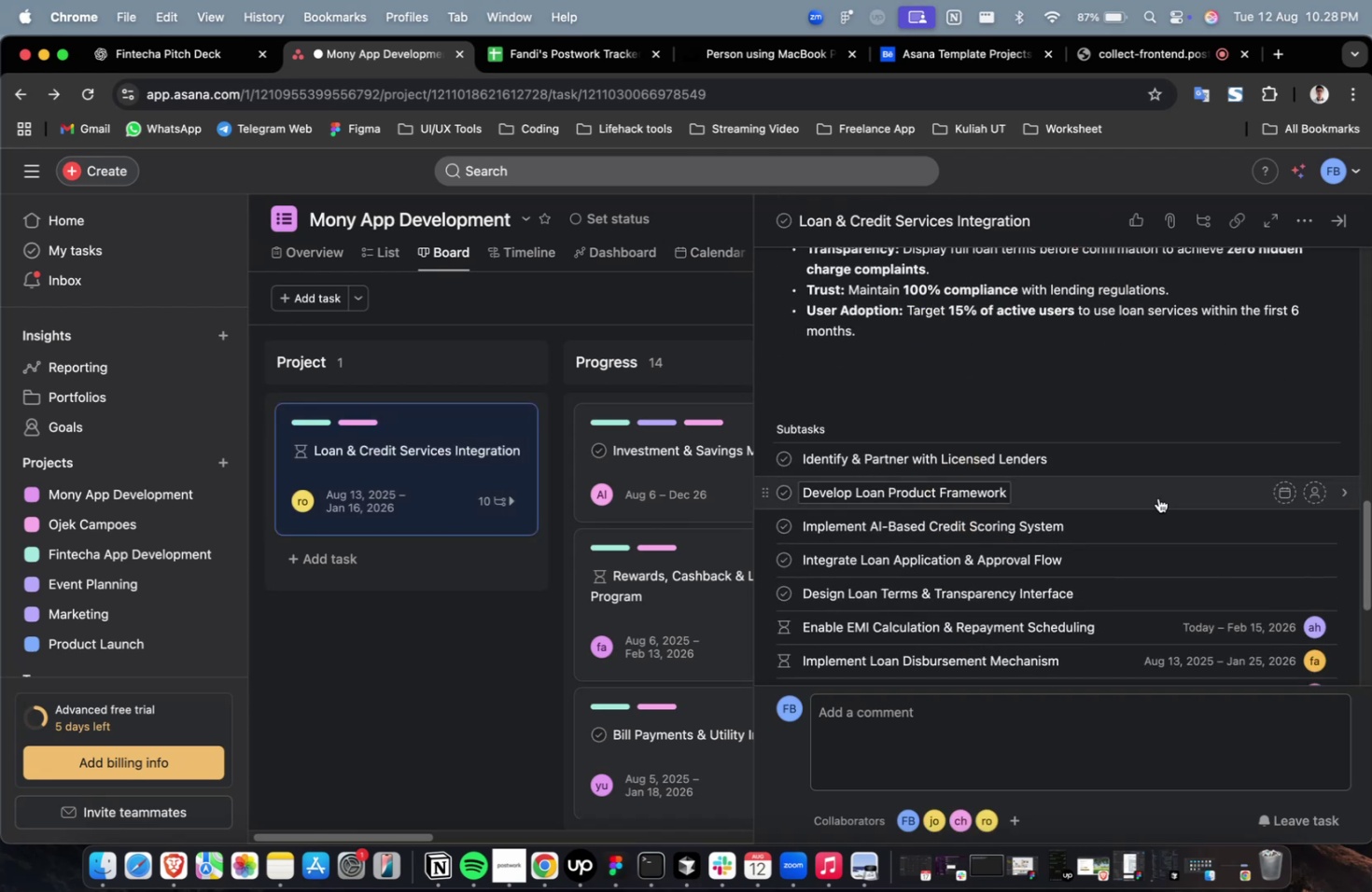 
scroll: coordinate [1157, 497], scroll_direction: none, amount: 0.0
 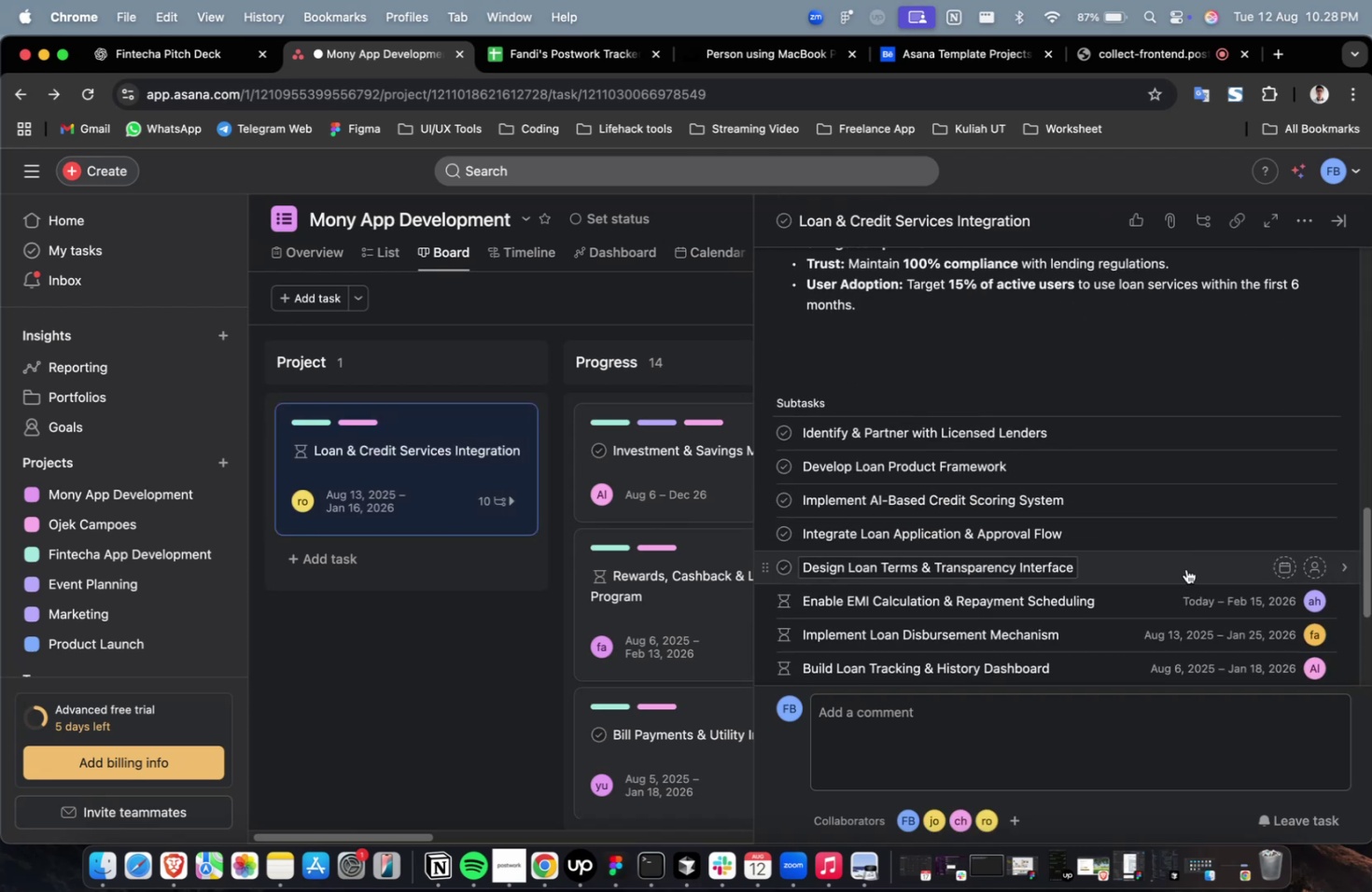 
left_click([1185, 568])
 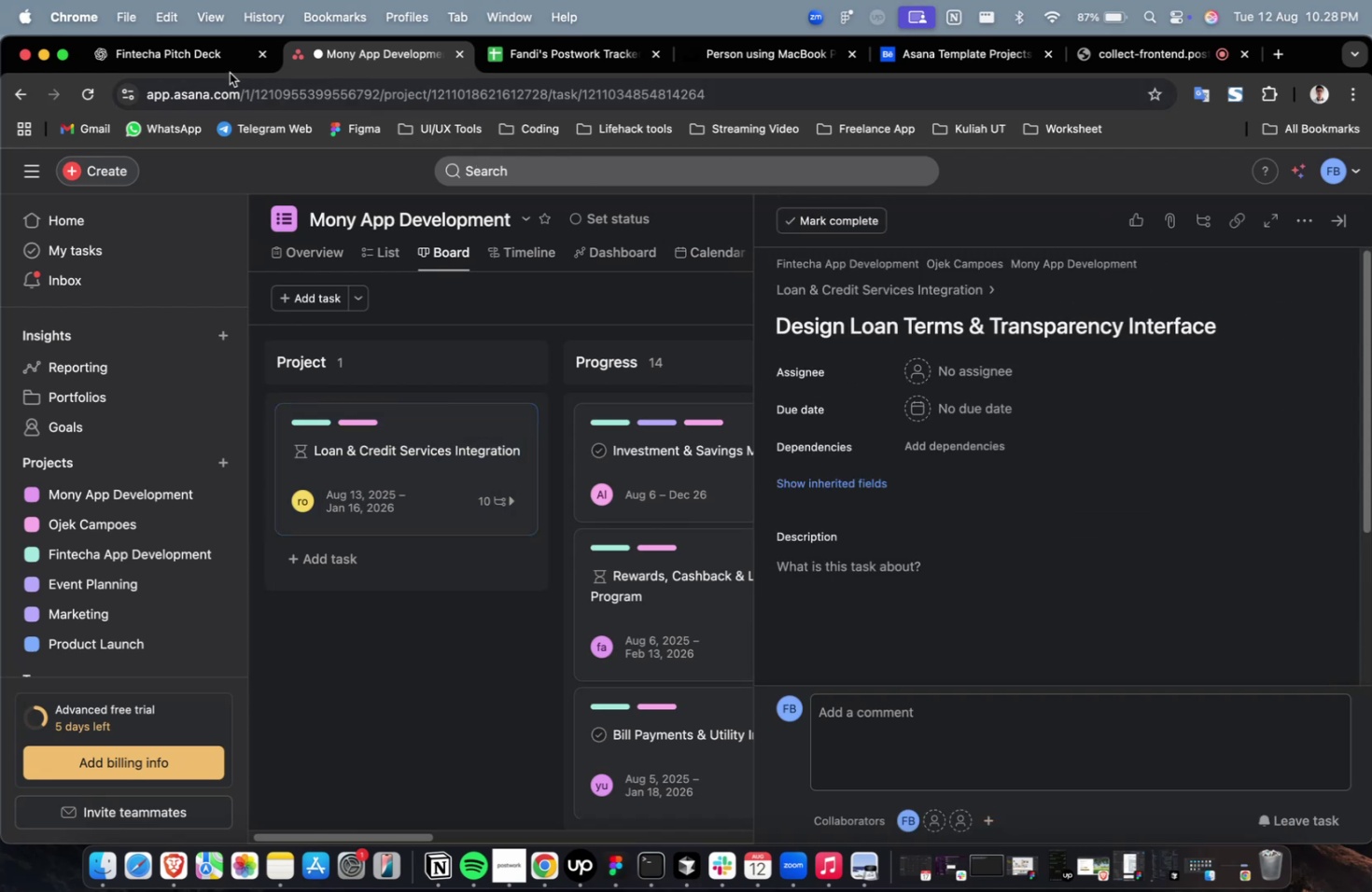 
left_click([218, 64])
 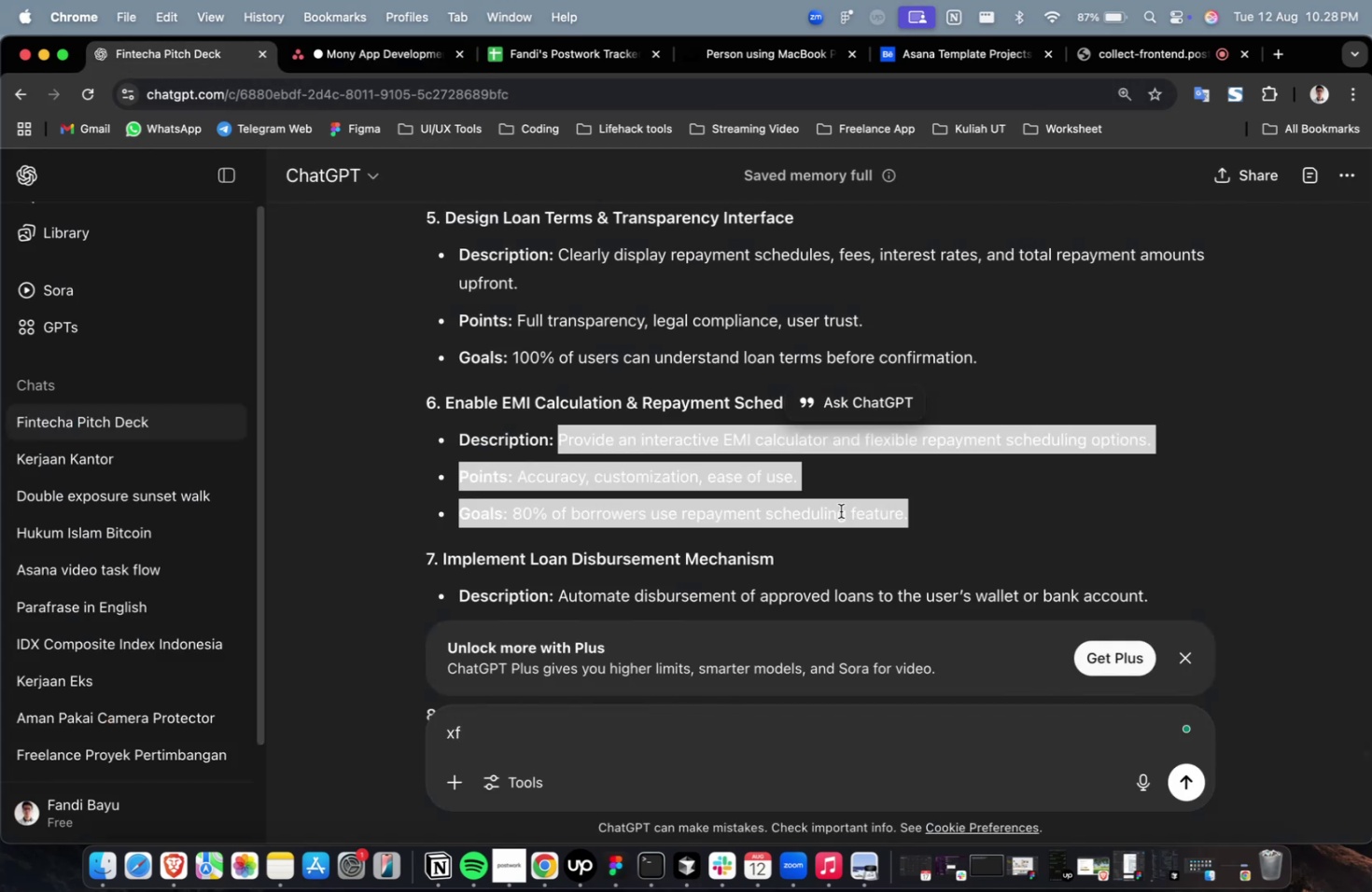 
scroll: coordinate [840, 510], scroll_direction: up, amount: 4.0
 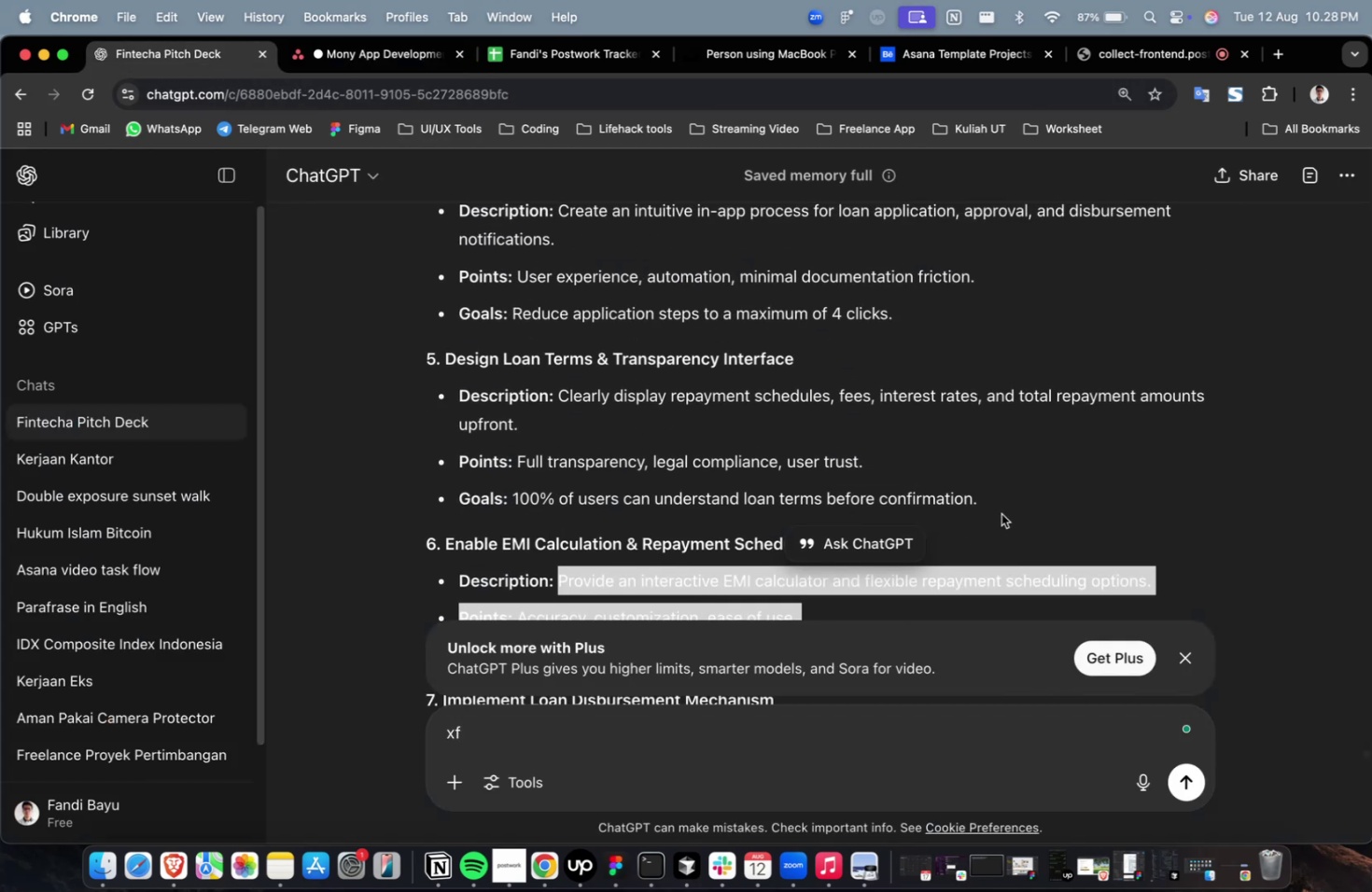 
left_click_drag(start_coordinate=[1003, 497], to_coordinate=[556, 405])
 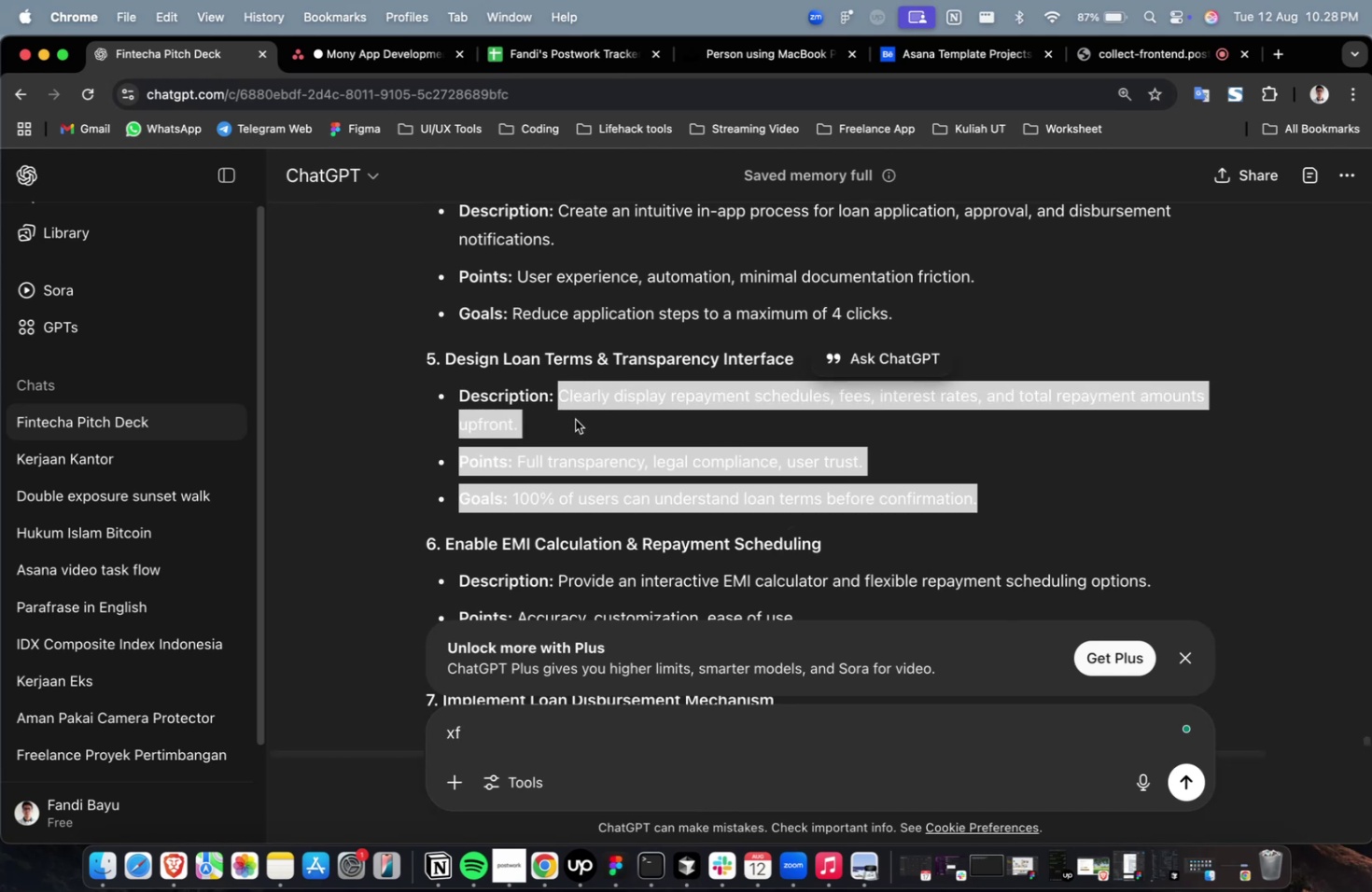 
key(Meta+C)
 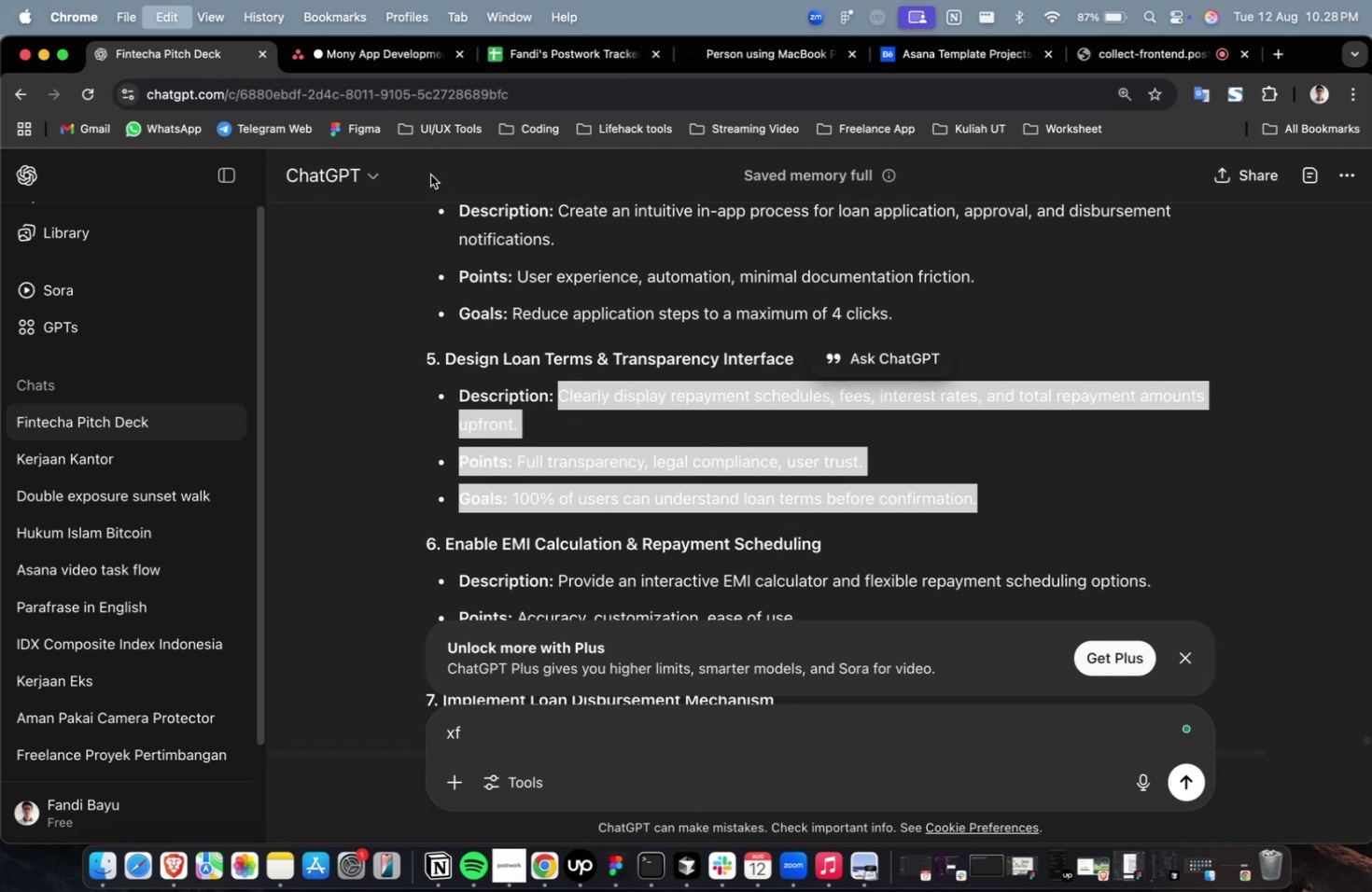 
key(Meta+C)
 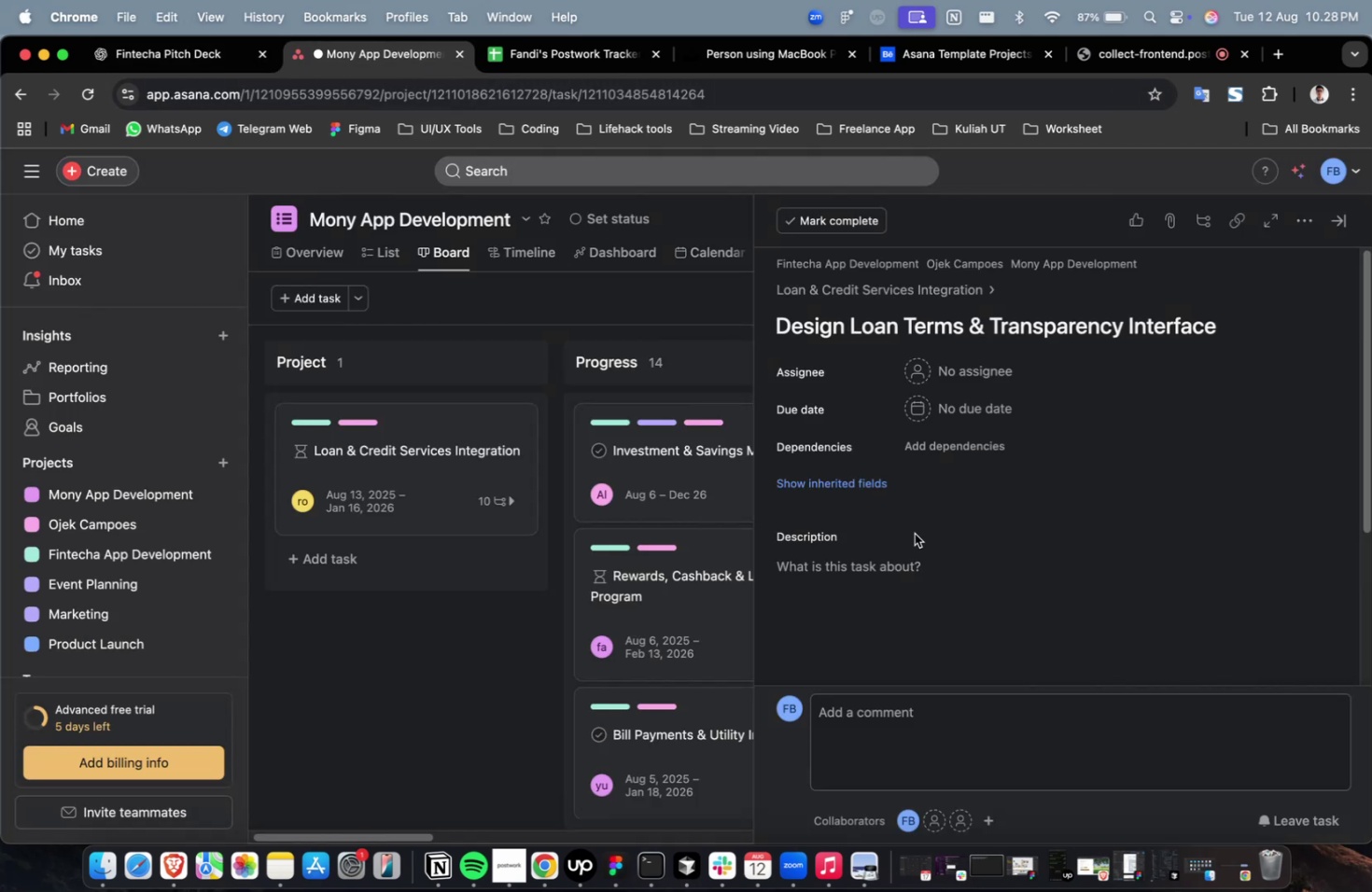 
double_click([909, 580])
 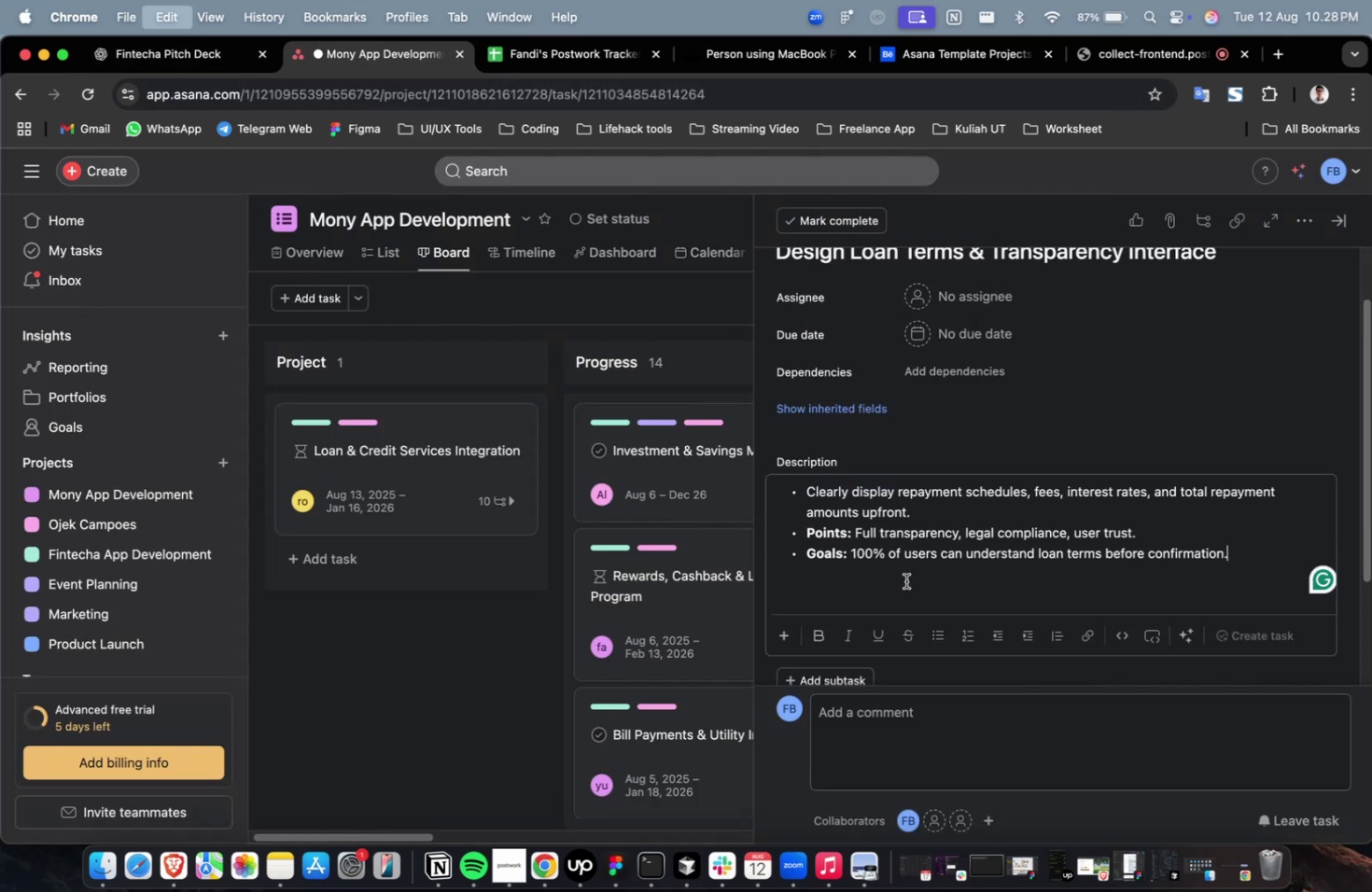 
key(Meta+V)
 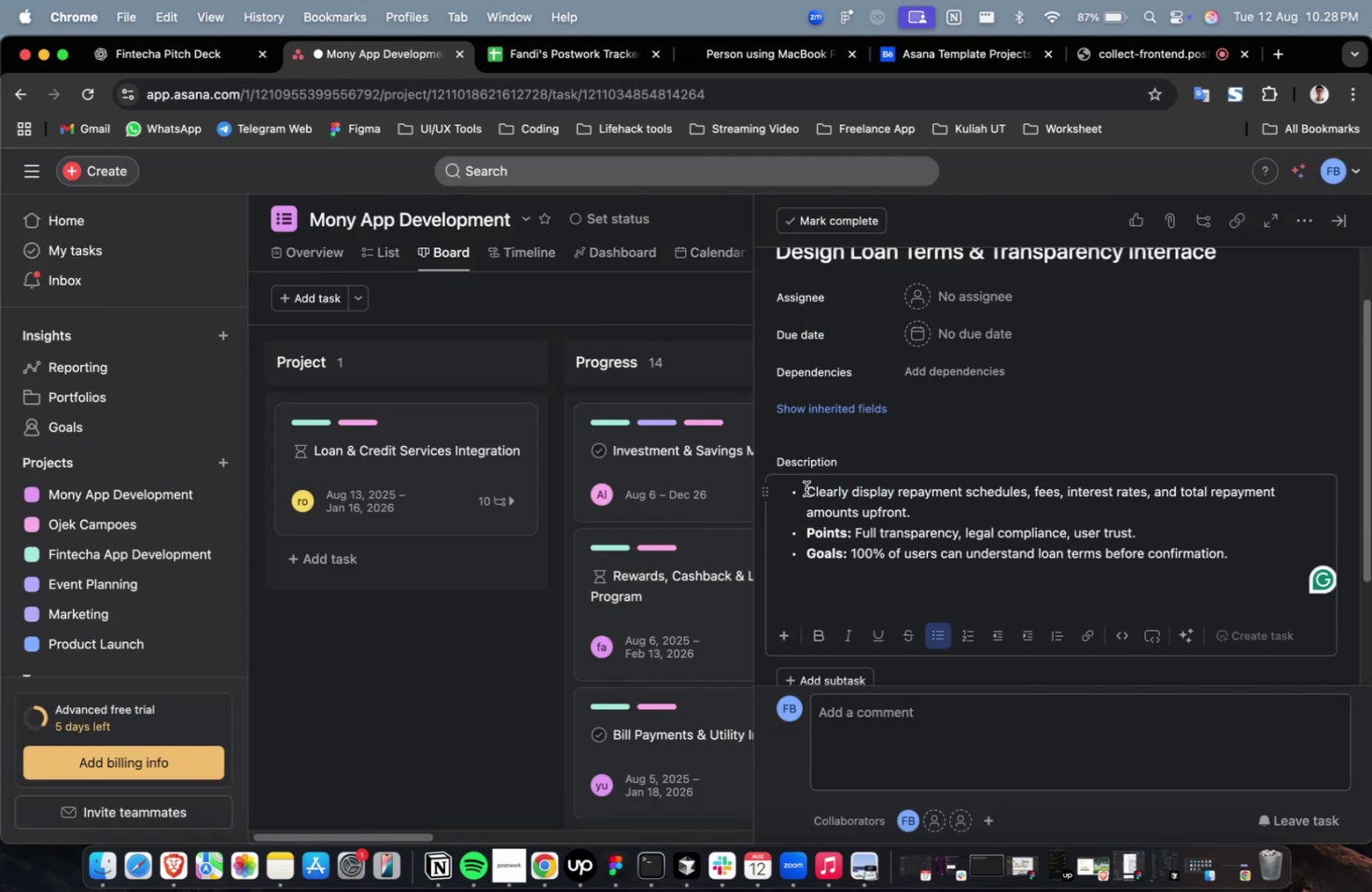 
left_click([805, 487])
 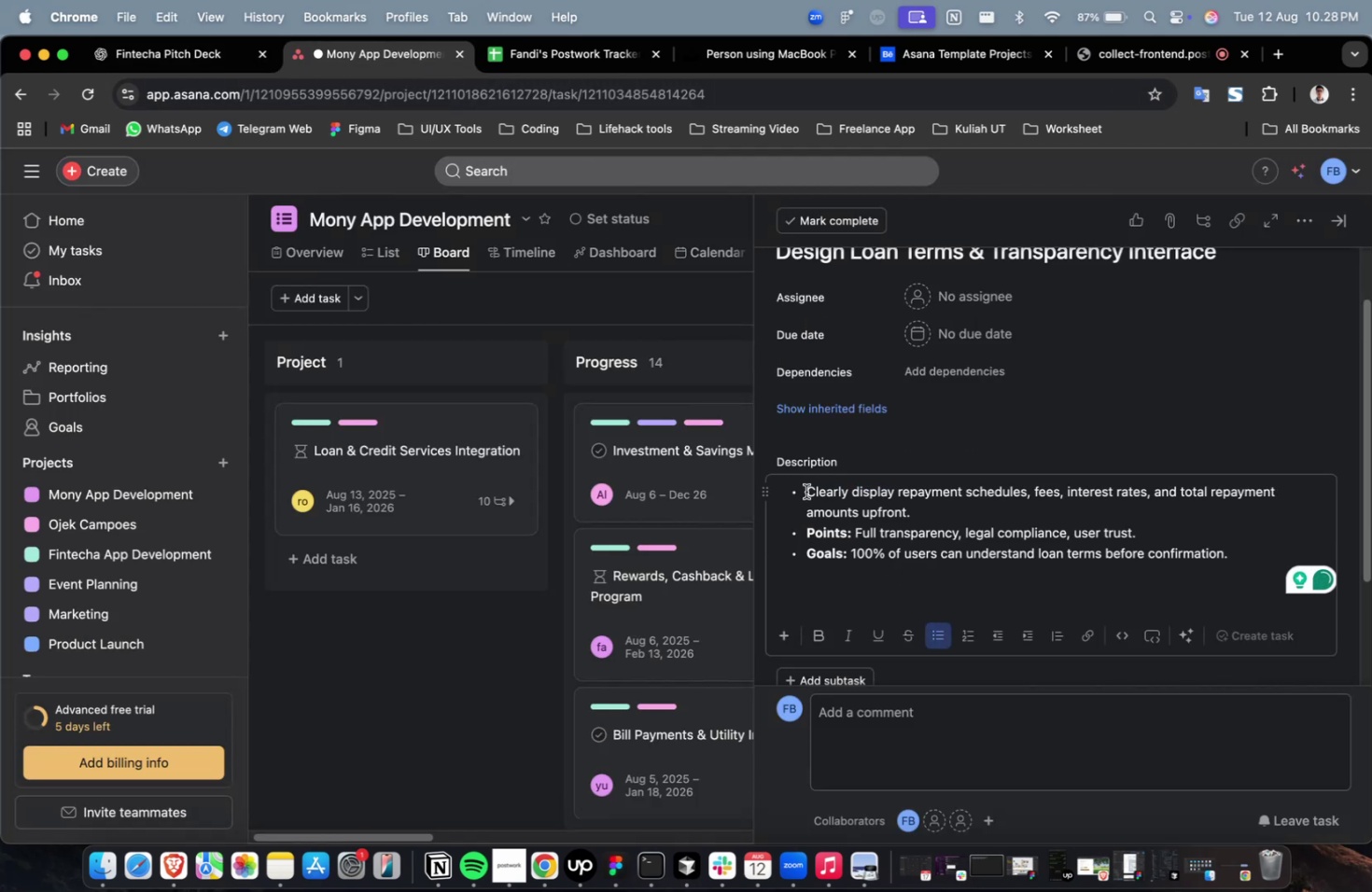 
key(Backspace)
 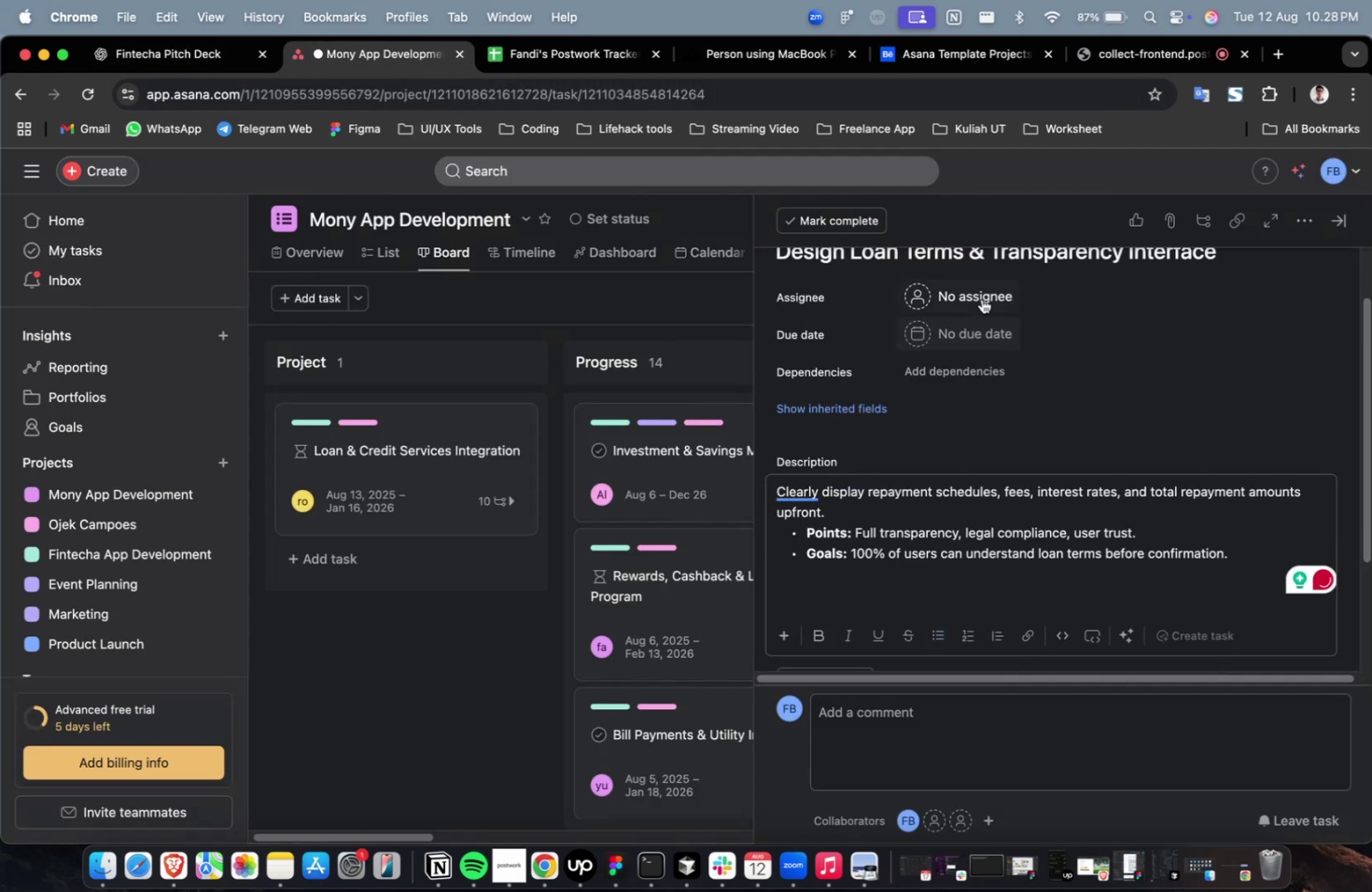 
left_click([981, 298])
 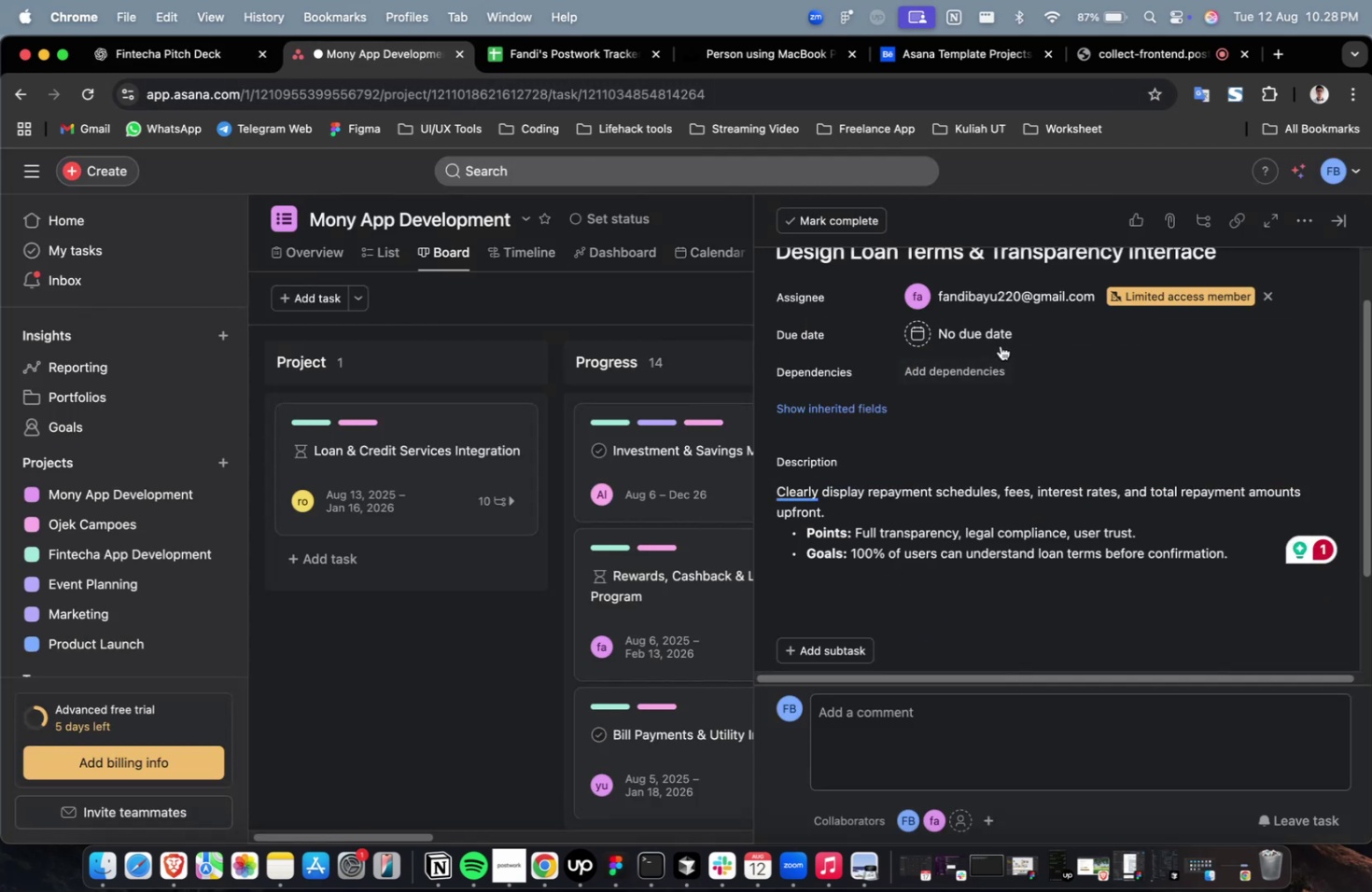 
double_click([999, 290])
 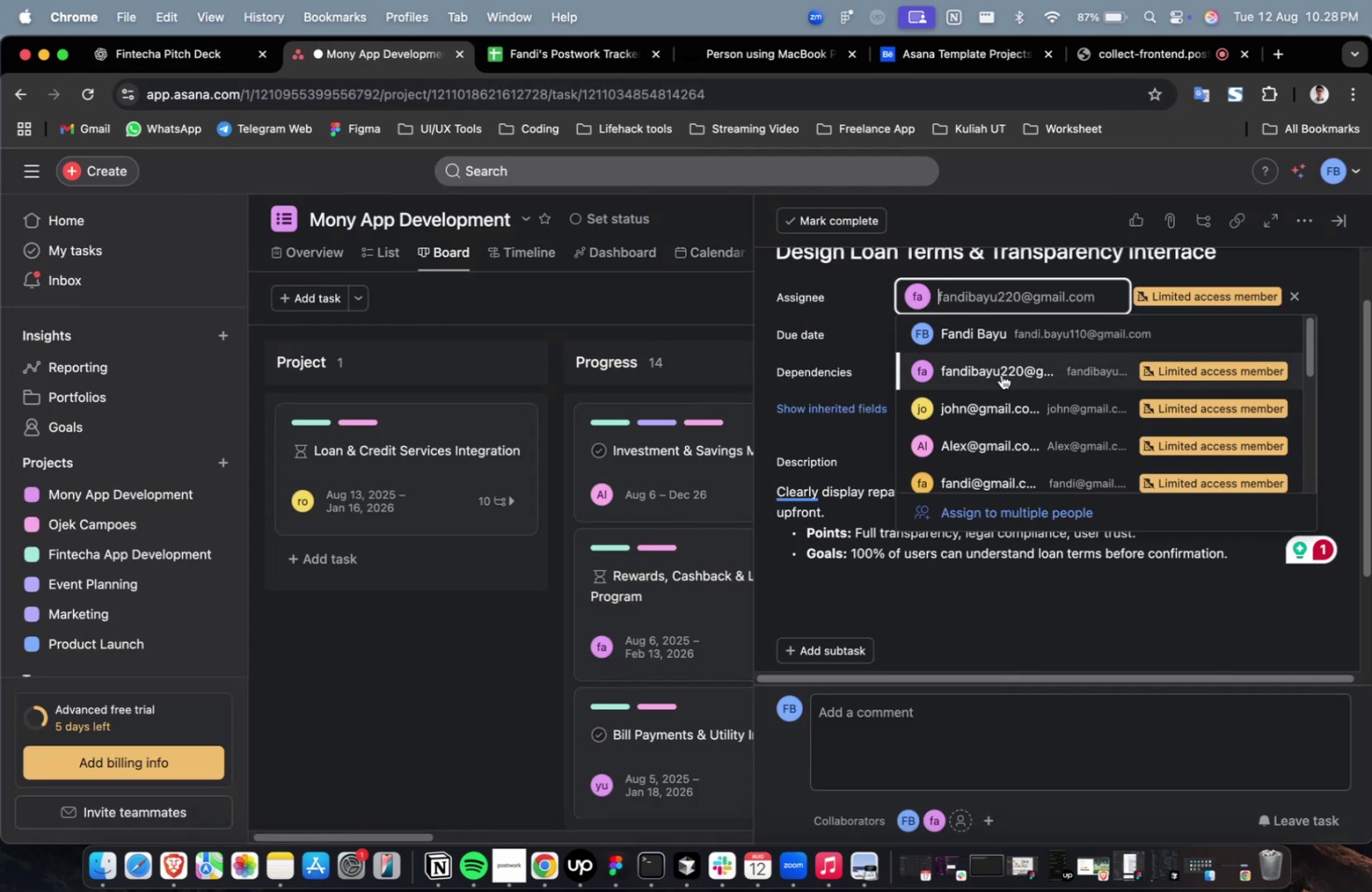 
scroll: coordinate [1001, 386], scroll_direction: down, amount: 5.0
 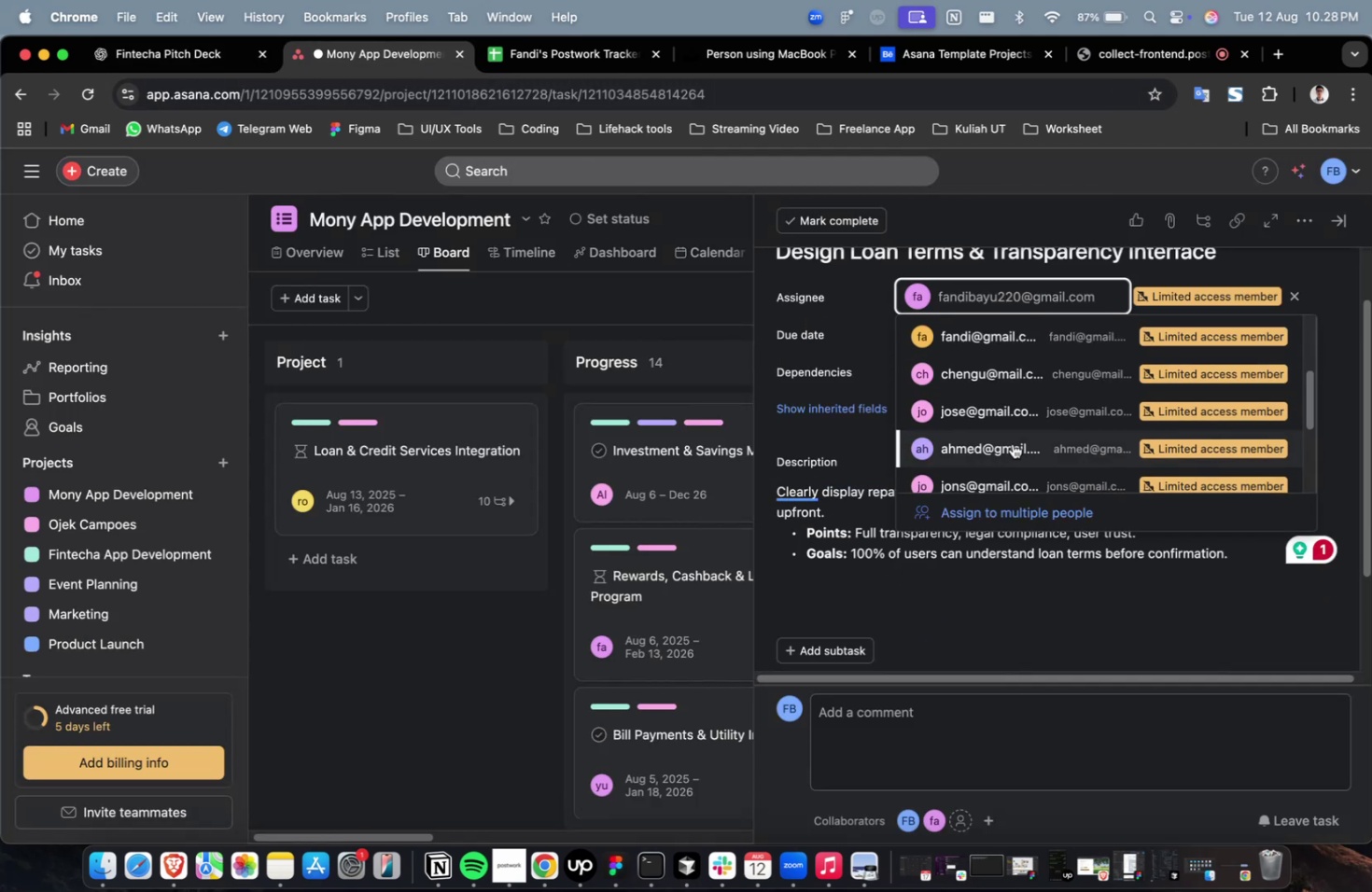 
left_click([1012, 443])
 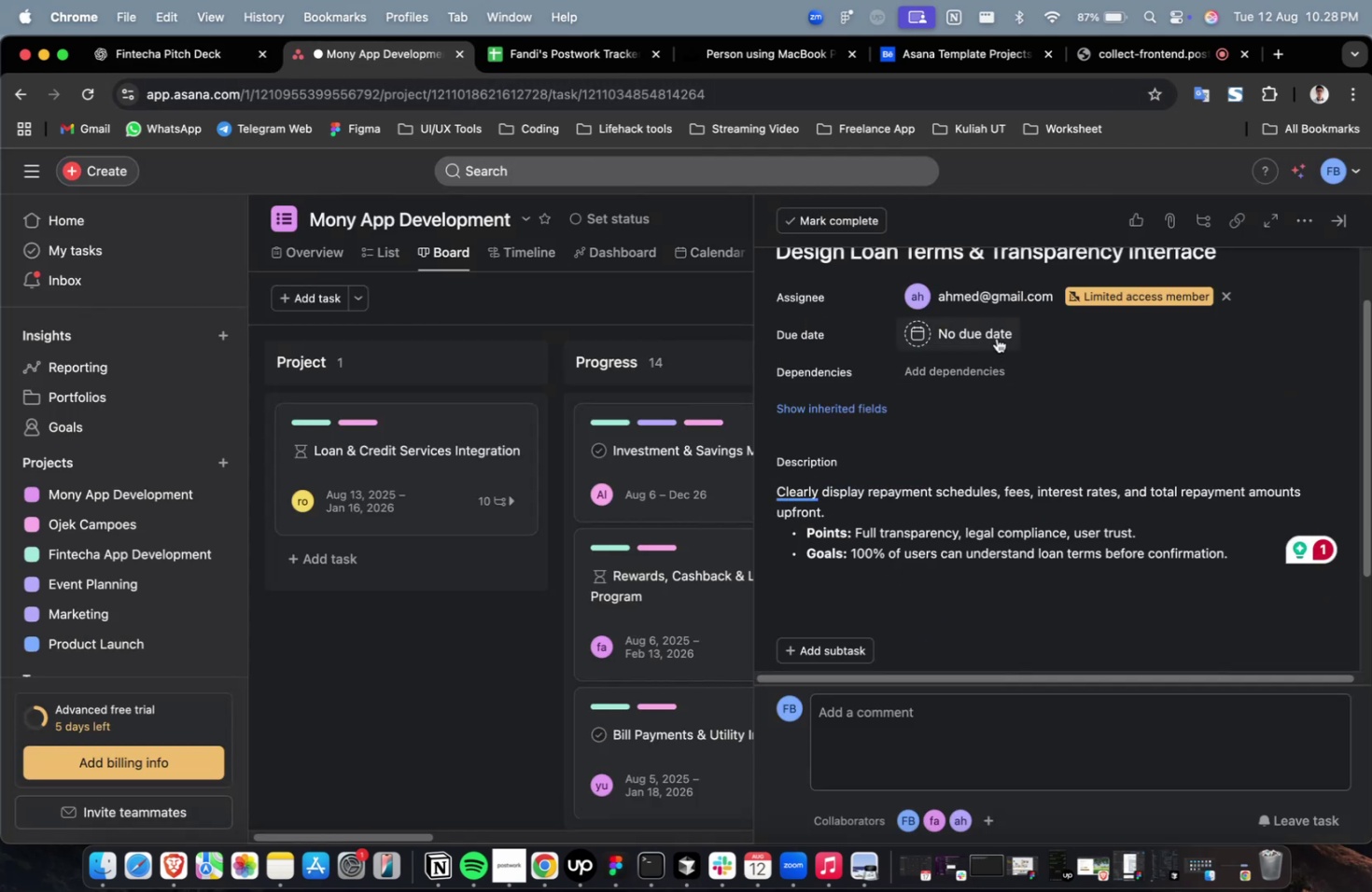 
double_click([996, 338])
 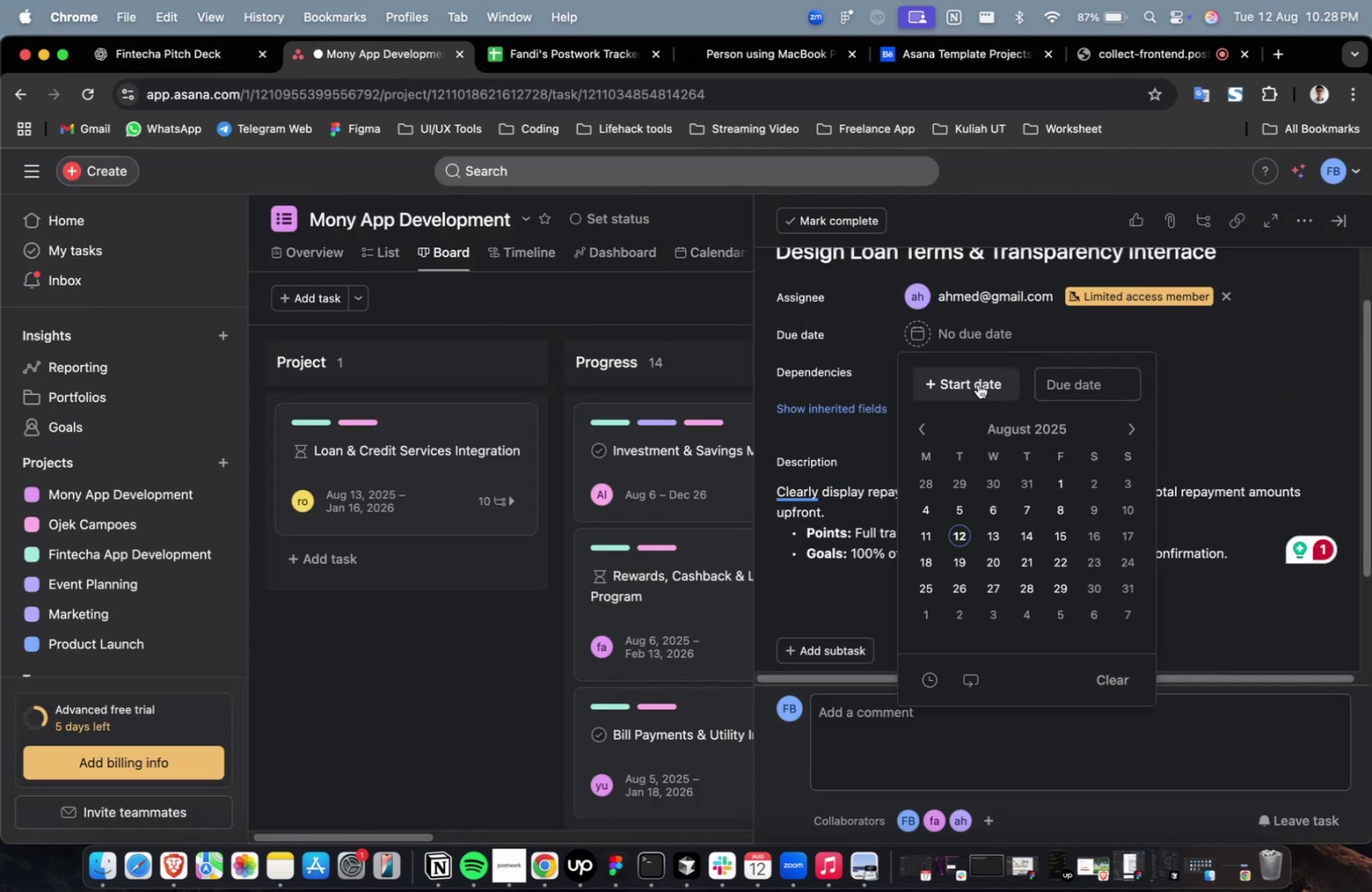 
triple_click([977, 383])
 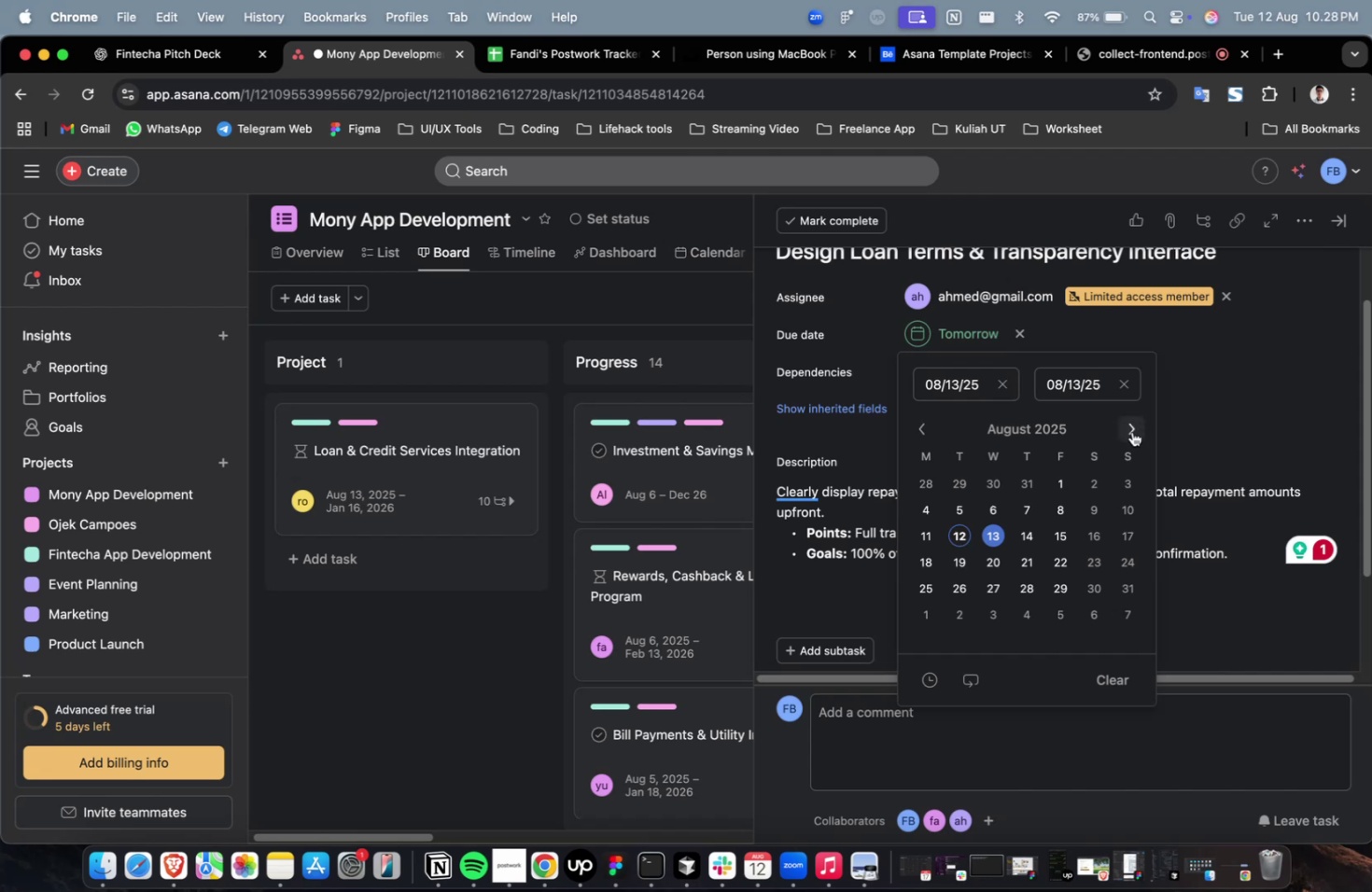 
triple_click([1130, 433])
 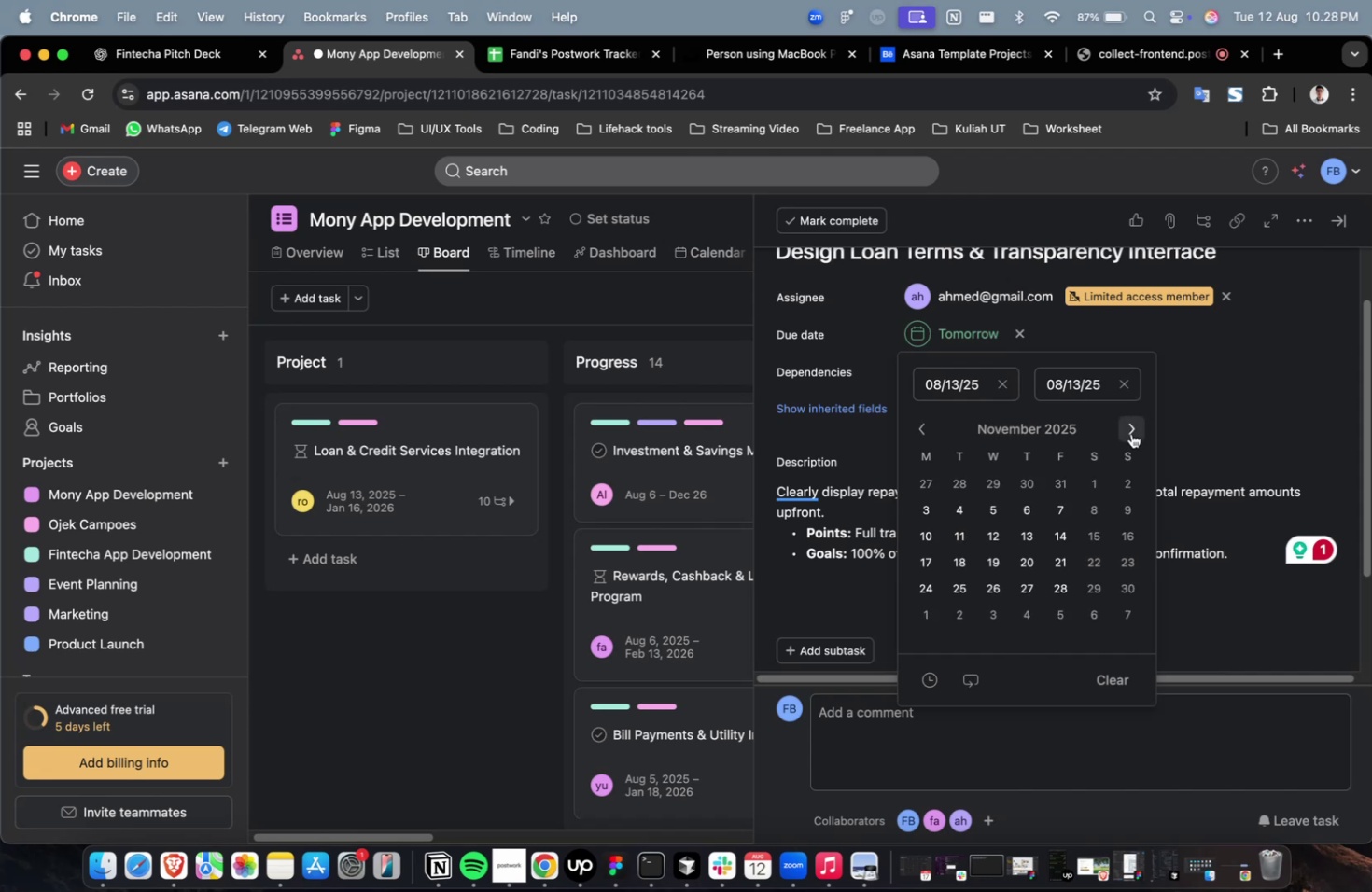 
triple_click([1130, 433])
 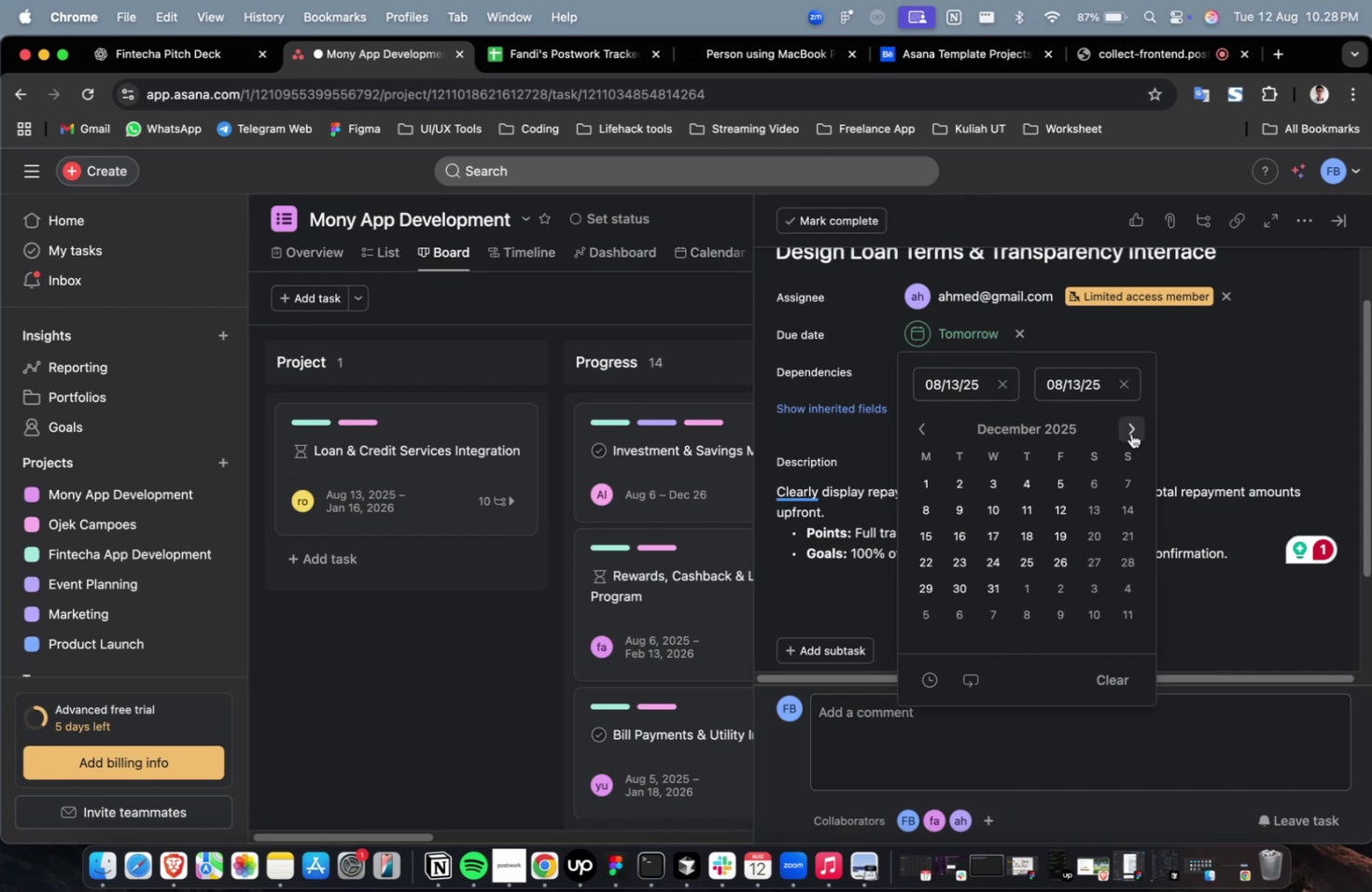 
triple_click([1130, 433])
 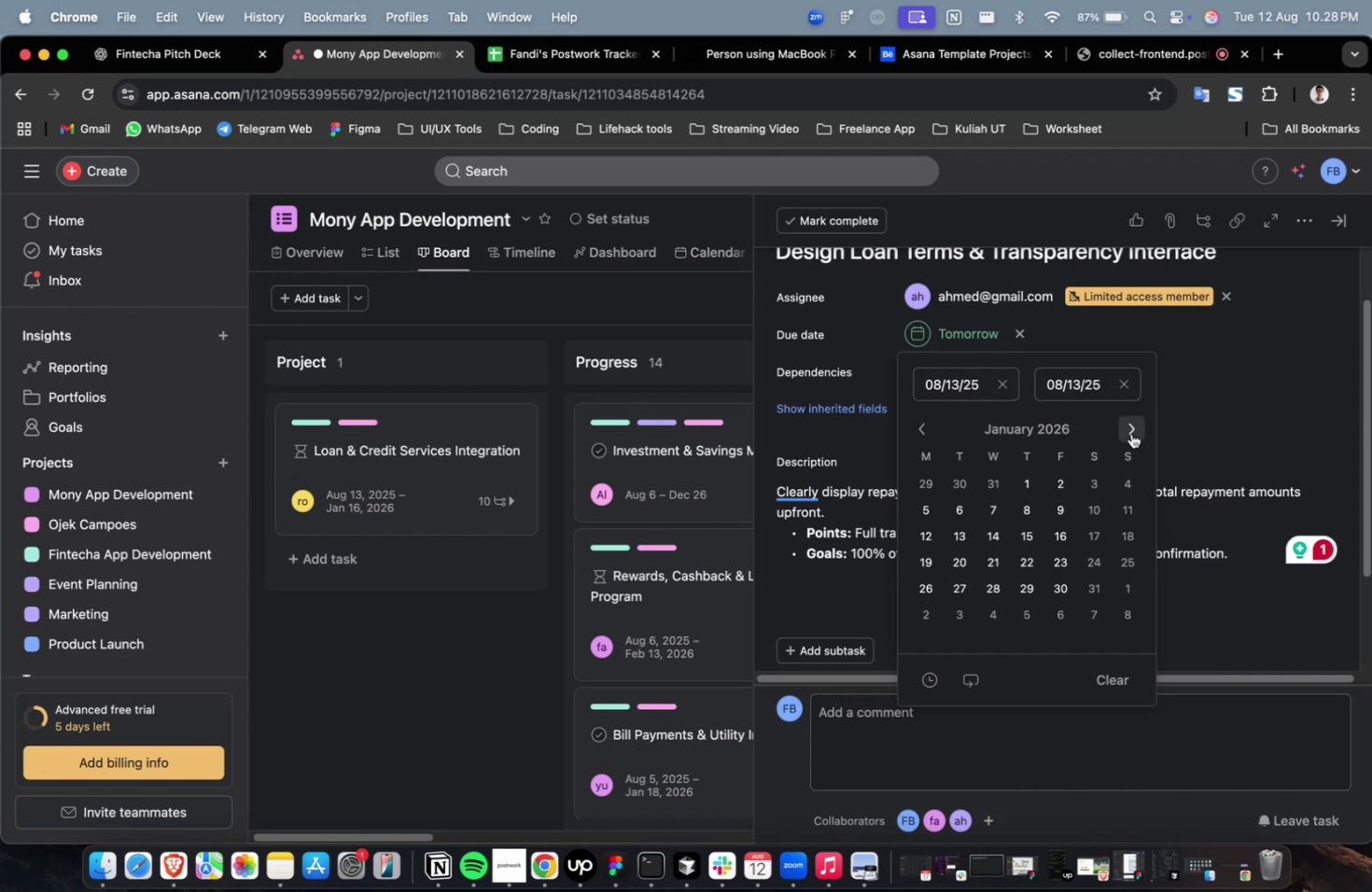 
triple_click([1130, 433])
 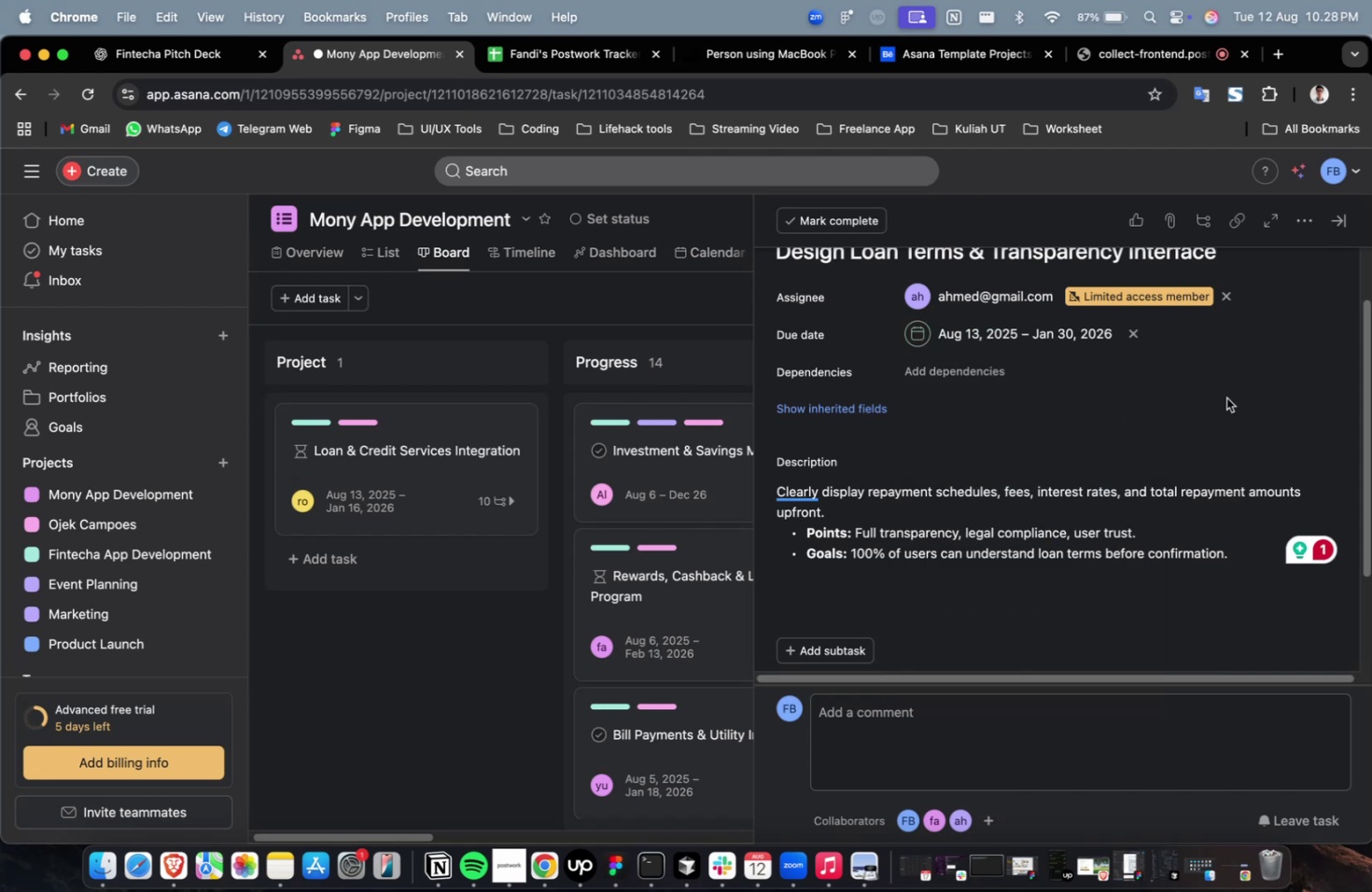 
triple_click([946, 371])
 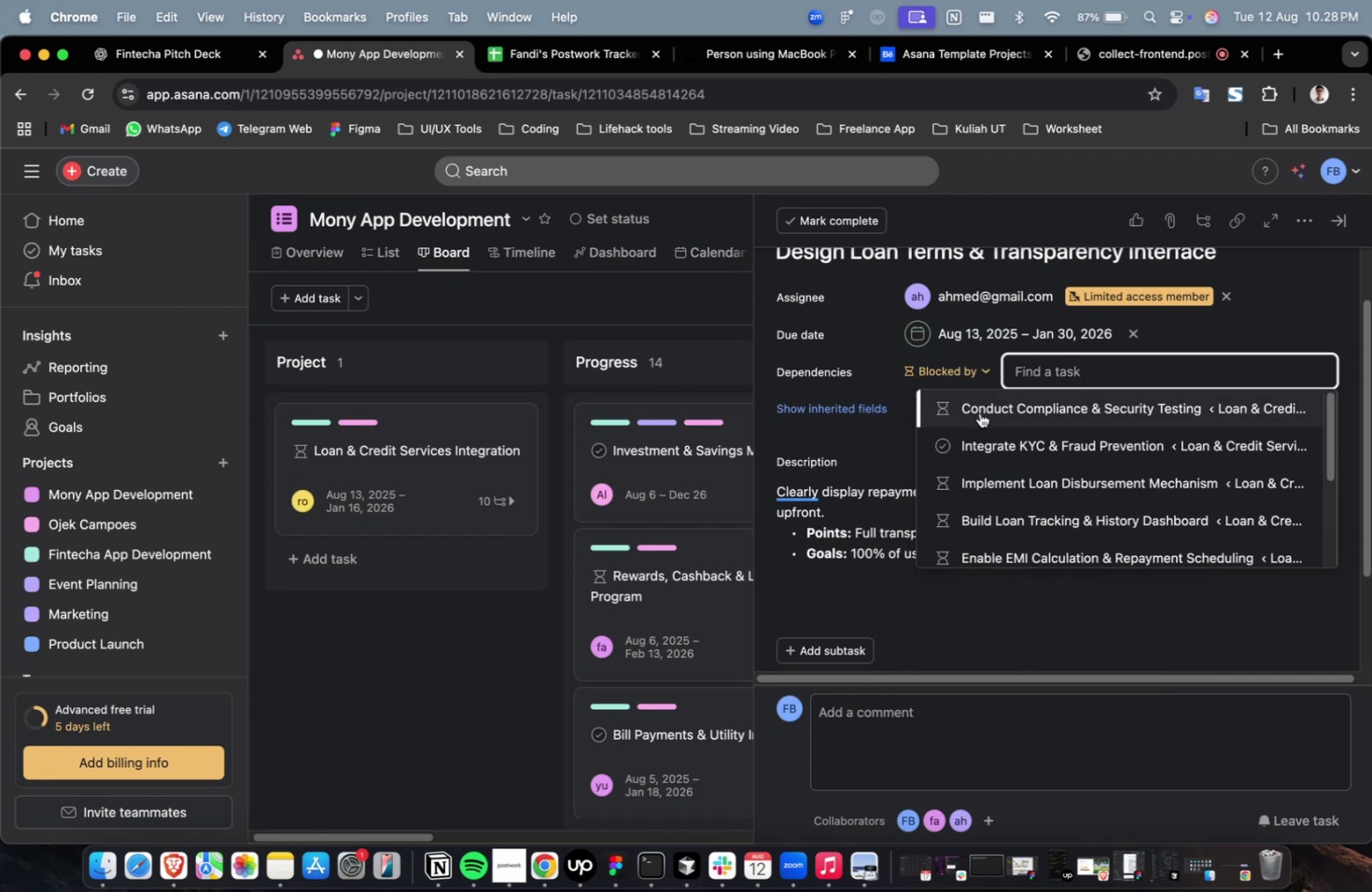 
left_click([980, 411])
 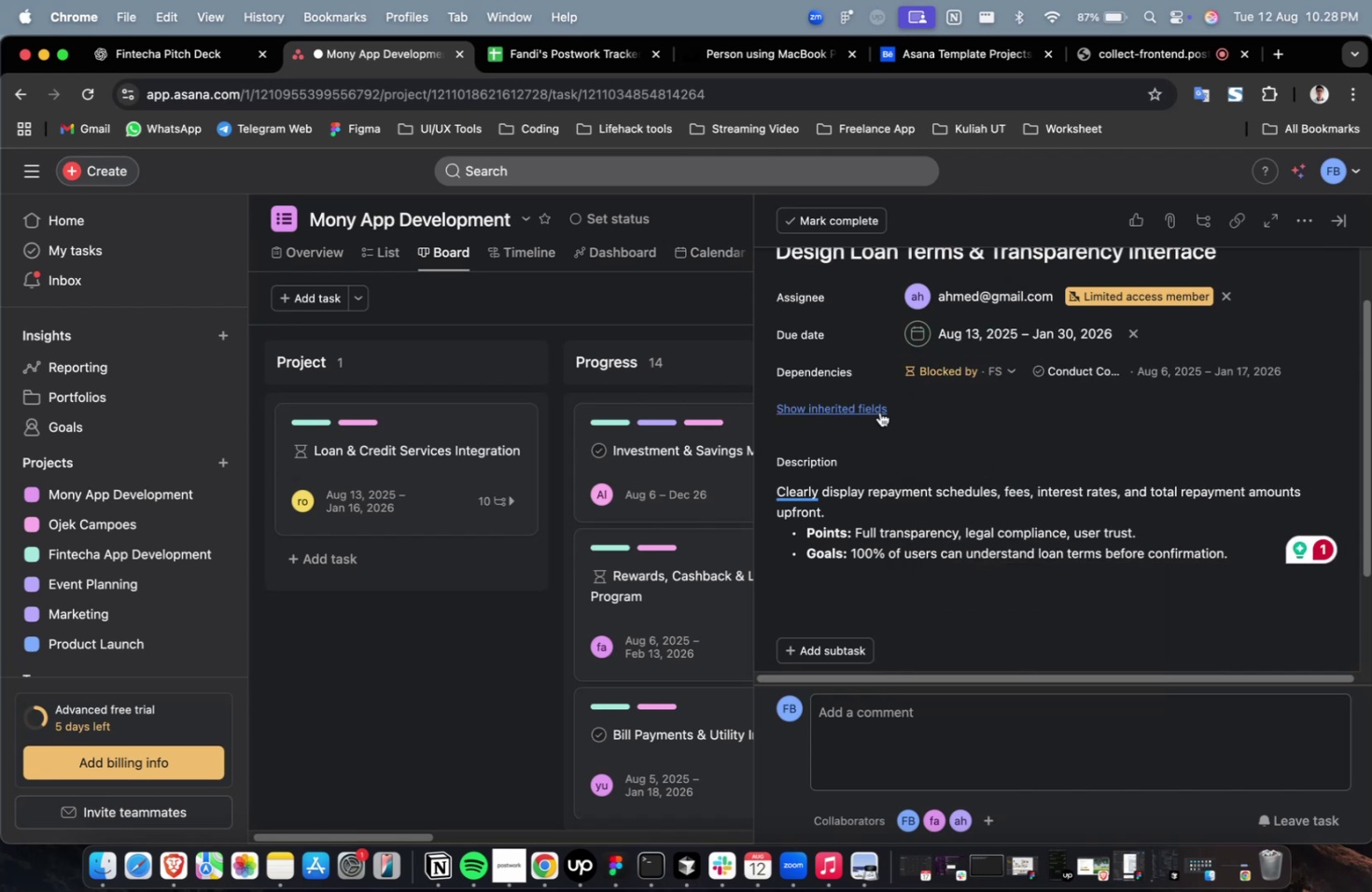 
triple_click([878, 411])
 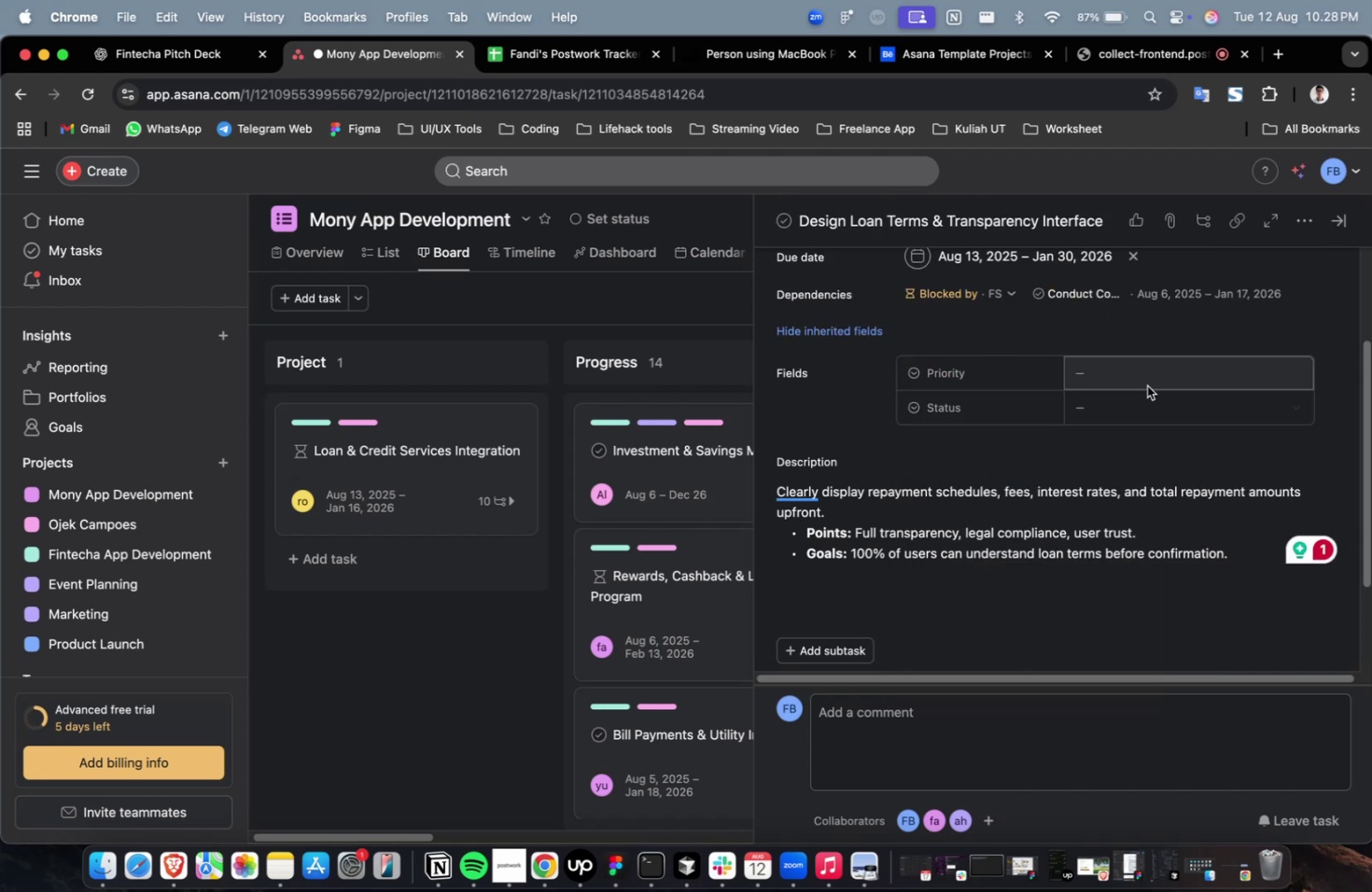 
triple_click([1146, 385])
 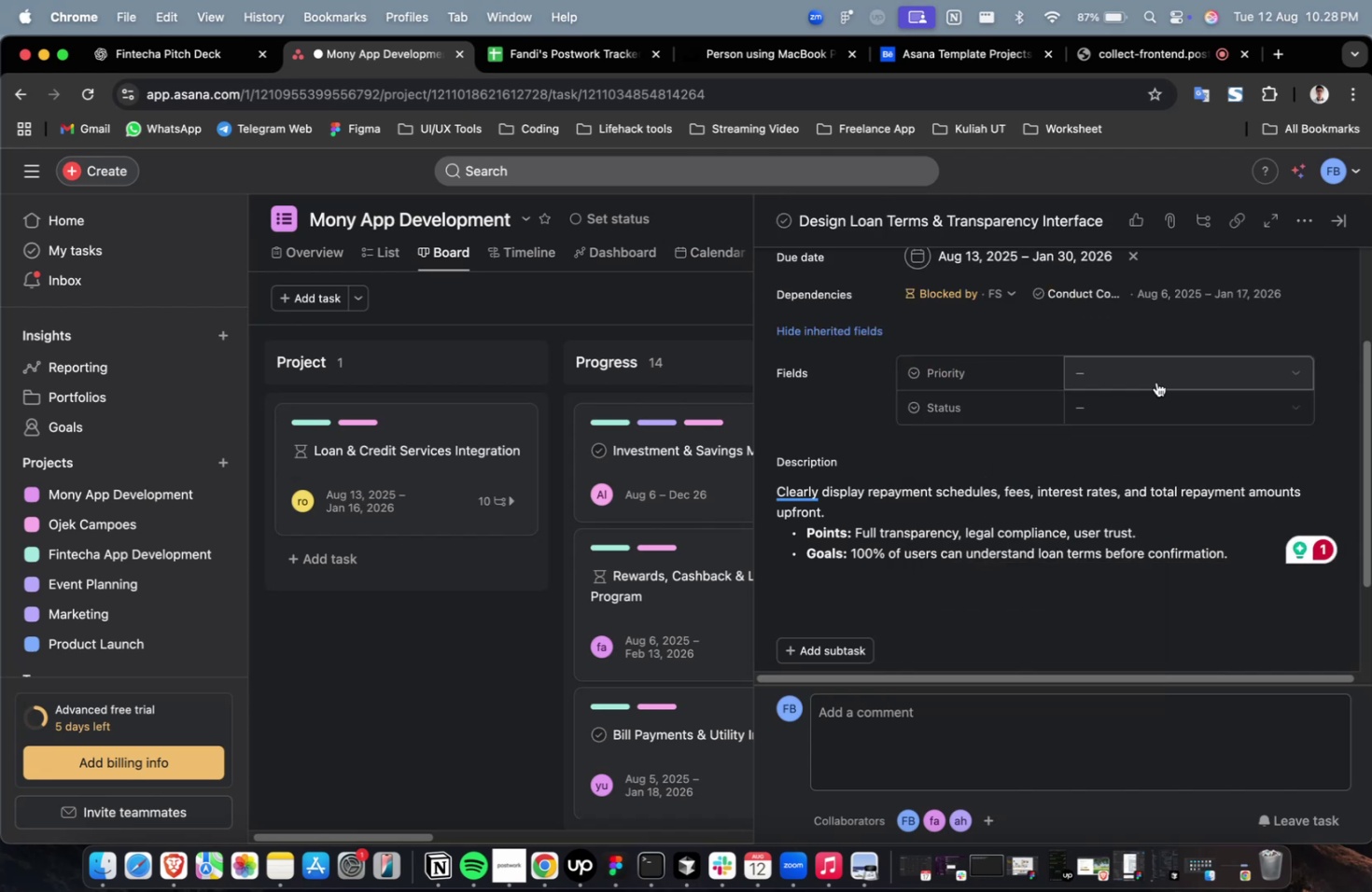 
triple_click([1155, 382])
 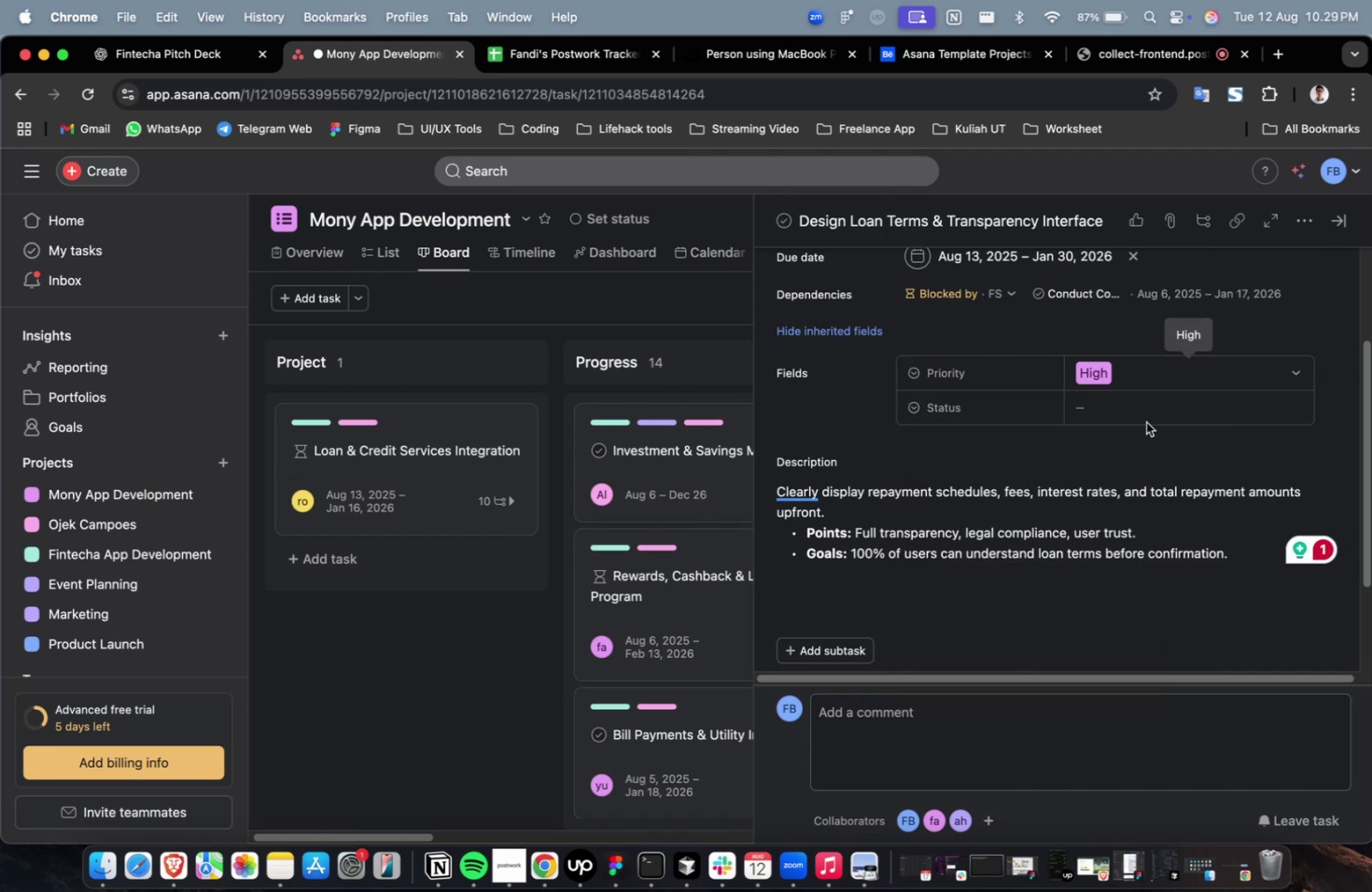 
double_click([1148, 409])
 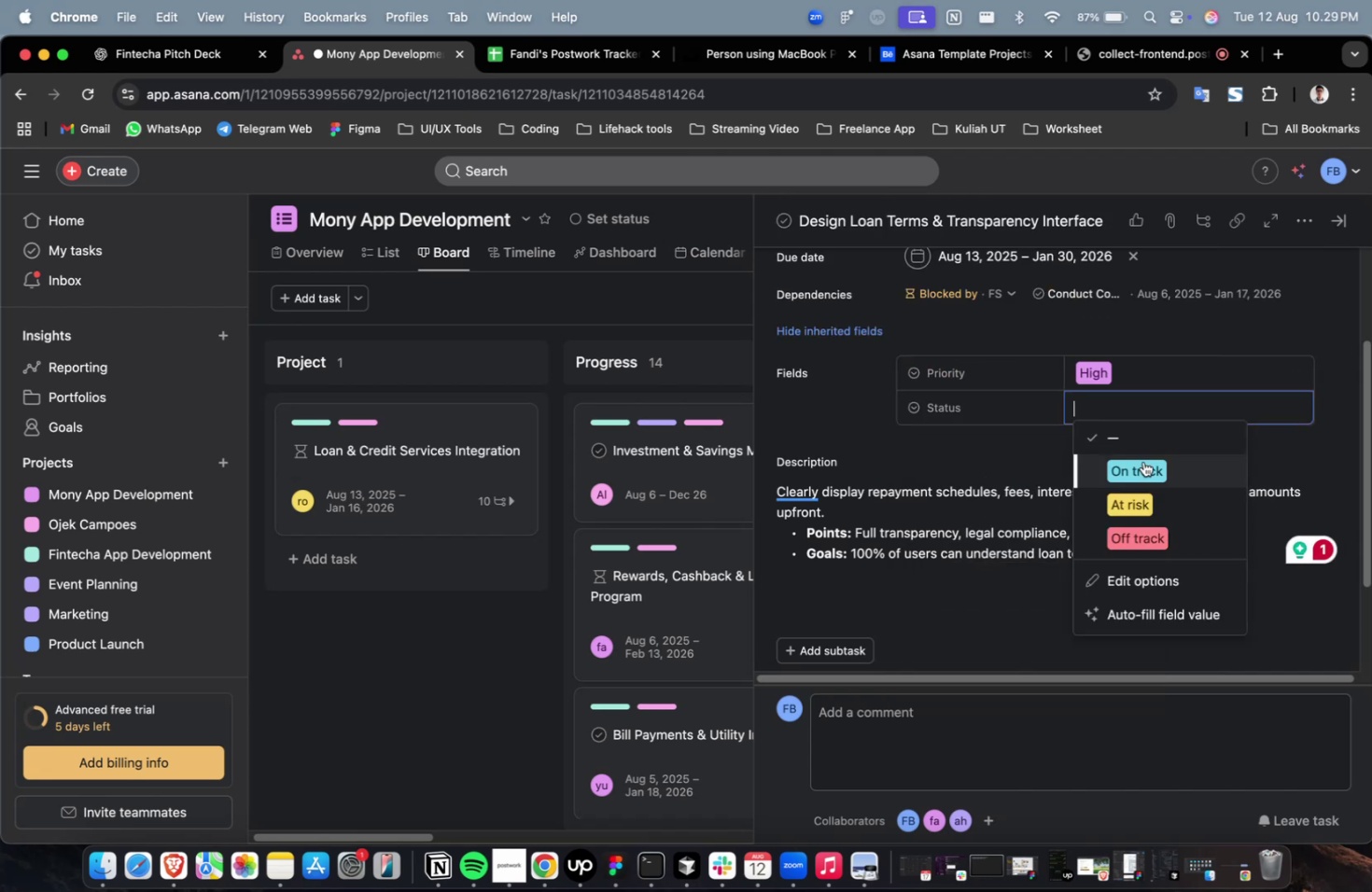 
triple_click([1142, 461])
 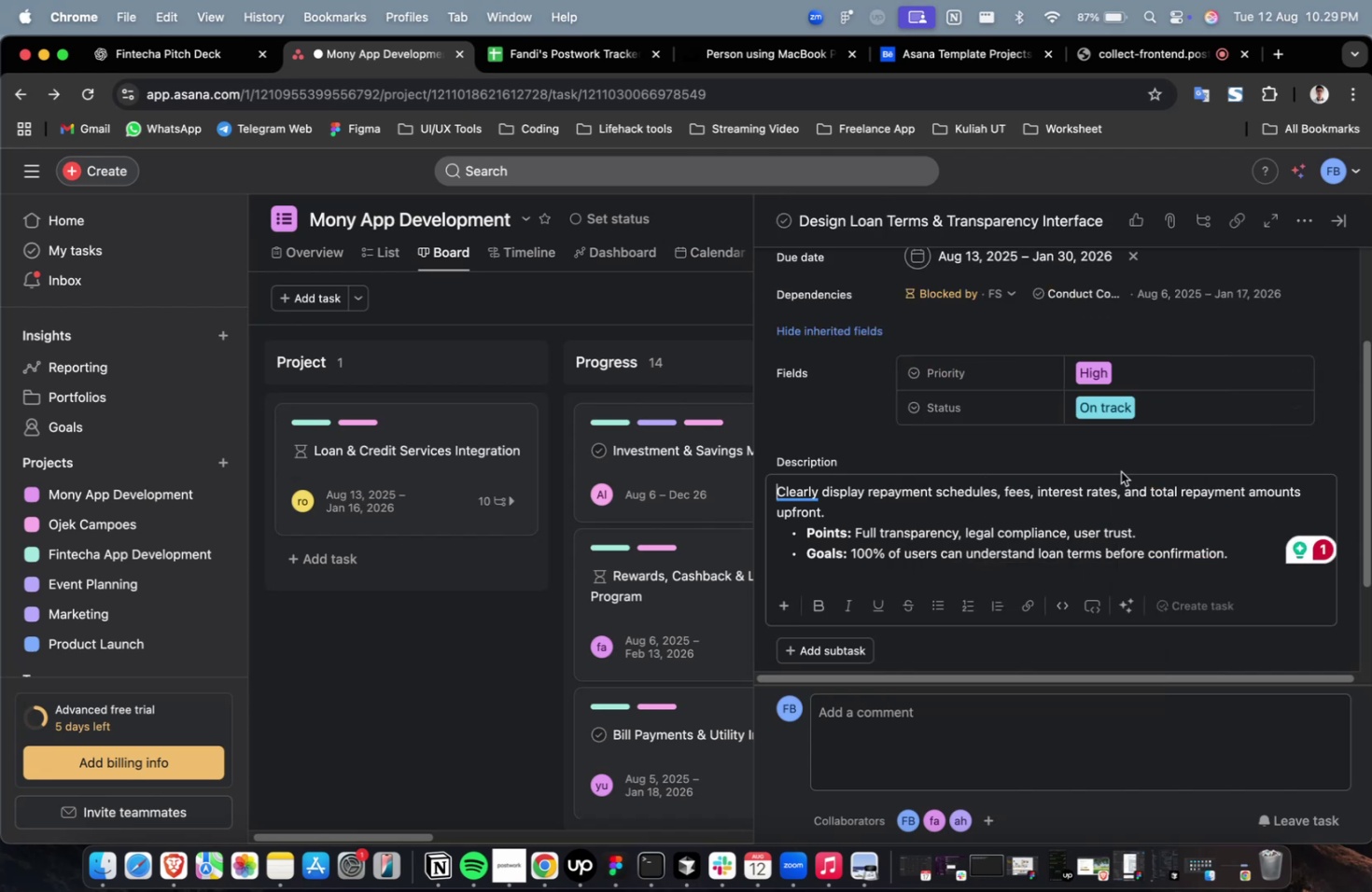 
scroll: coordinate [1115, 472], scroll_direction: down, amount: 31.0
 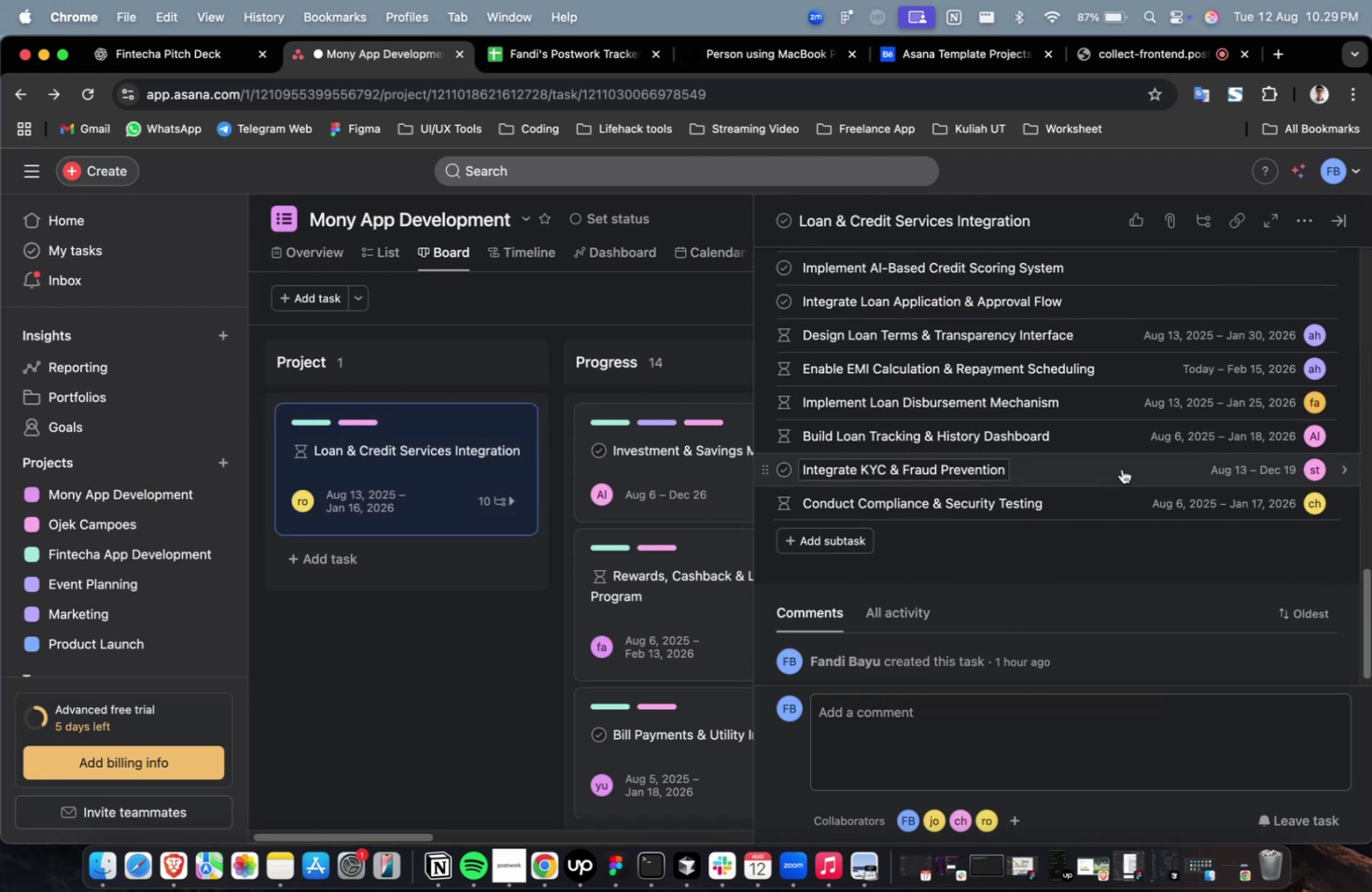 
scroll: coordinate [1122, 468], scroll_direction: up, amount: 4.0
 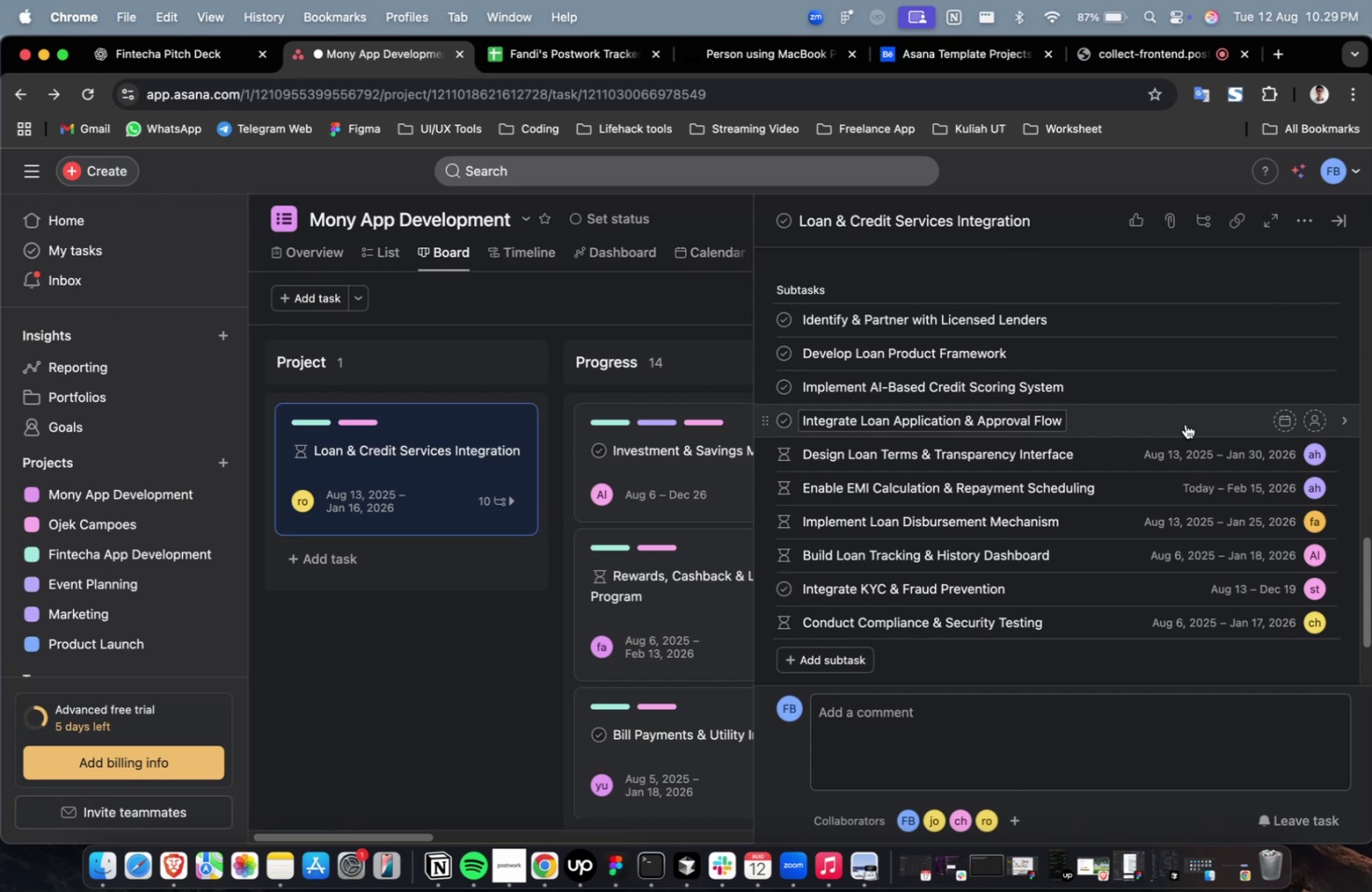 
left_click([1184, 424])
 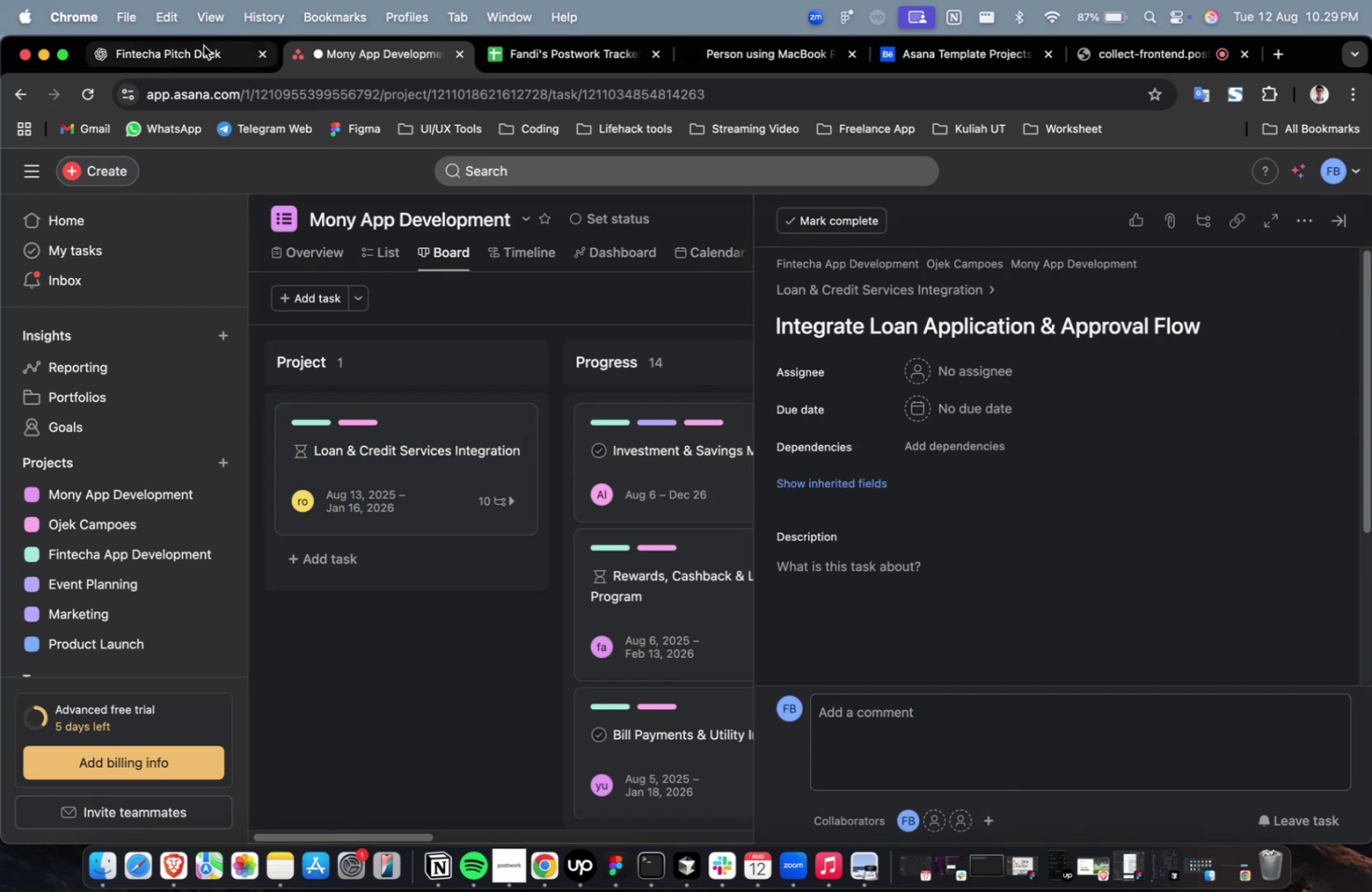 
left_click([203, 54])
 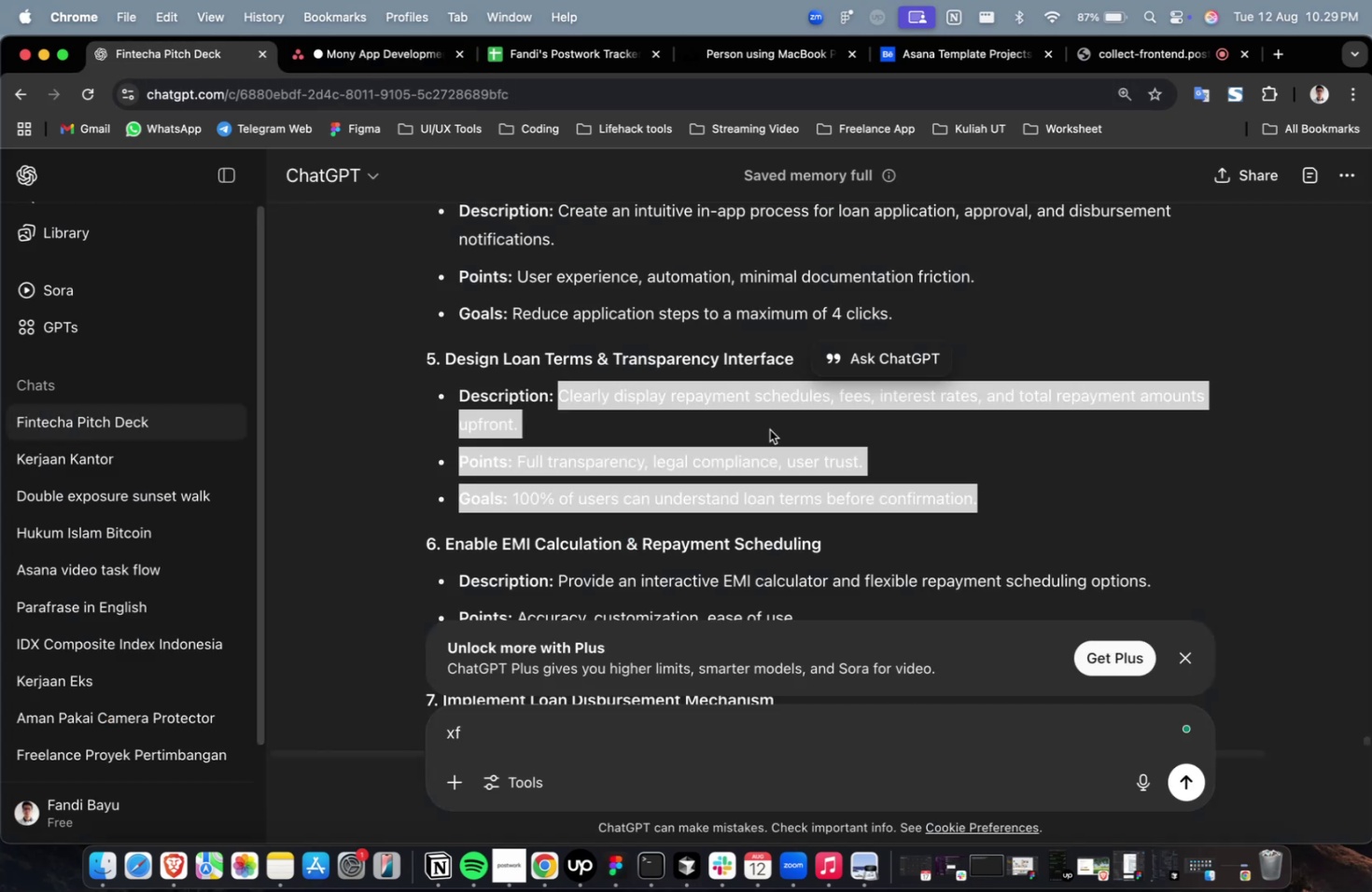 
scroll: coordinate [769, 429], scroll_direction: up, amount: 4.0
 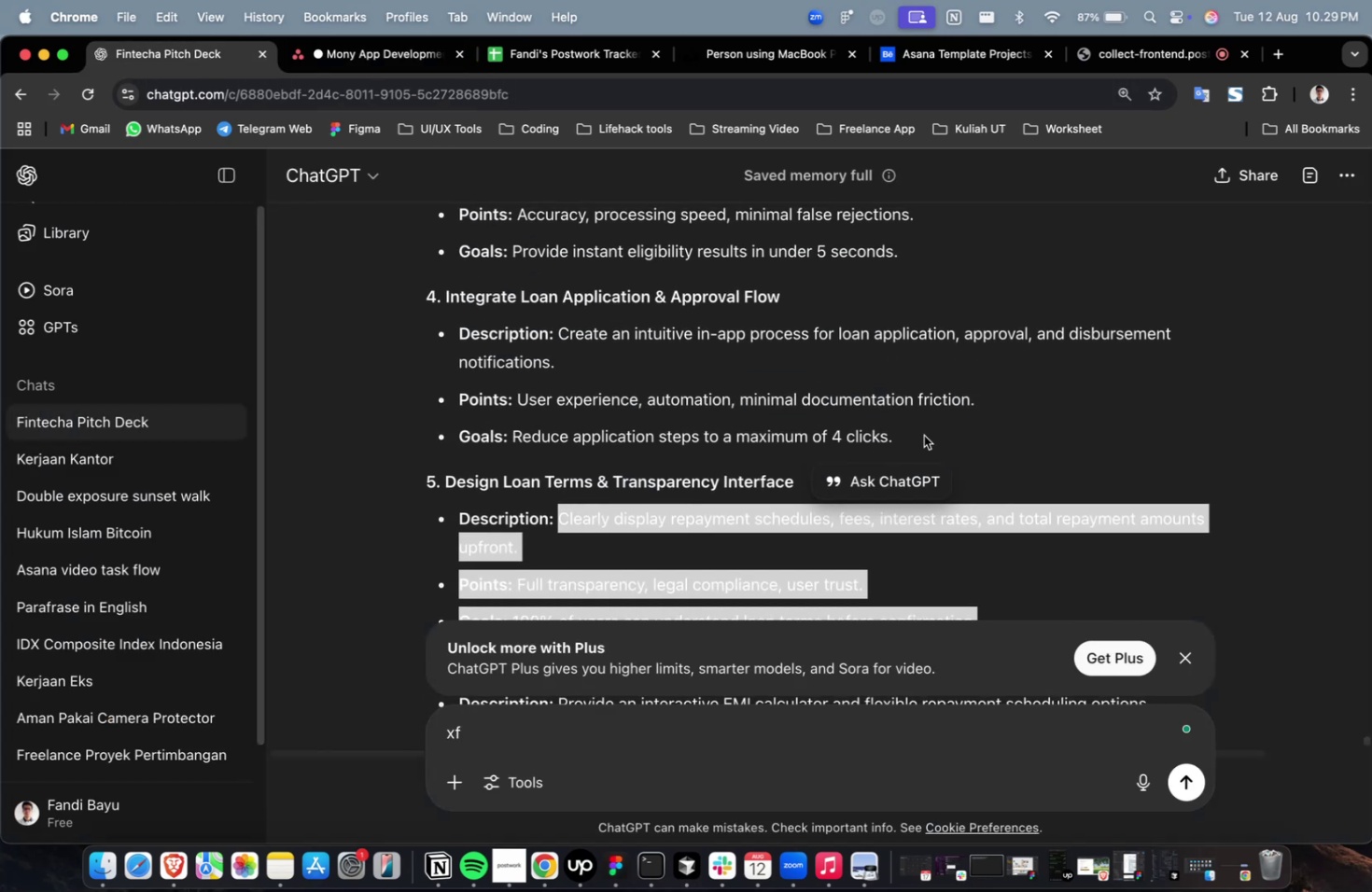 
left_click_drag(start_coordinate=[924, 435], to_coordinate=[558, 339])
 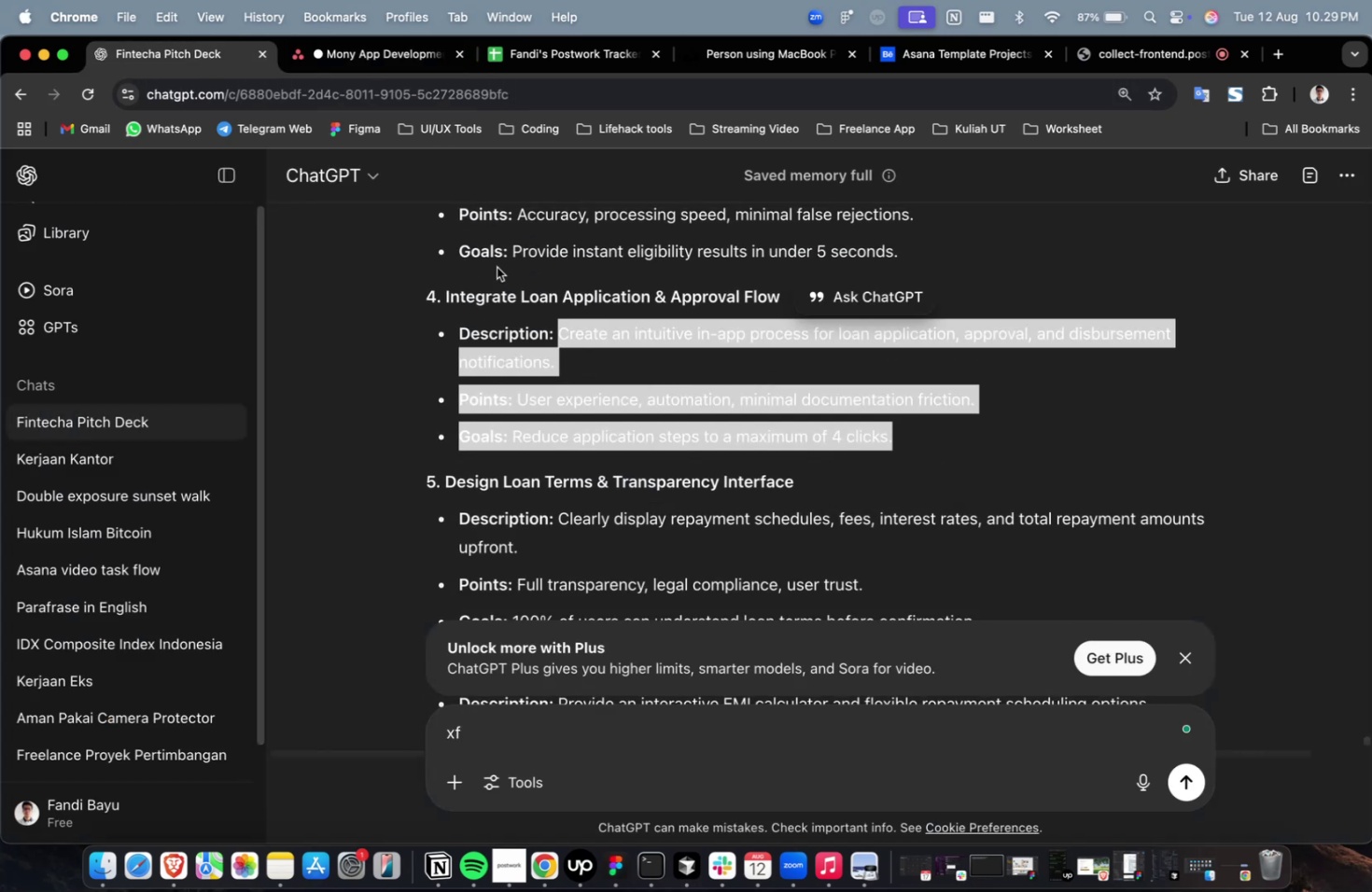 
key(Meta+C)
 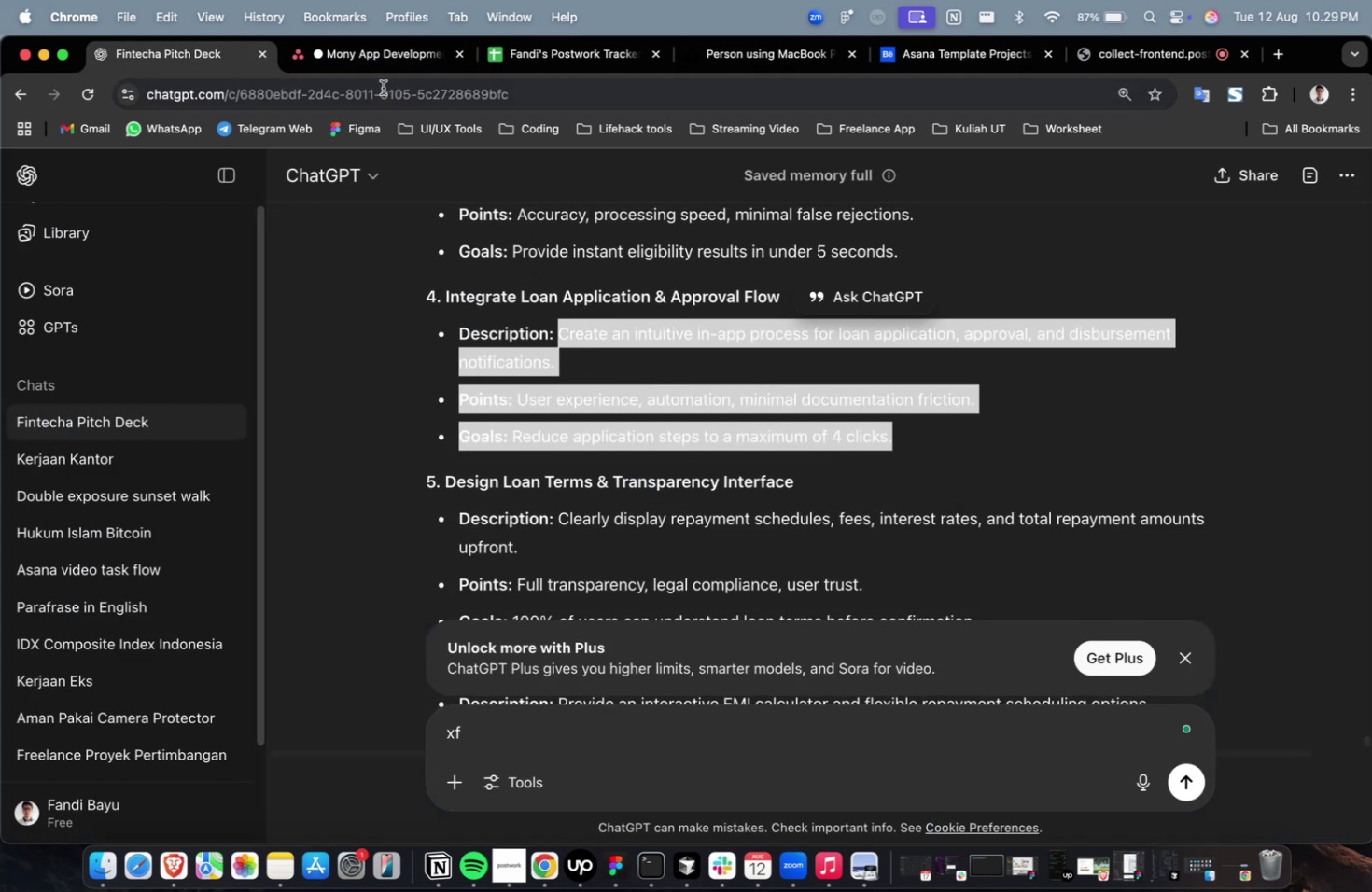 
key(Meta+C)
 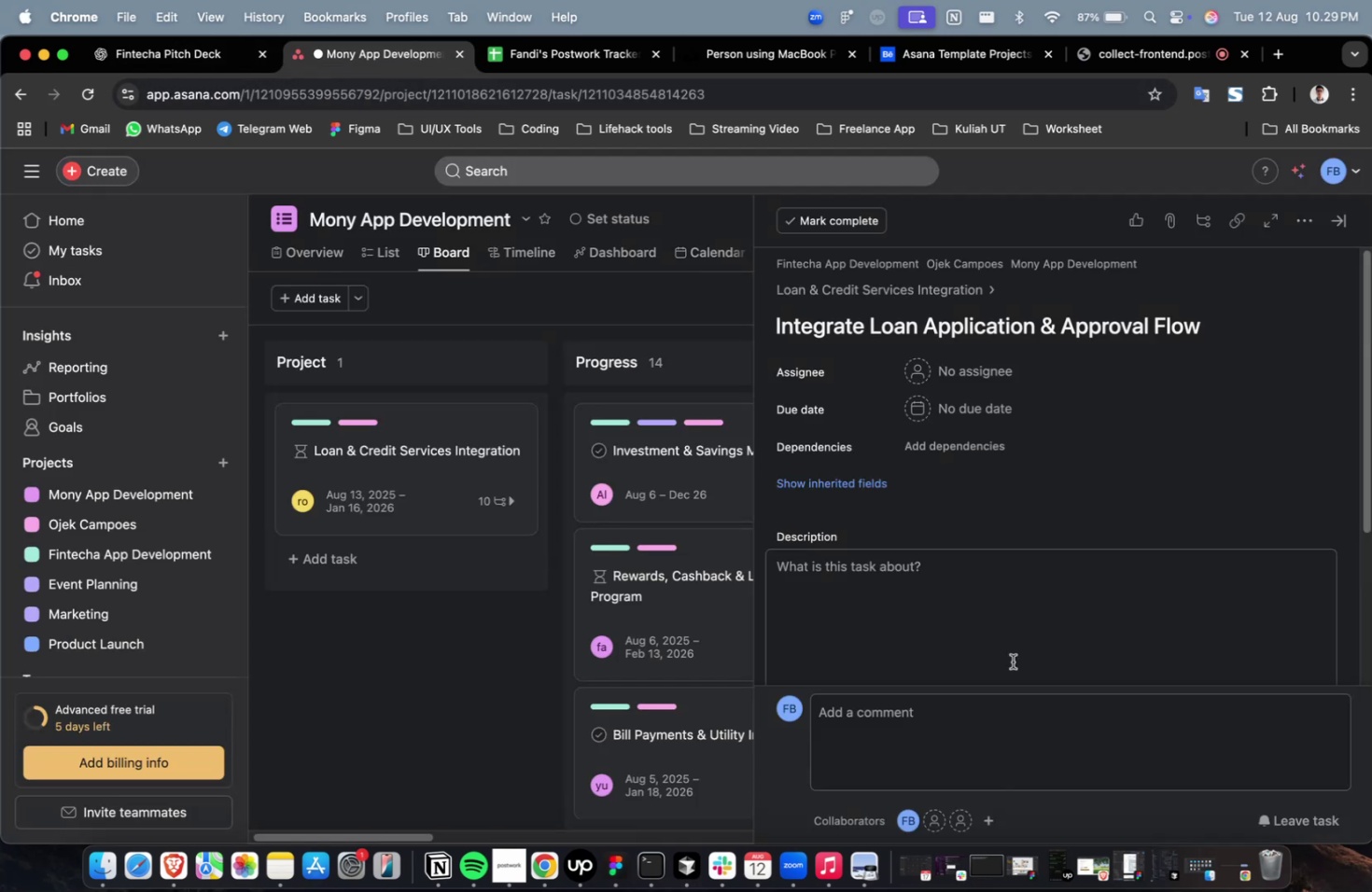 
key(Meta+V)
 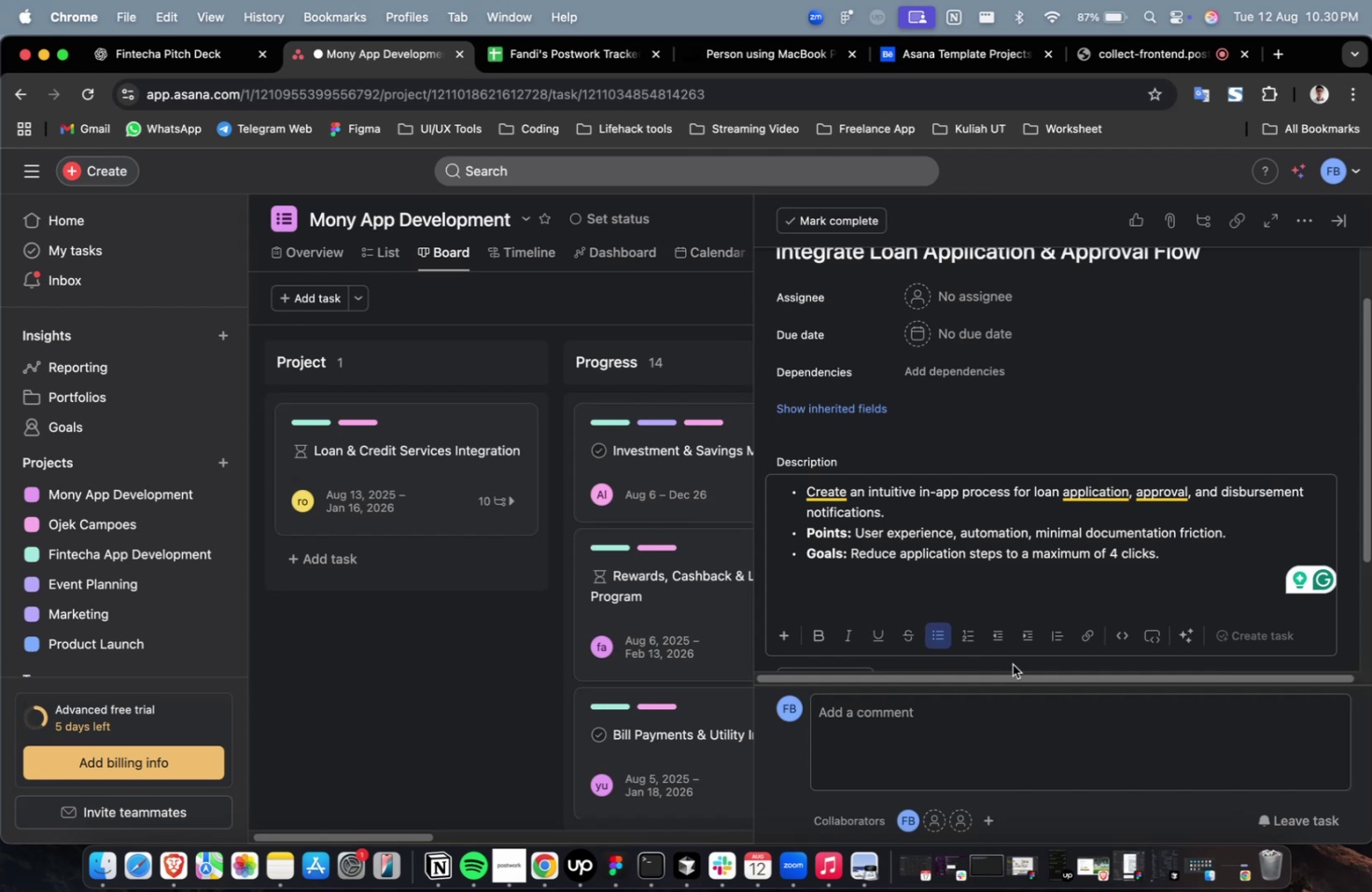 
wait(68.54)
 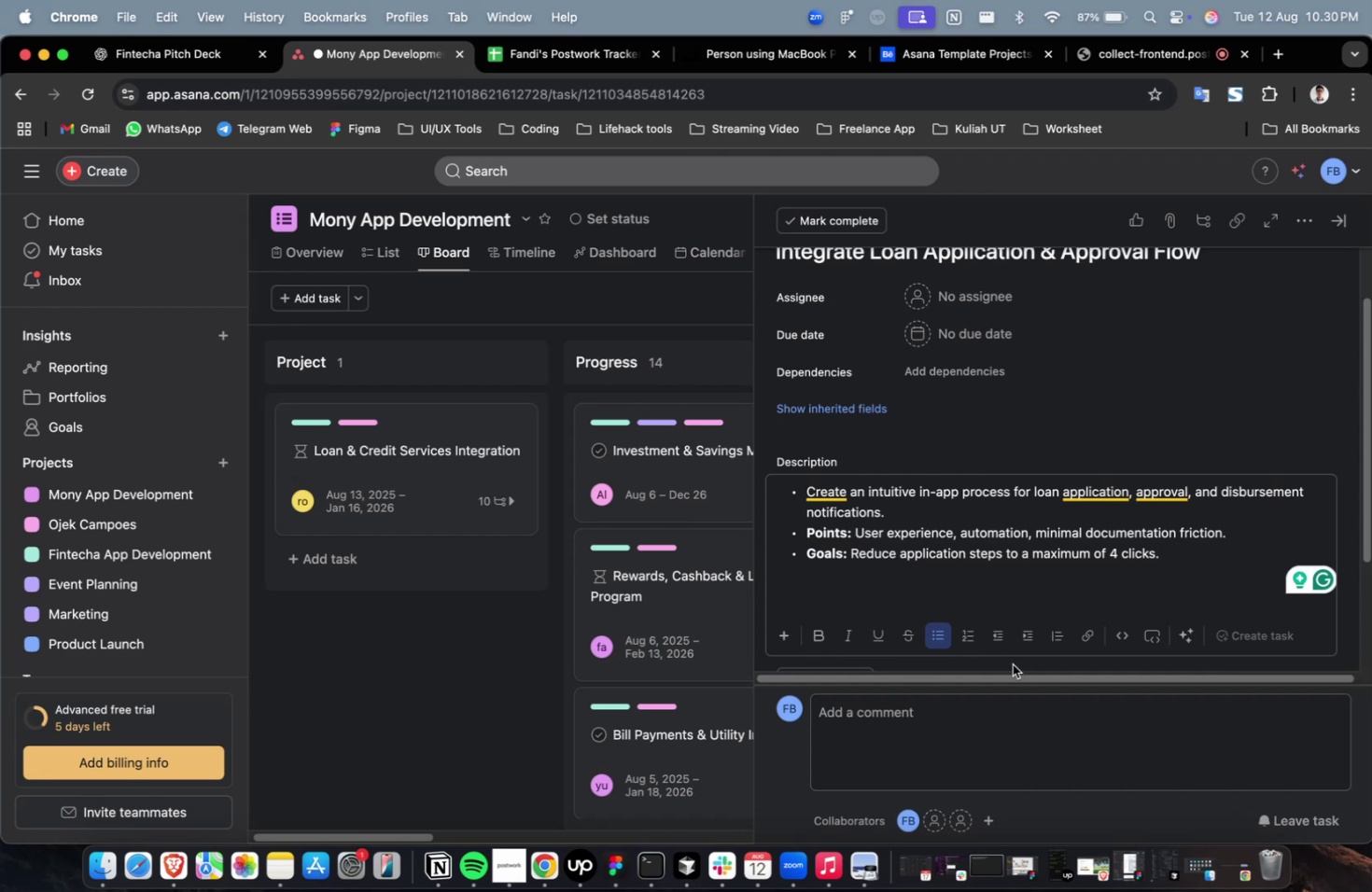 
scroll: coordinate [889, 286], scroll_direction: down, amount: 8.0
 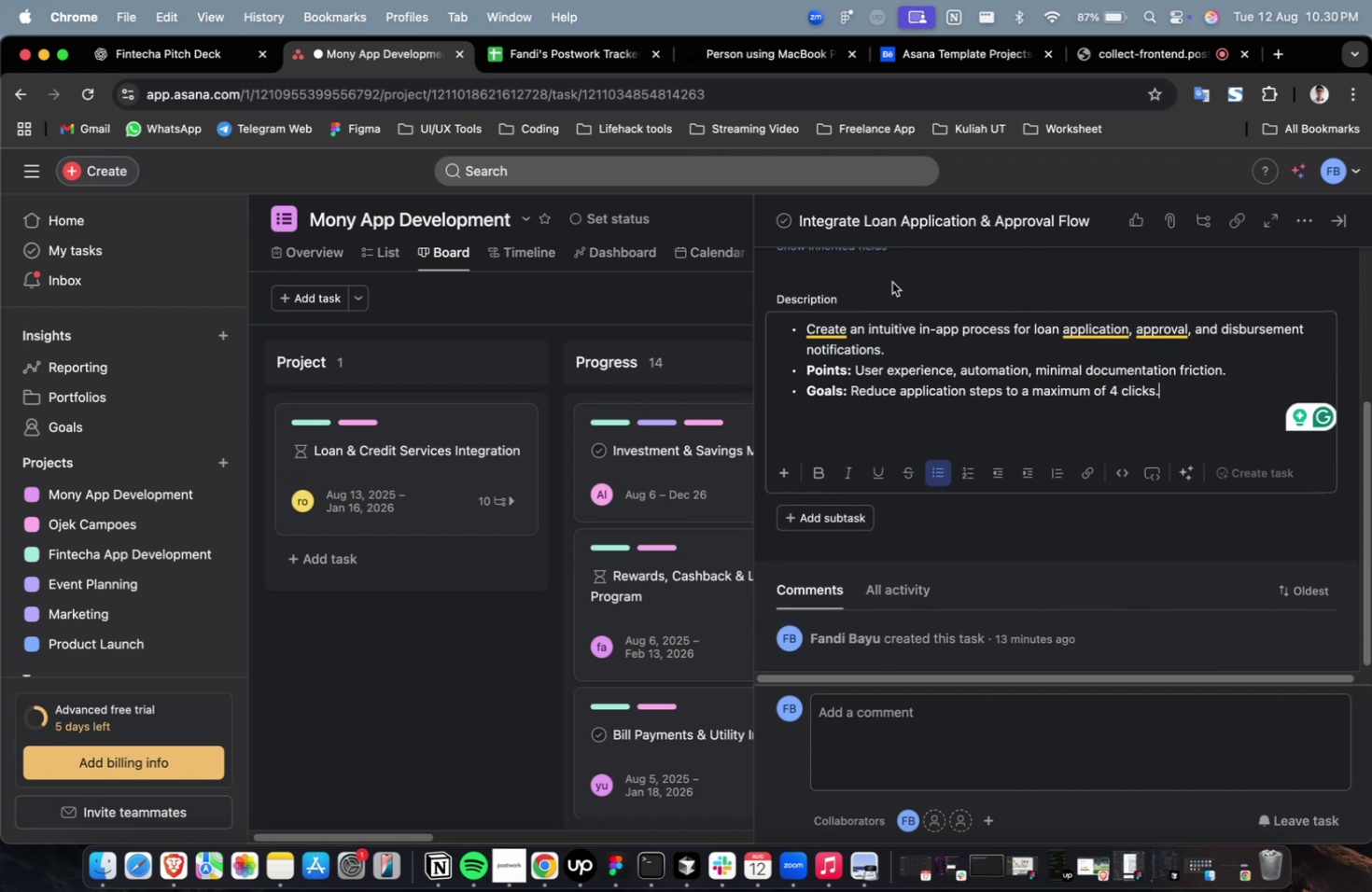 
scroll: coordinate [891, 282], scroll_direction: up, amount: 1.0
 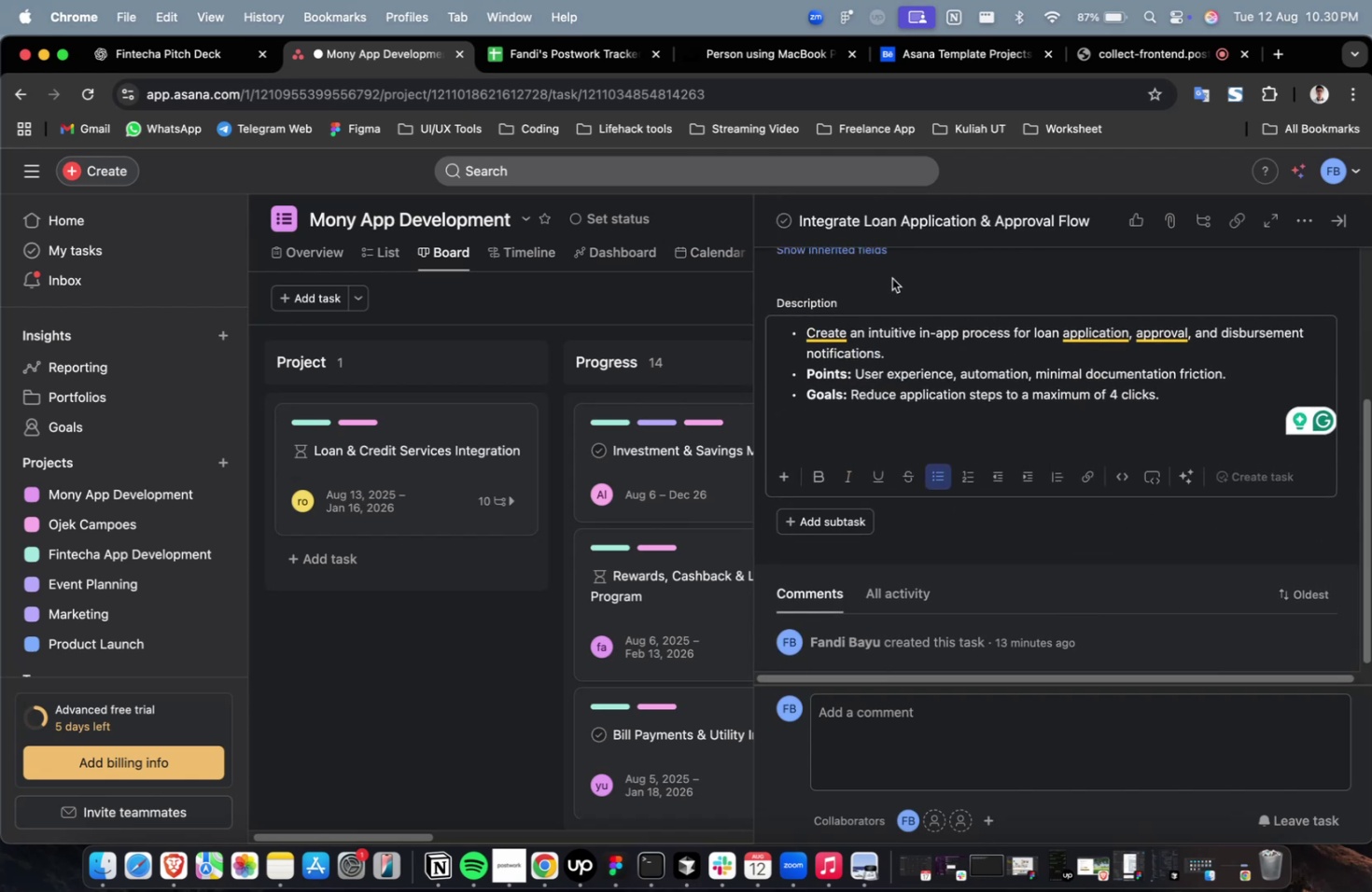 
scroll: coordinate [891, 278], scroll_direction: down, amount: 5.0
 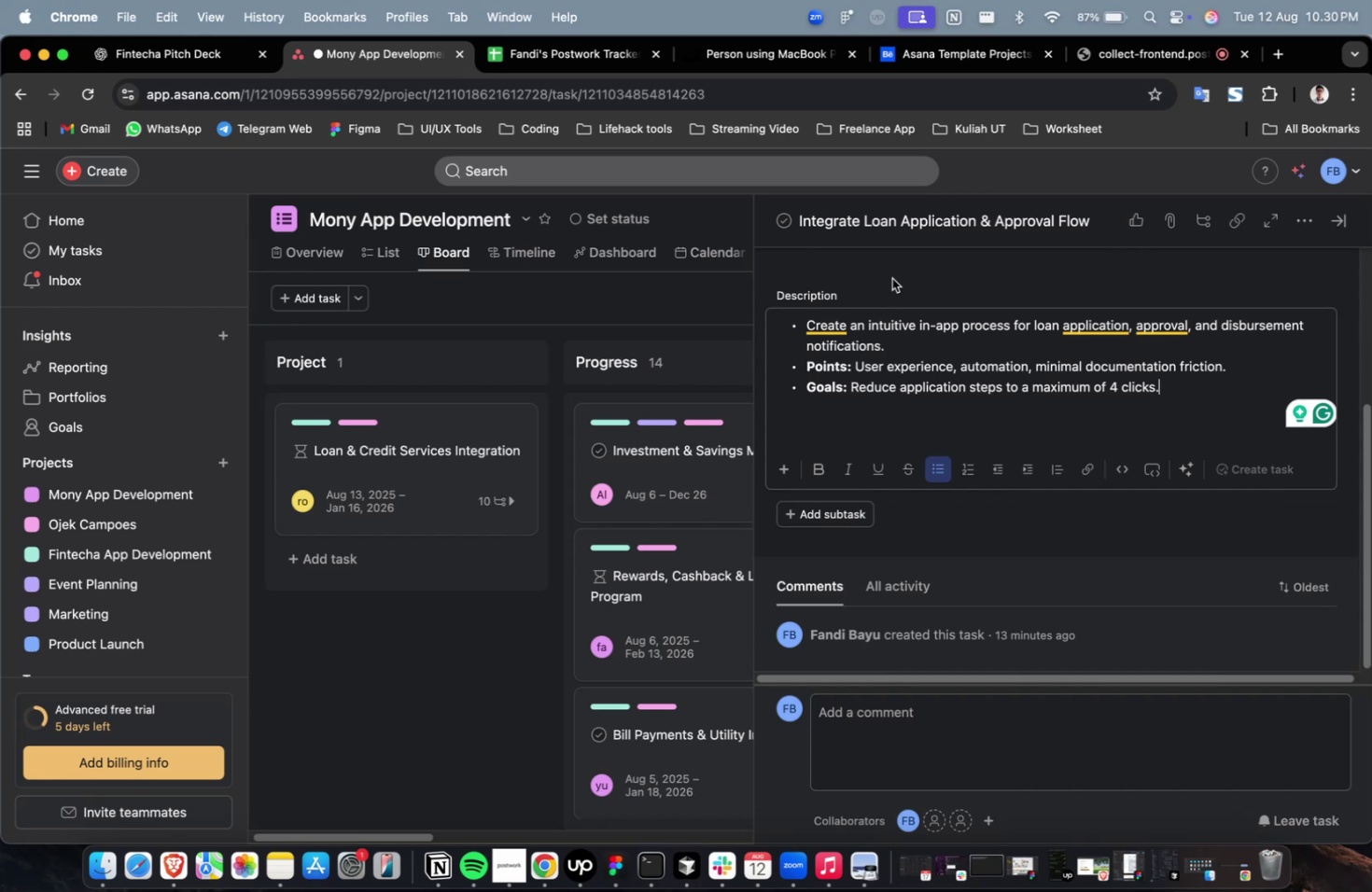 
wait(6.33)
 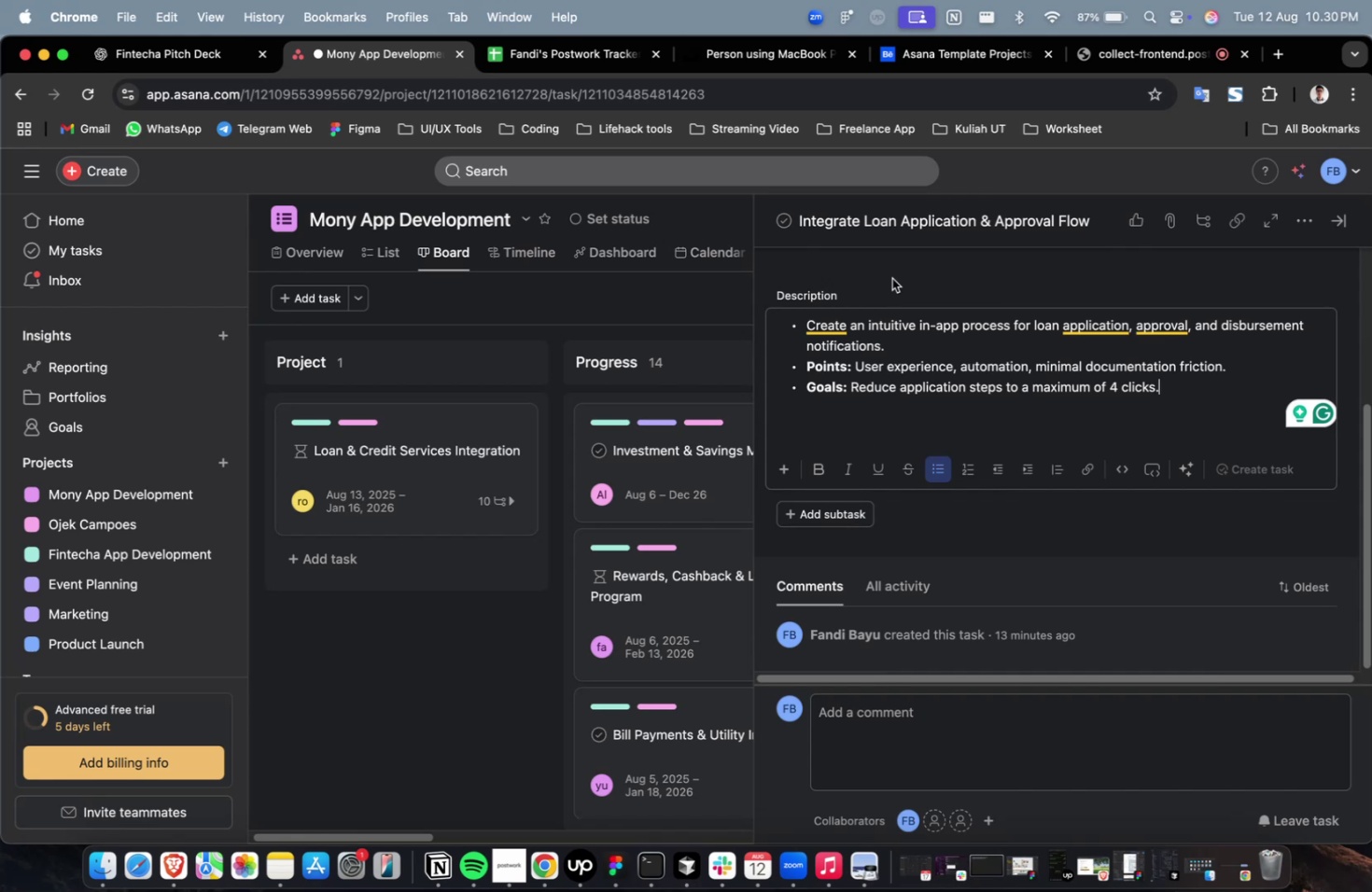 
scroll: coordinate [891, 278], scroll_direction: down, amount: 6.0
 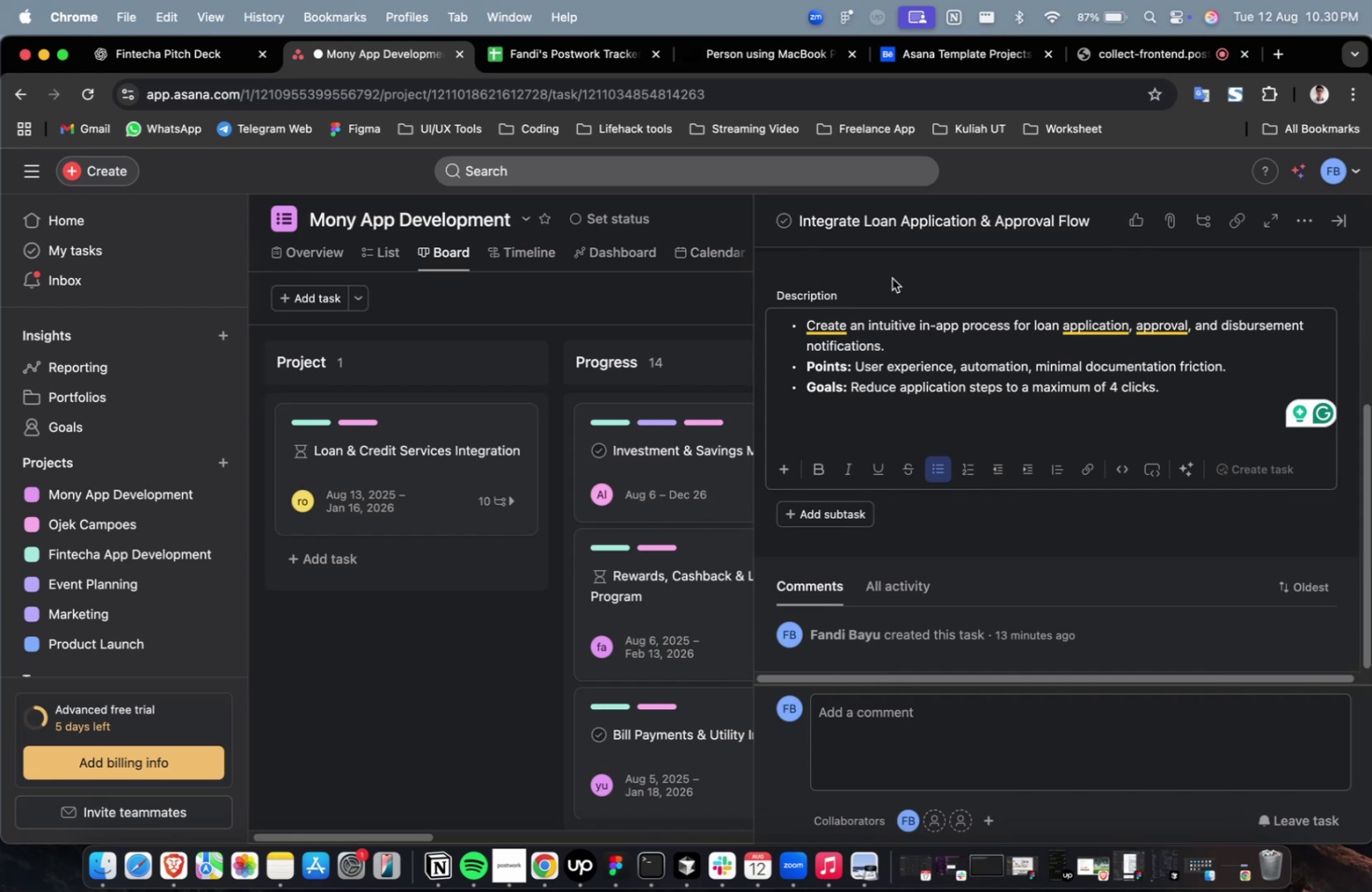 
wait(8.69)
 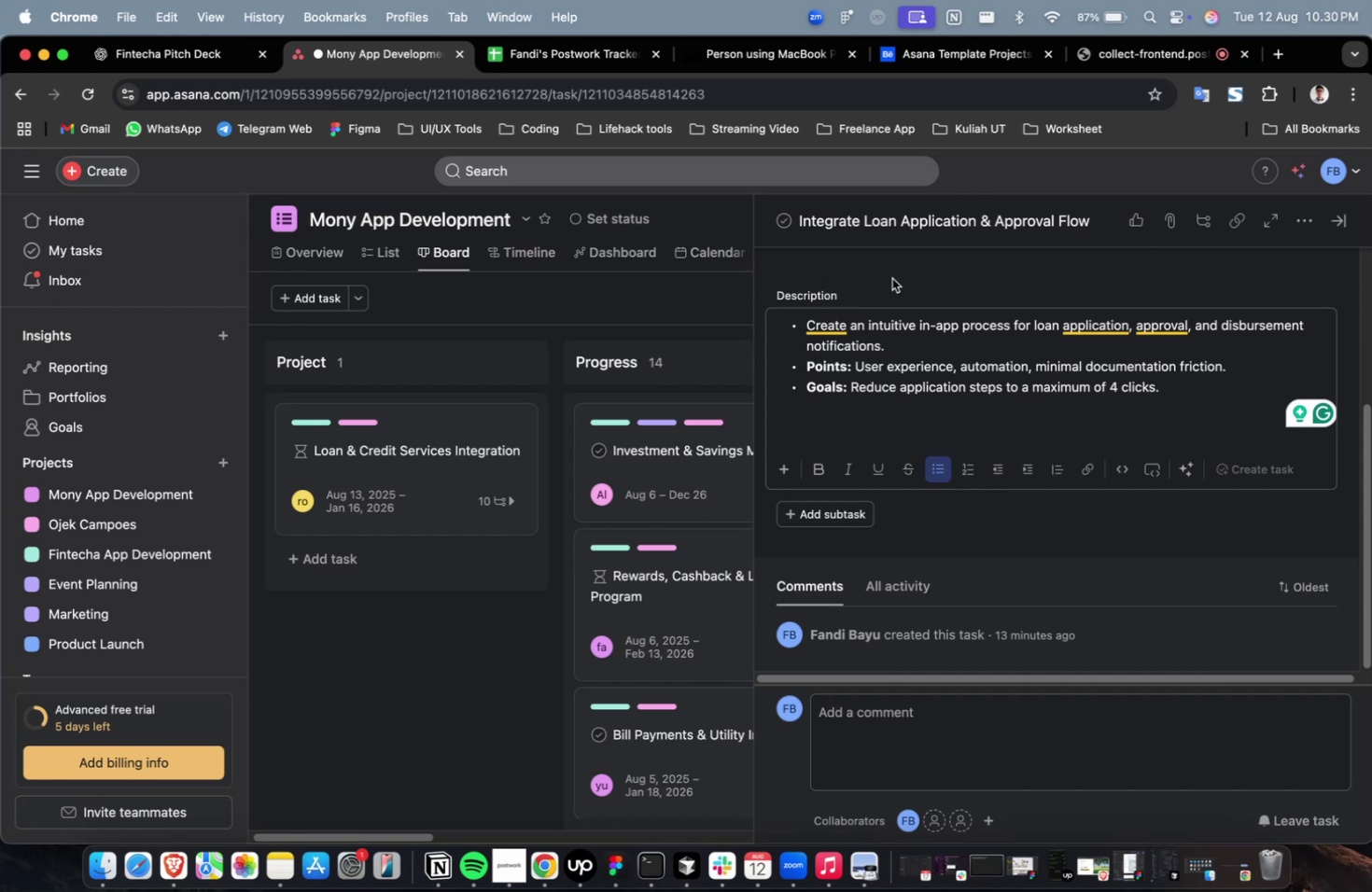 
scroll: coordinate [918, 389], scroll_direction: up, amount: 9.0
 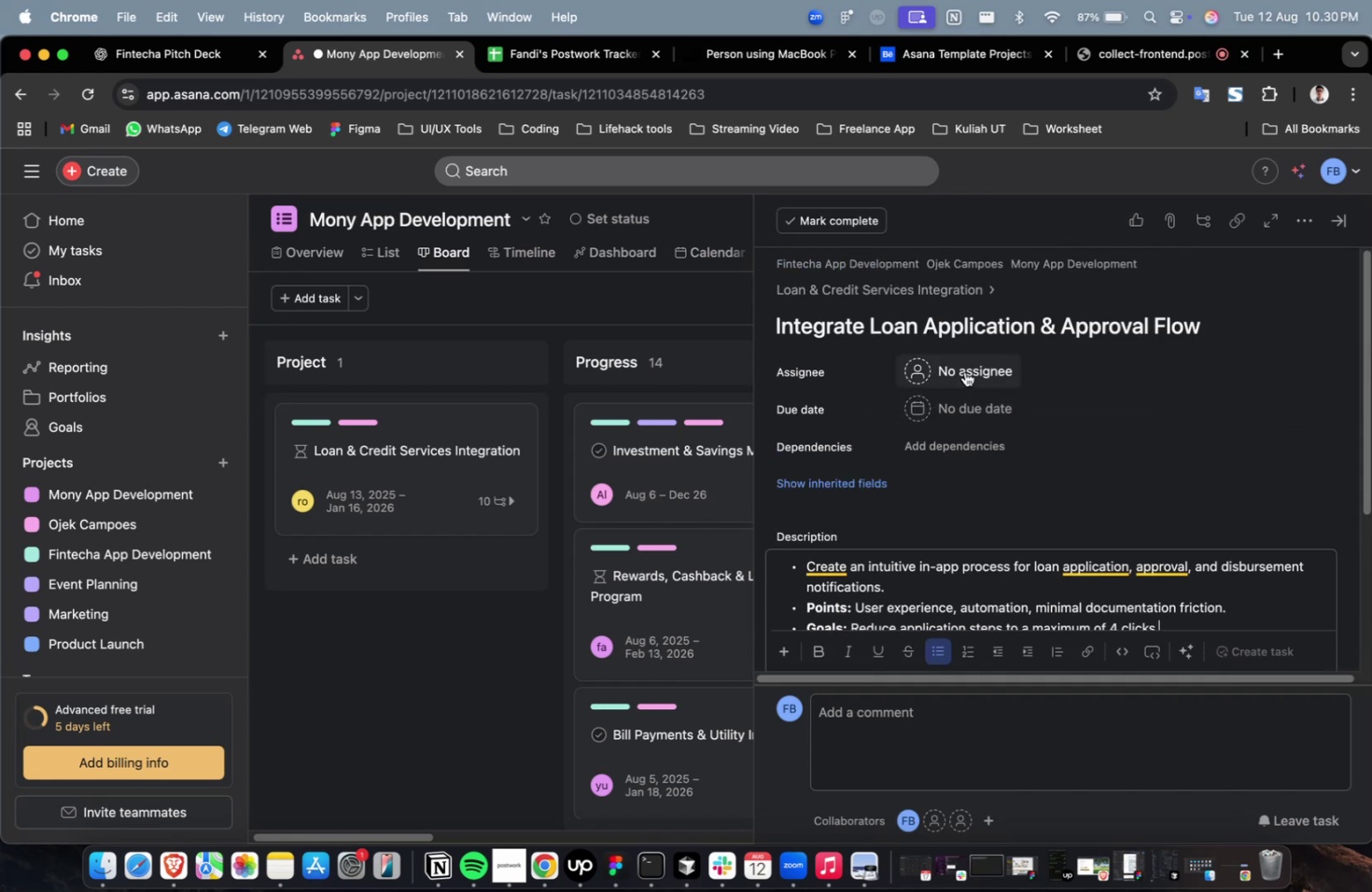 
left_click([964, 371])
 